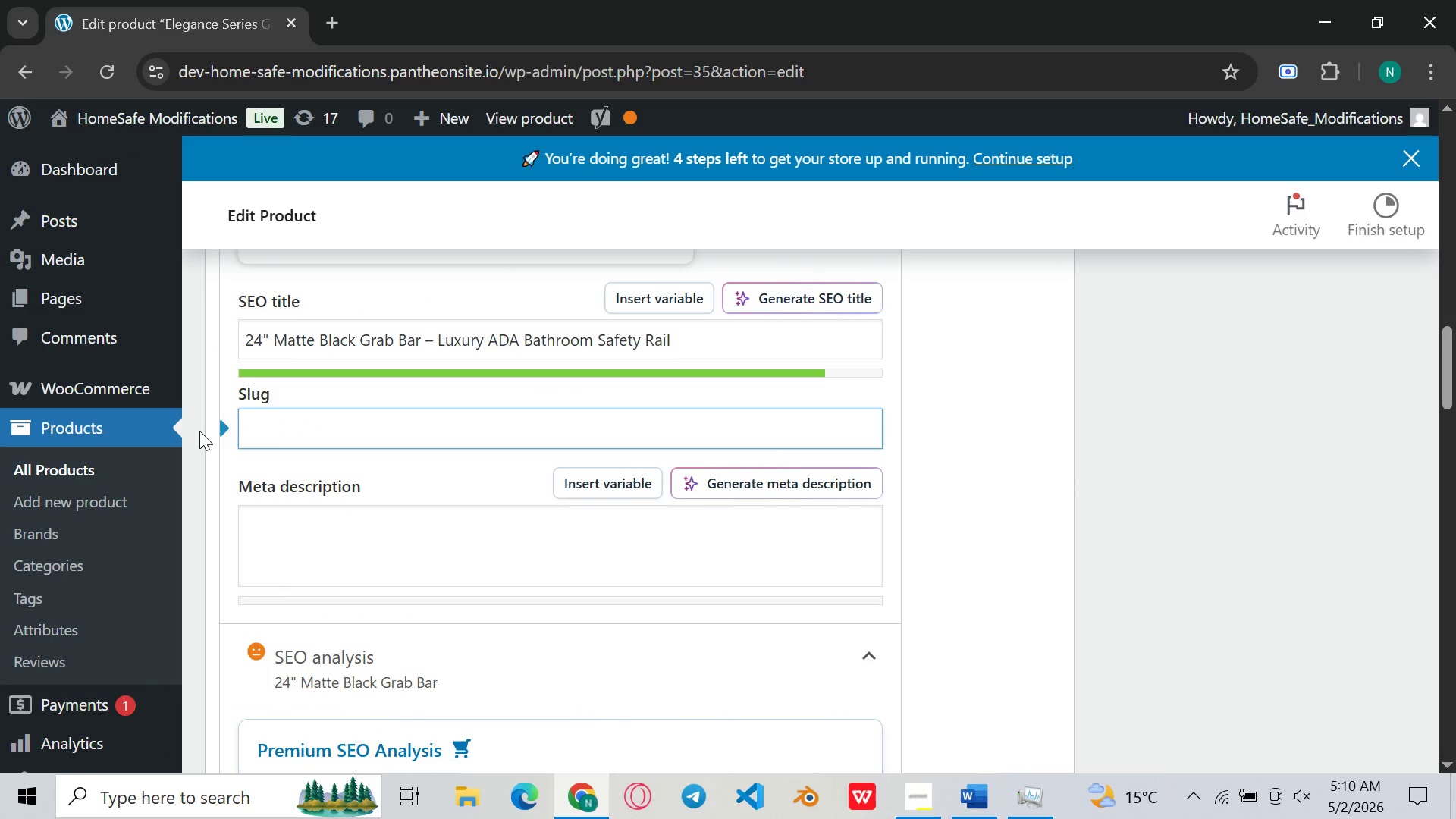 
key(Control+V)
 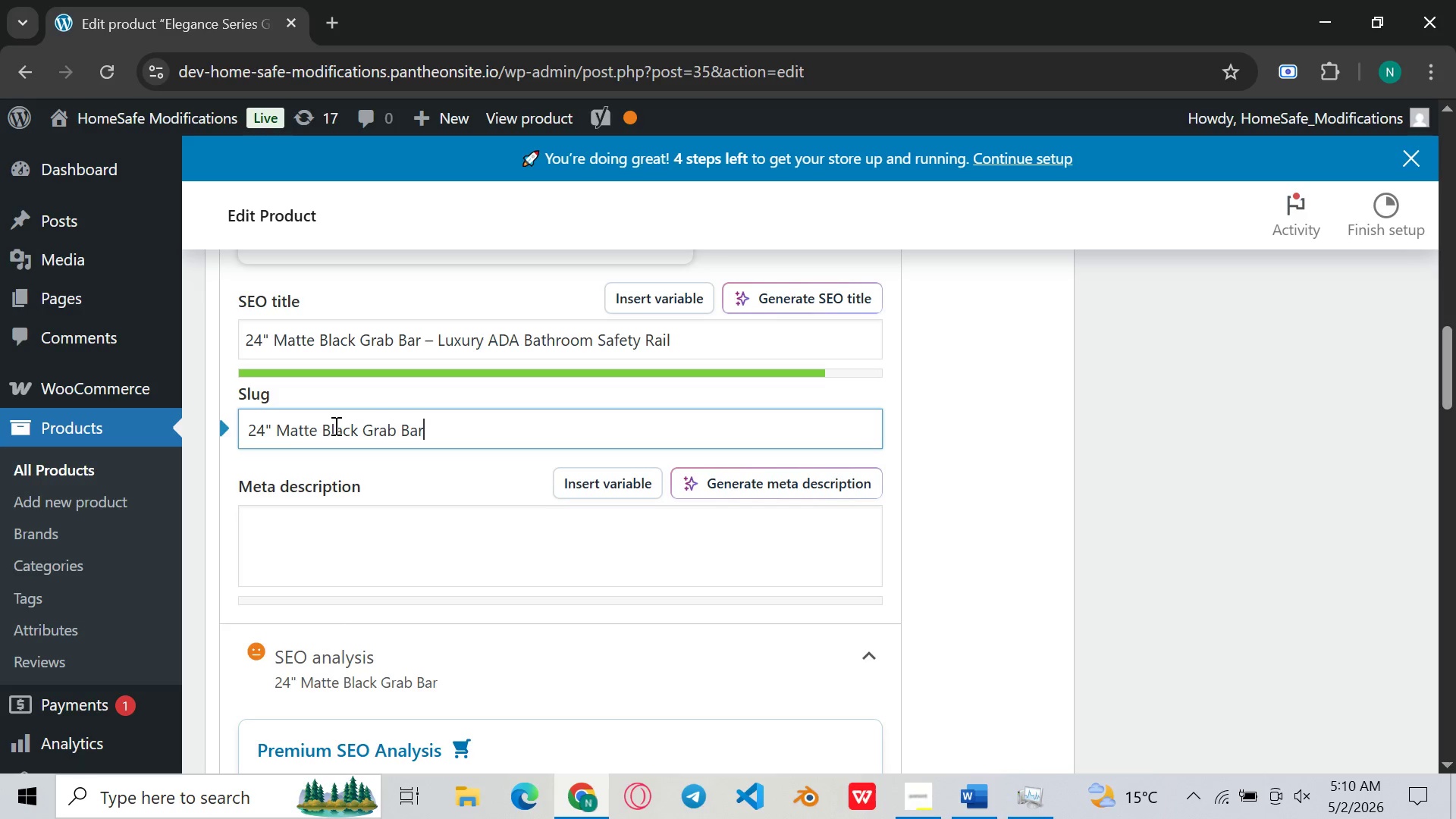 
left_click([322, 426])
 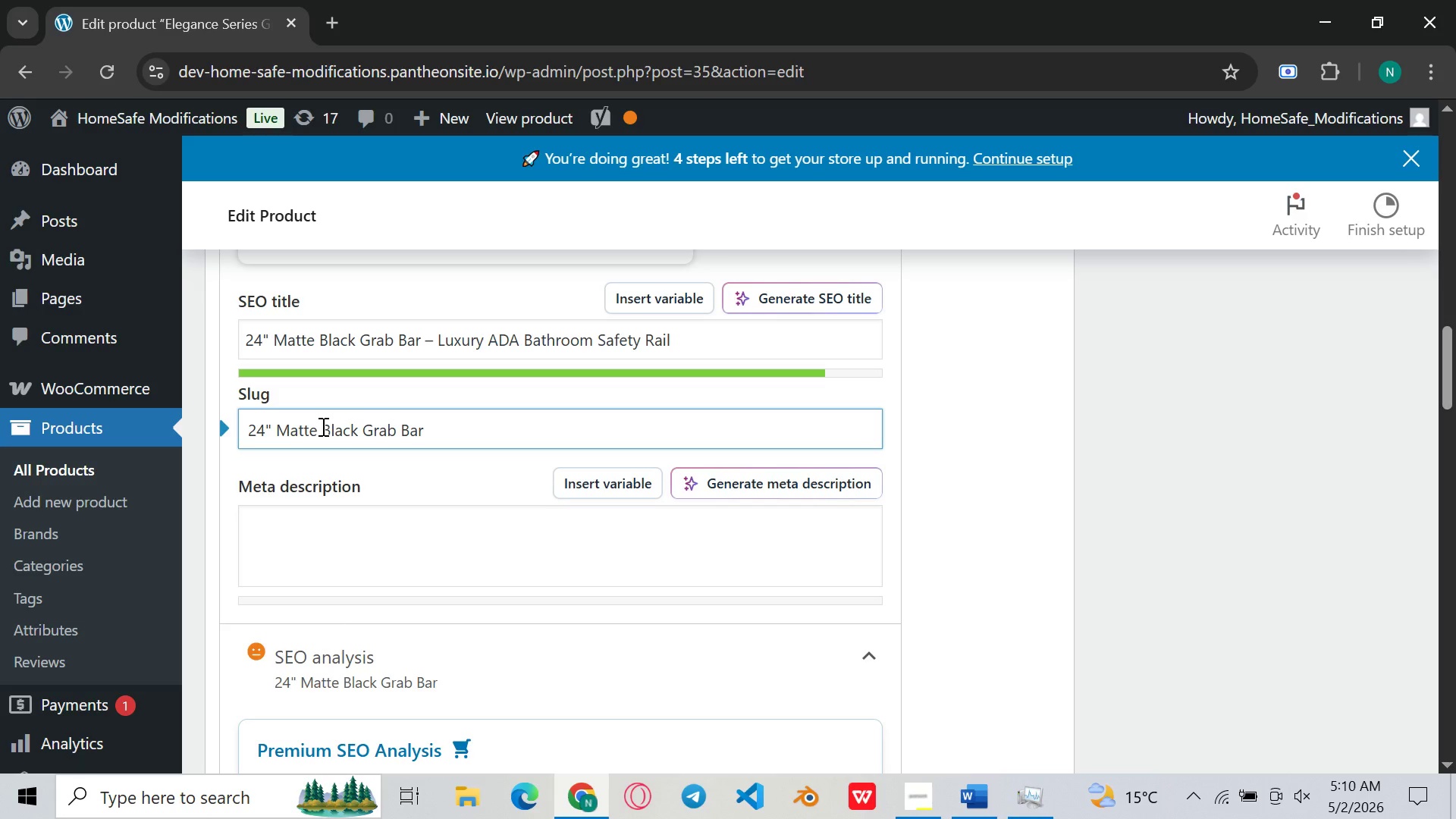 
key(ArrowRight)
 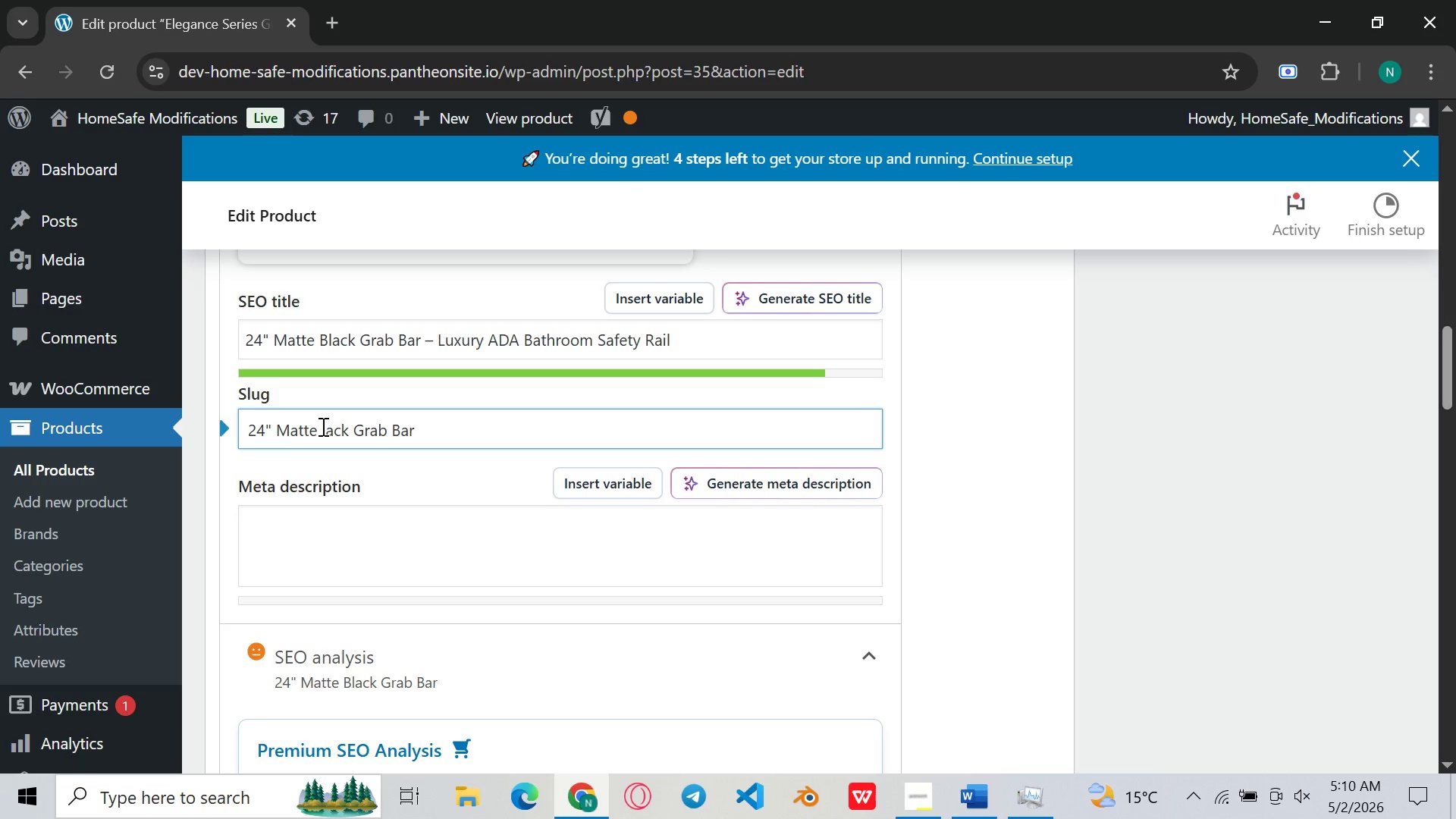 
key(Backspace)
 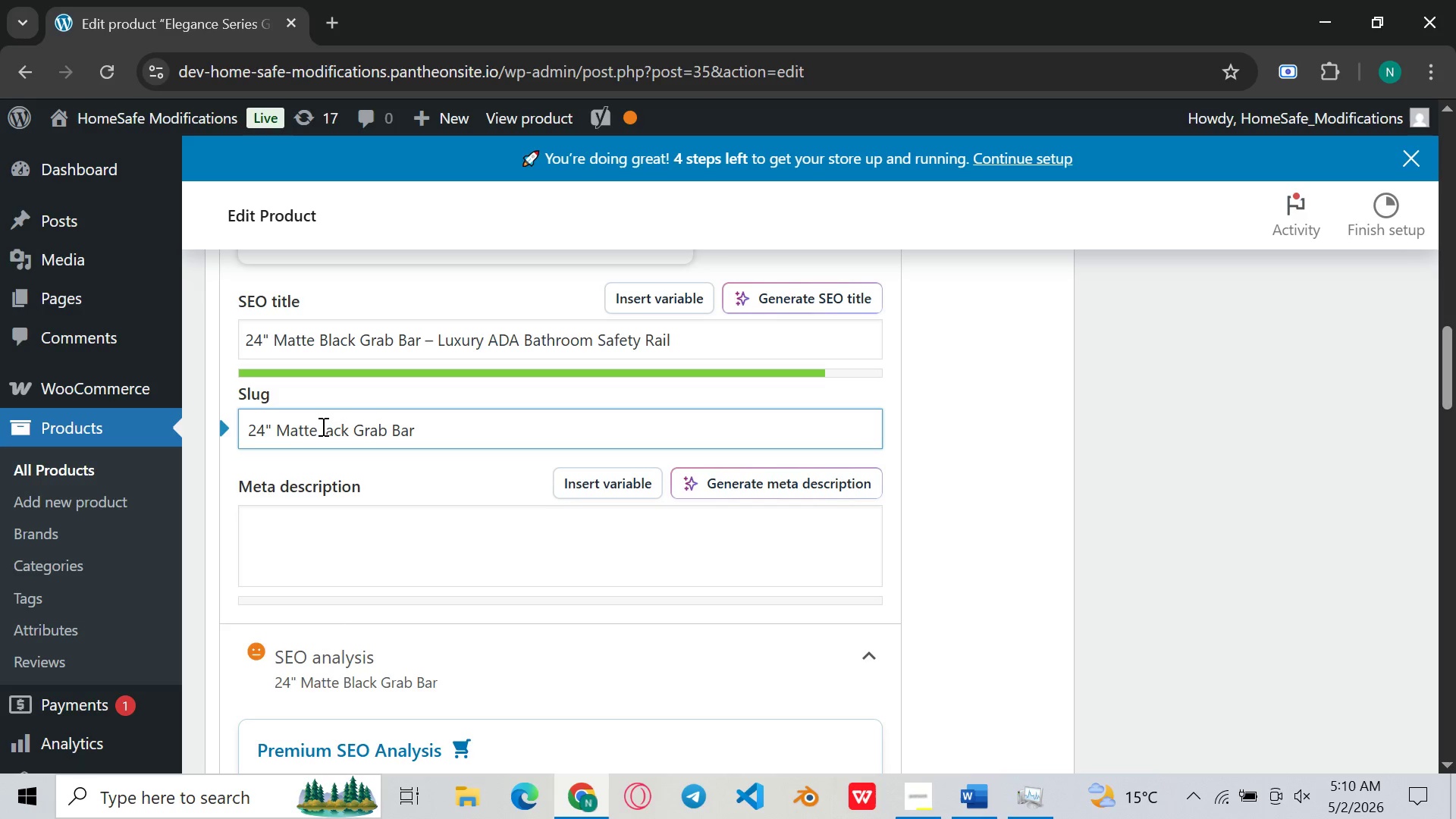 
key(B)
 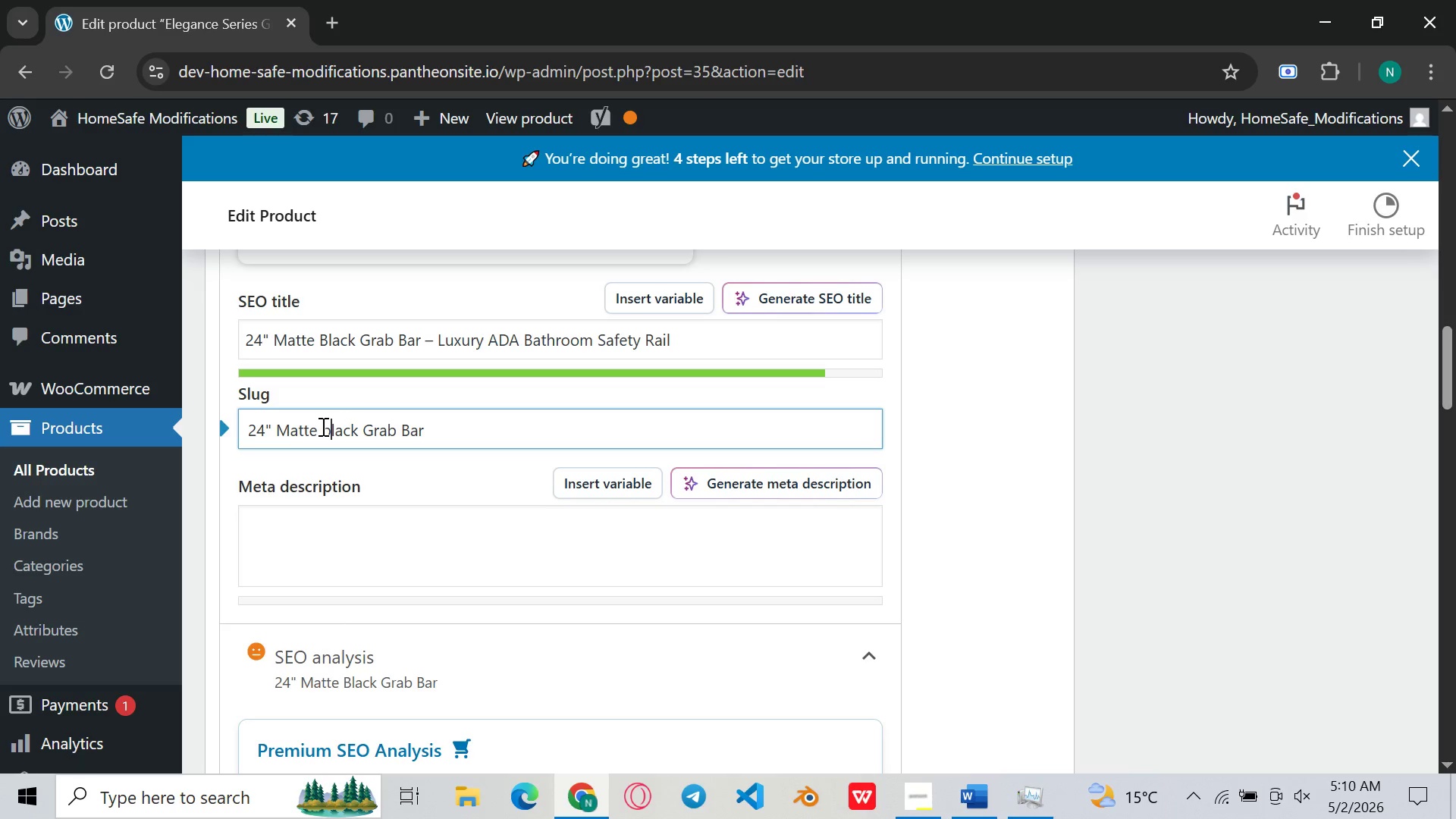 
key(ArrowLeft)
 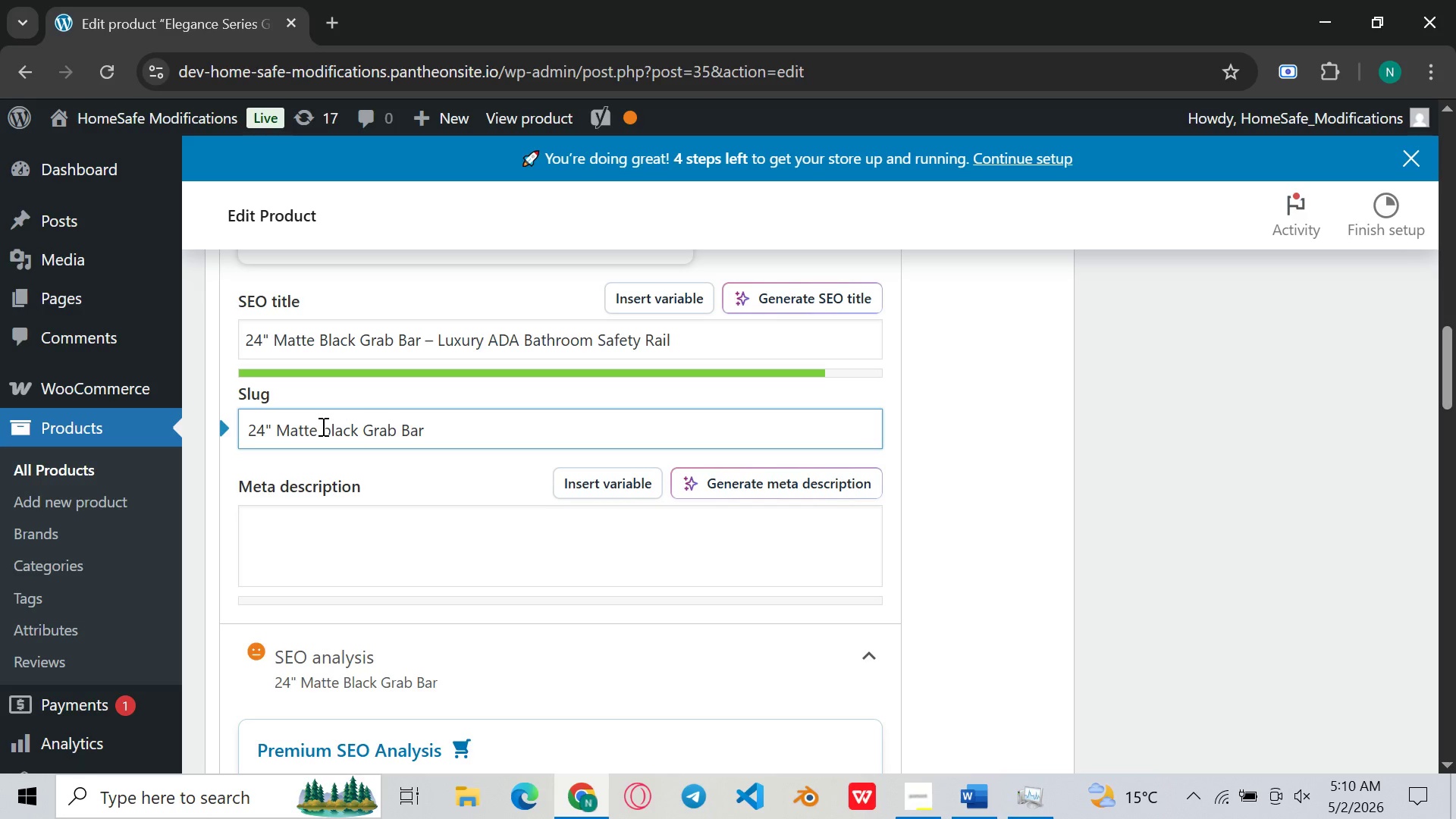 
key(Backspace)
 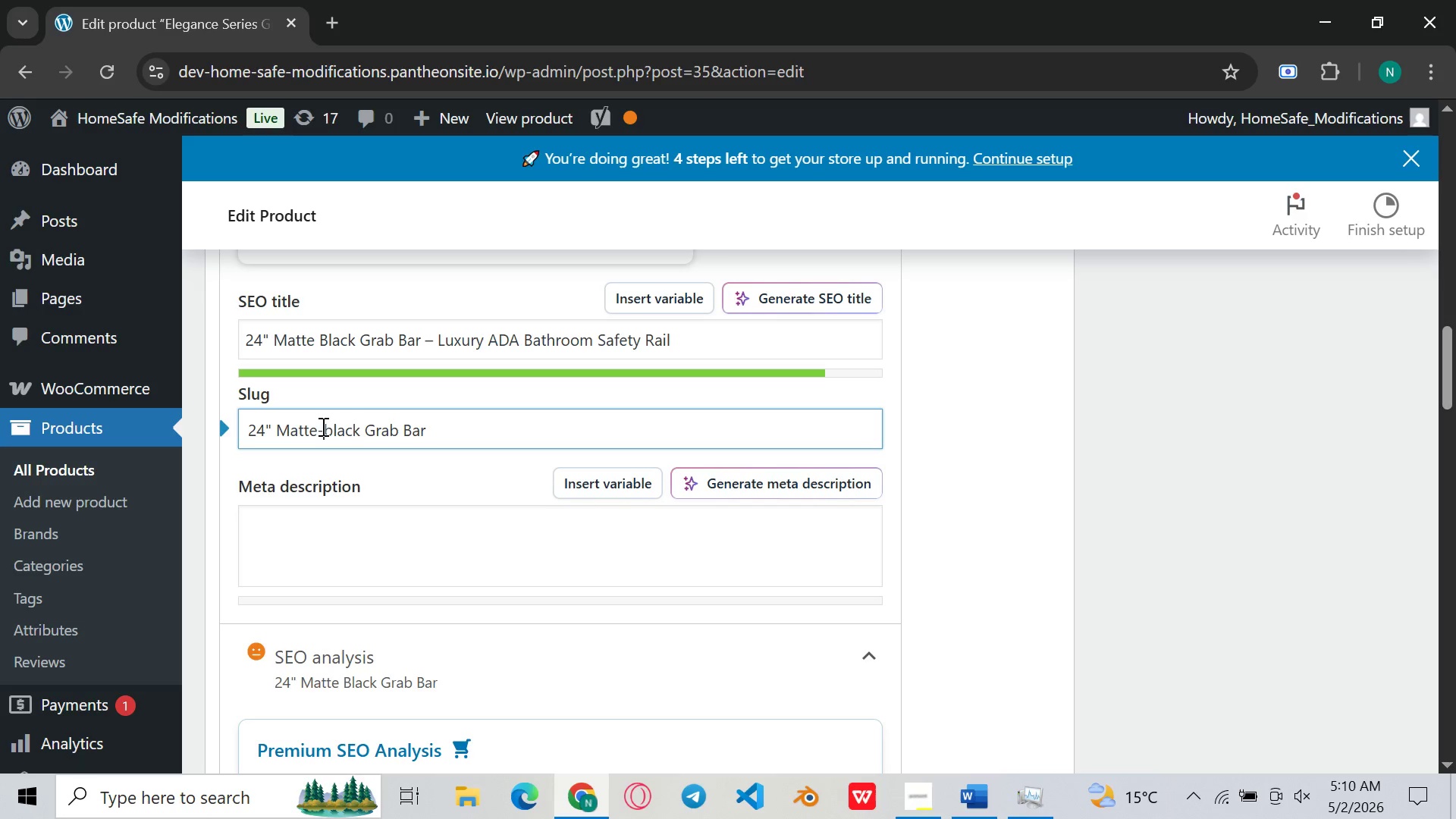 
key(Minus)
 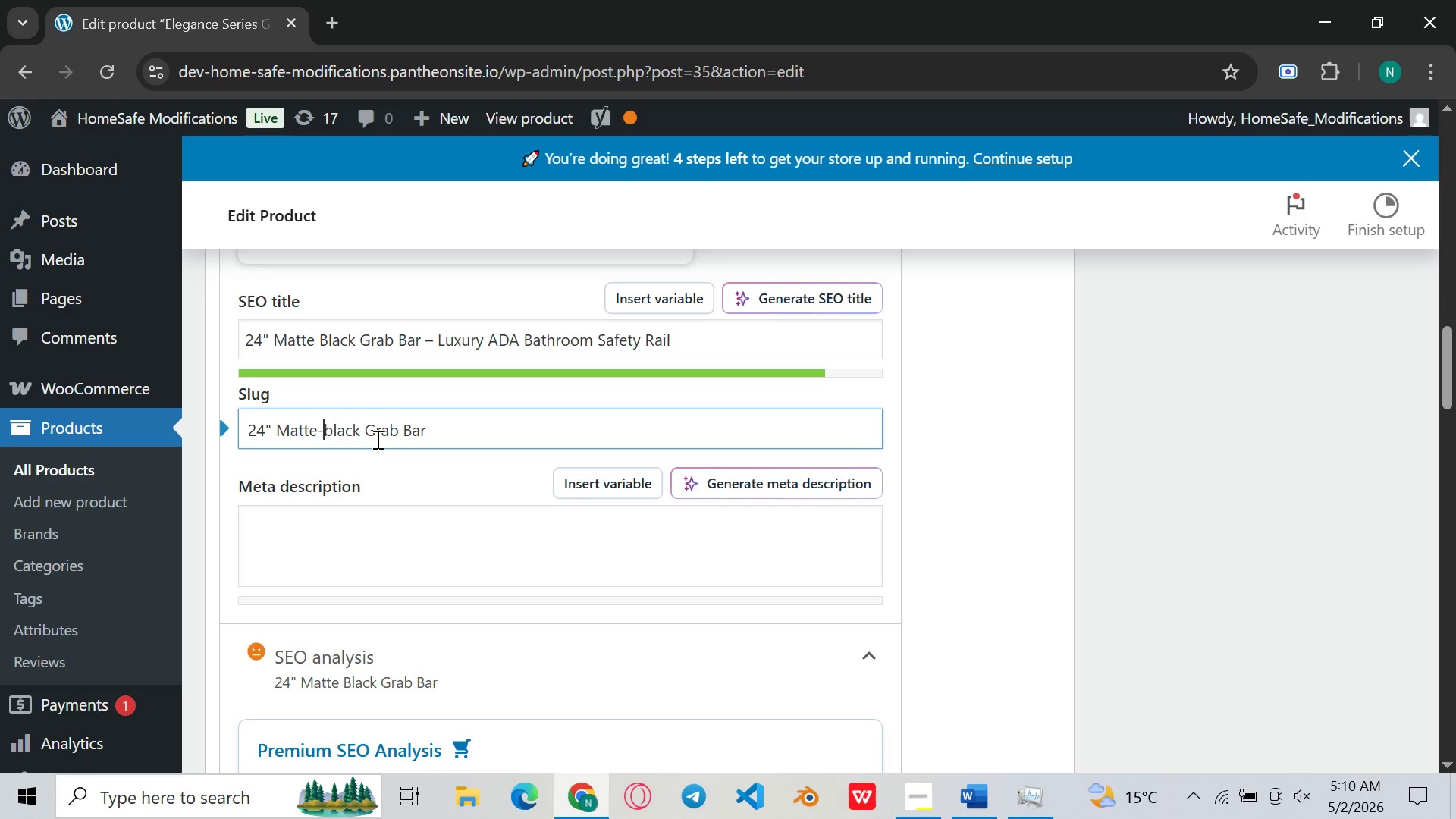 
left_click([376, 439])
 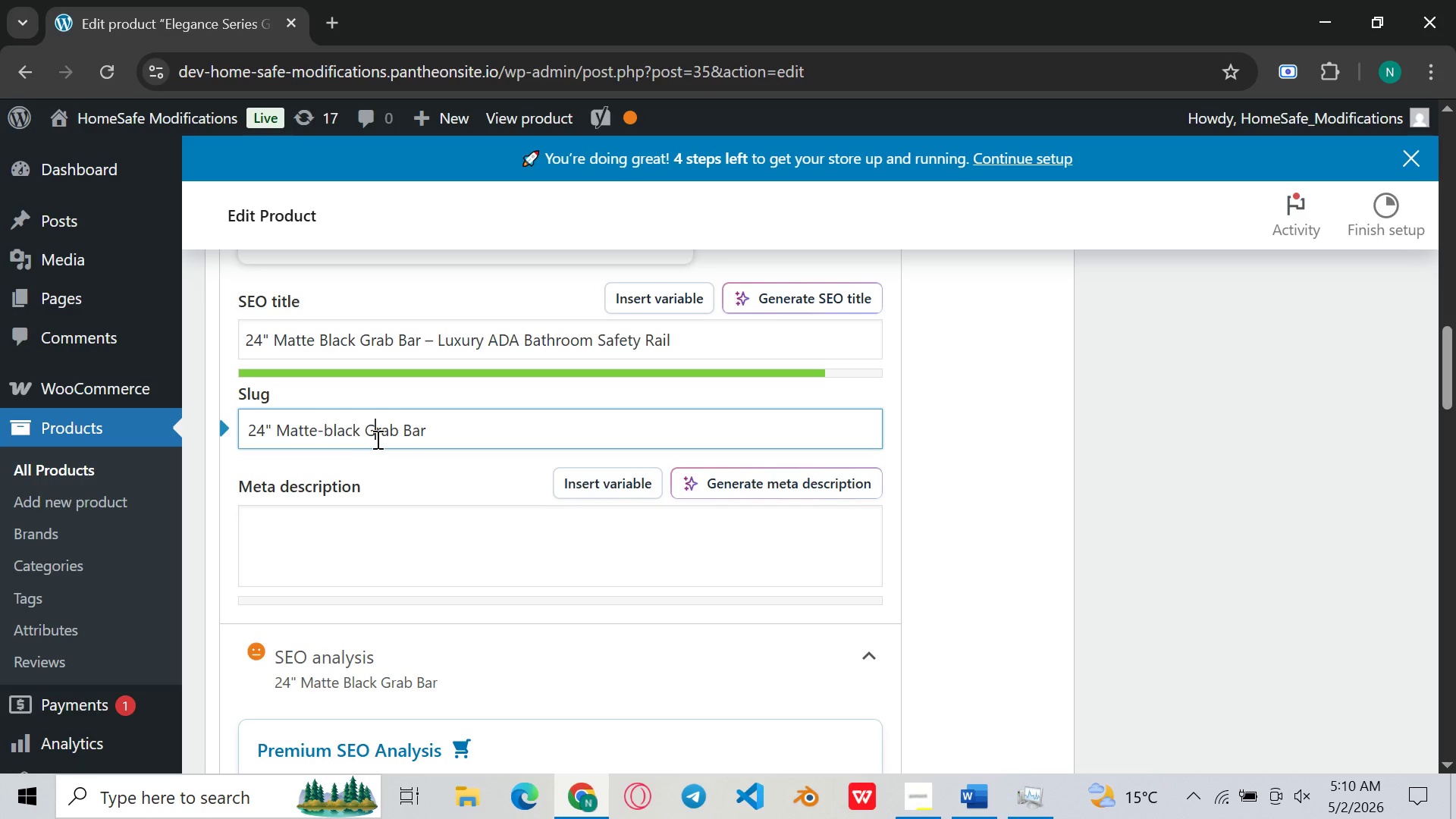 
key(Backspace)
 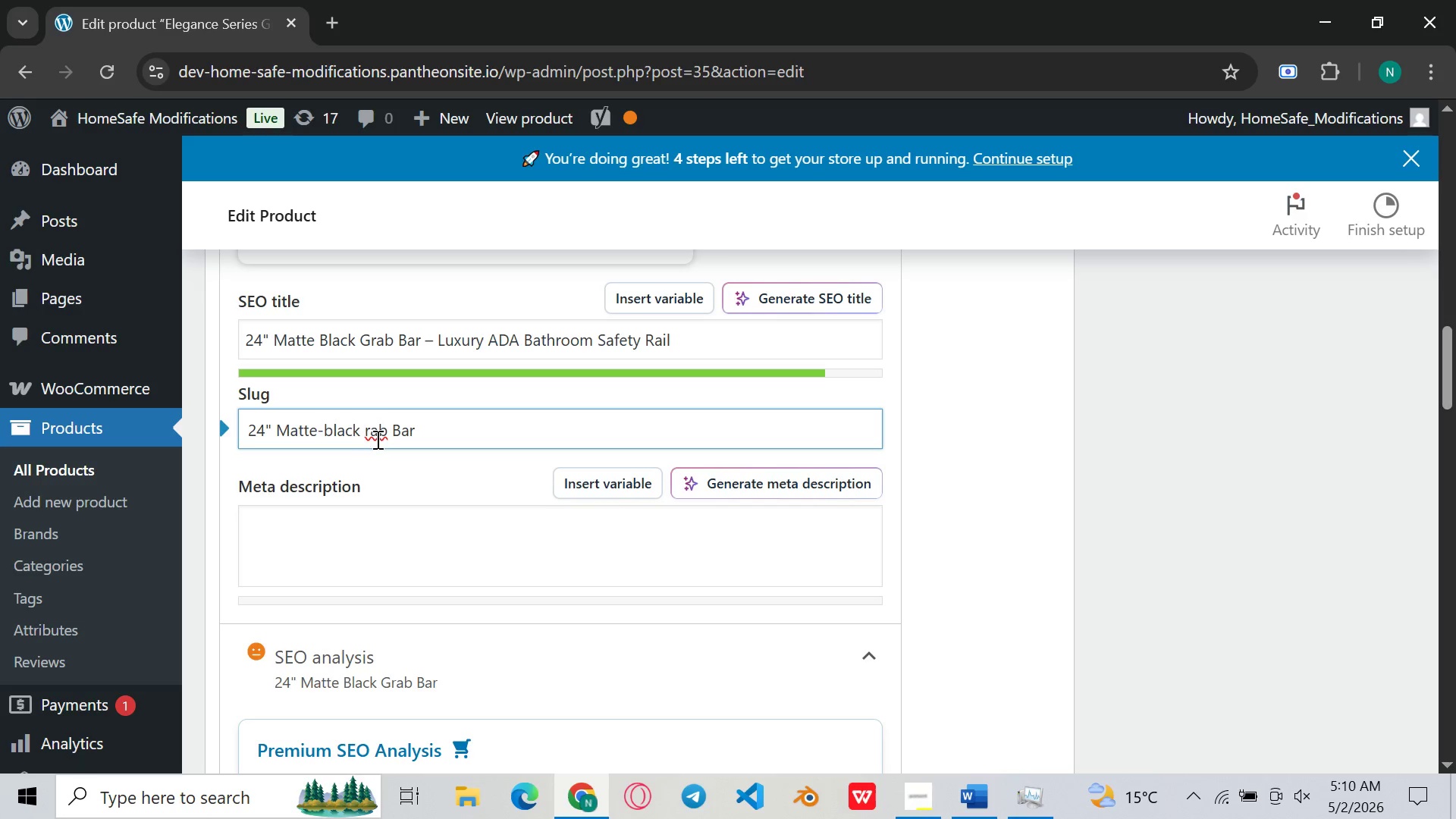 
key(G)
 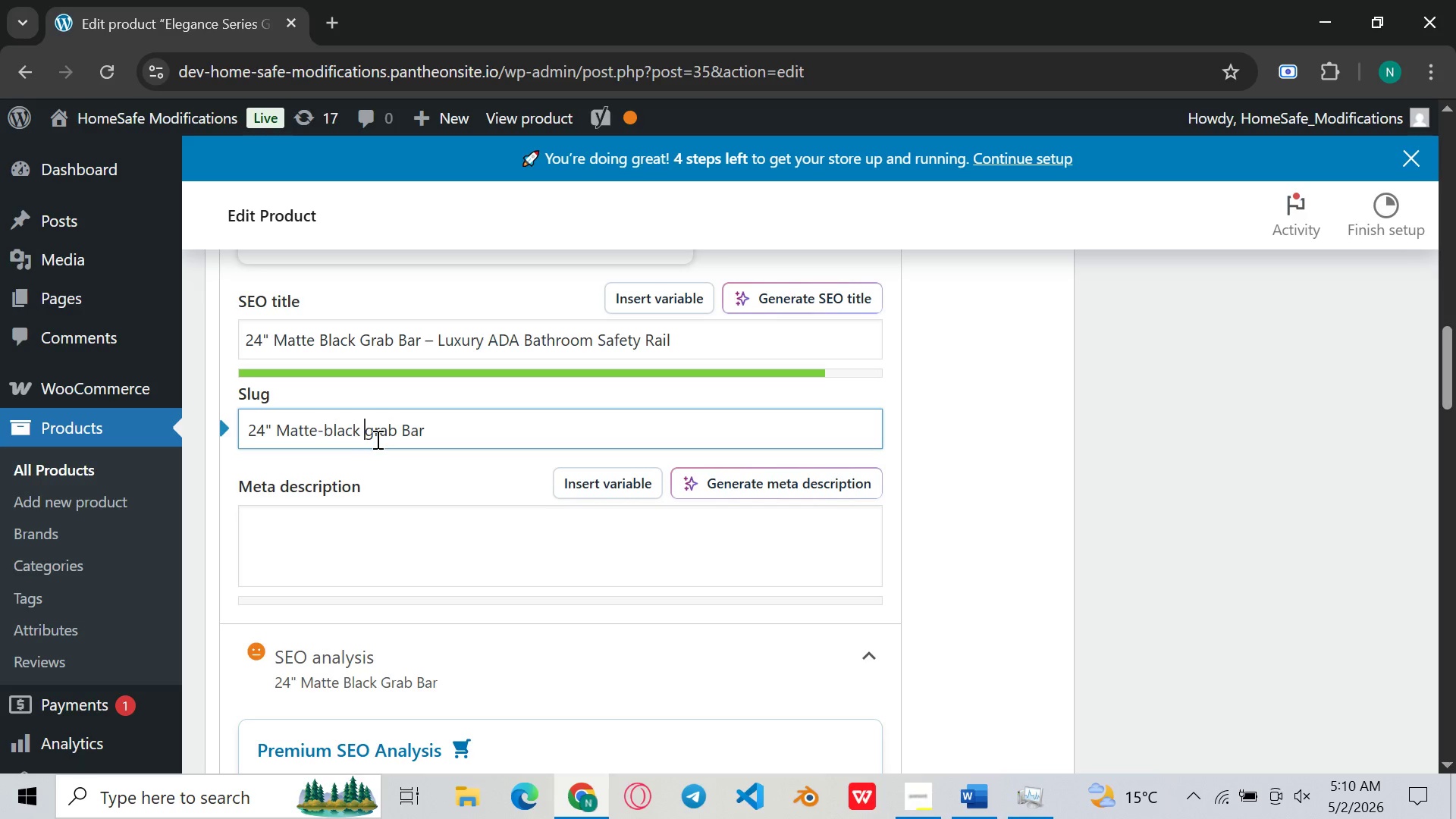 
key(ArrowLeft)
 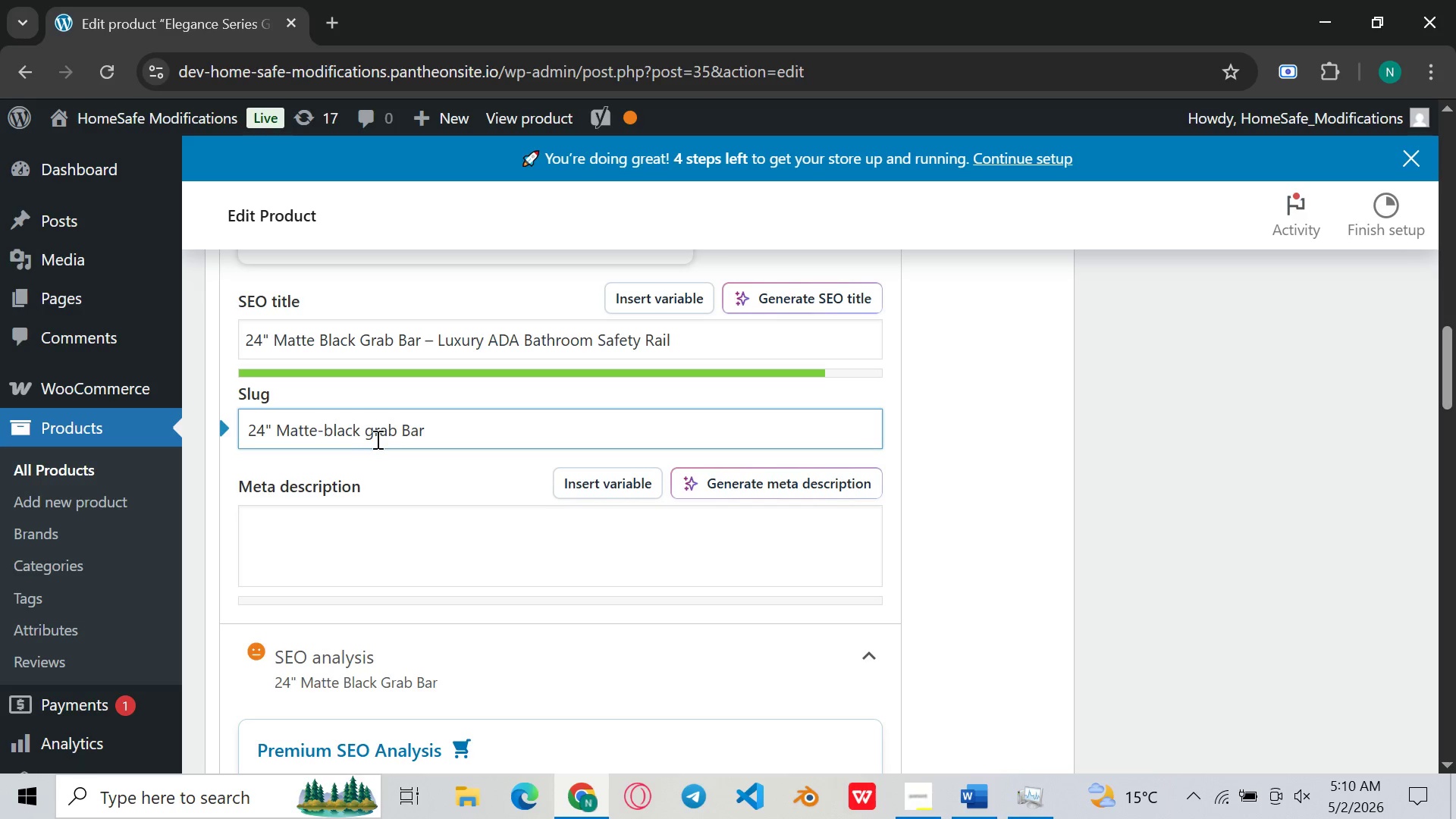 
key(Backspace)
 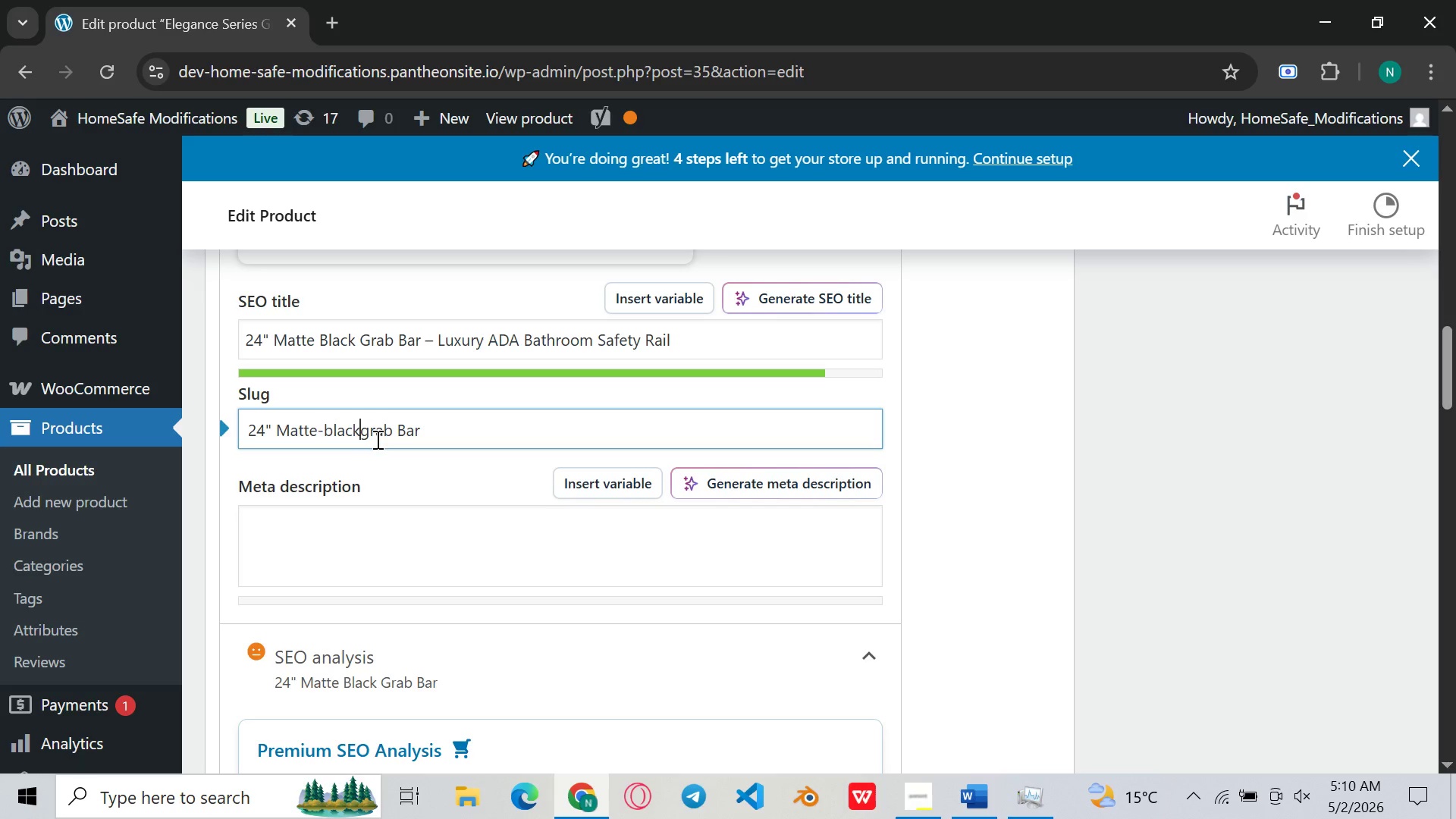 
key(Minus)
 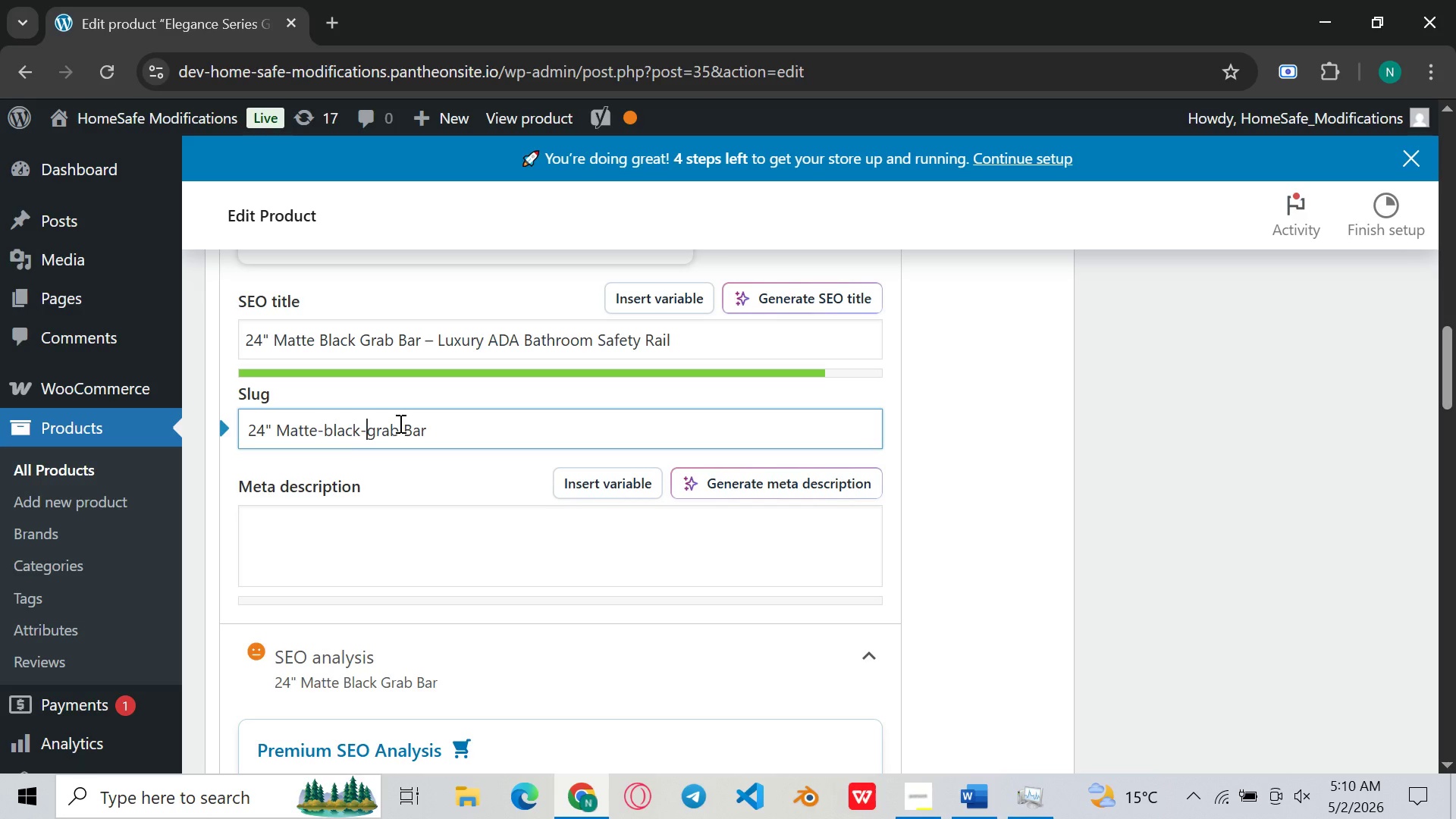 
key(ArrowRight)
 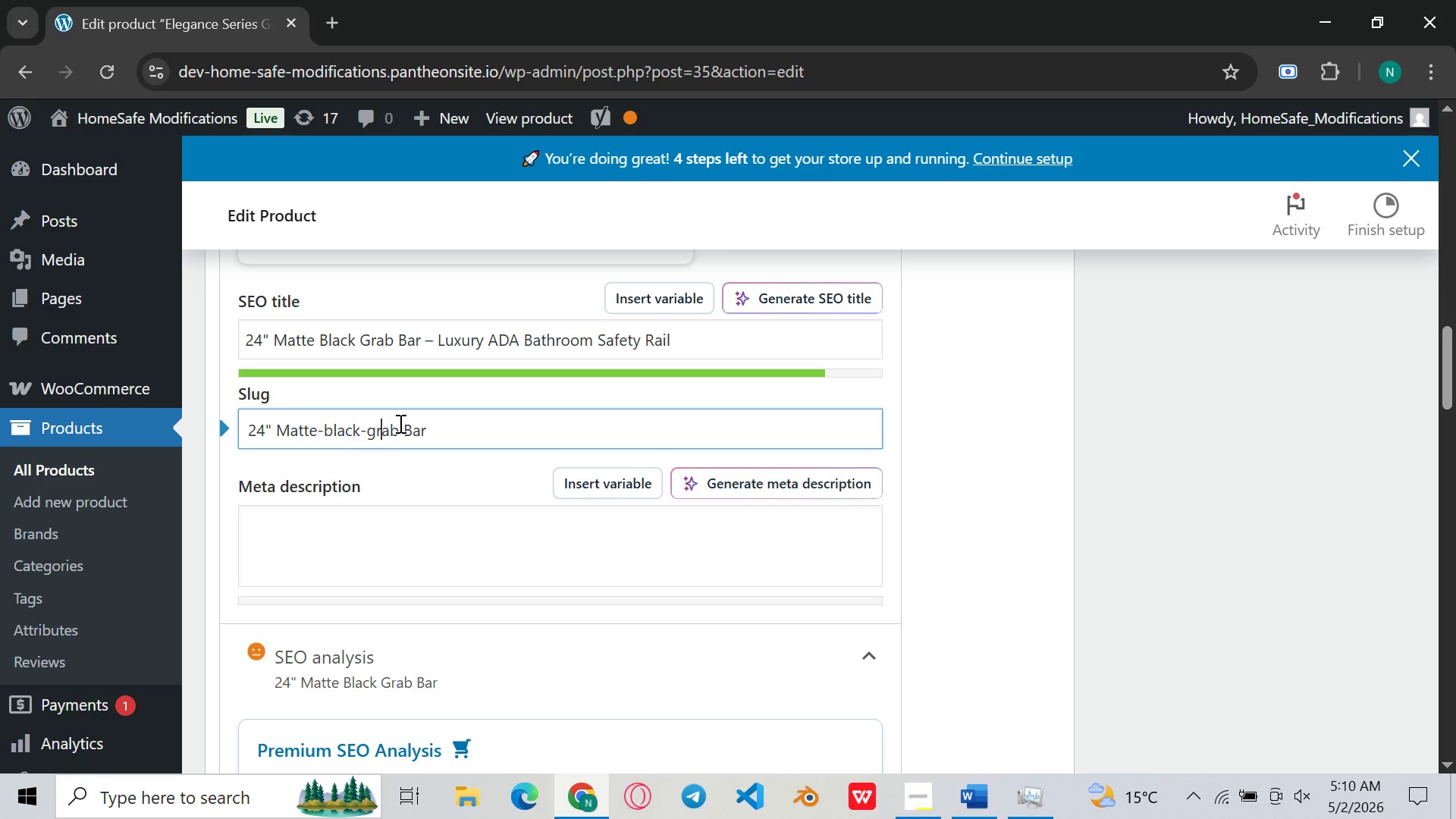 
key(ArrowRight)
 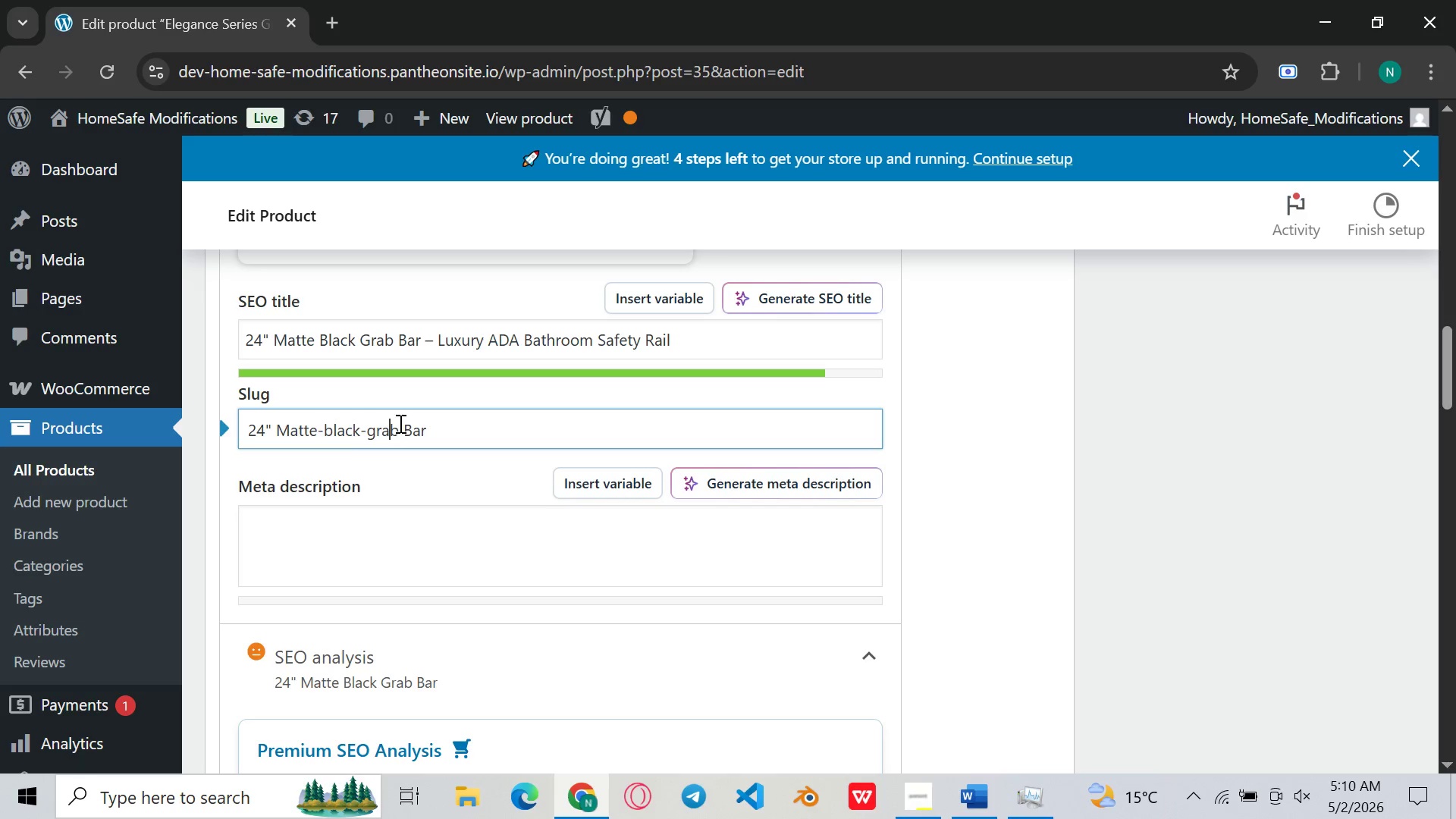 
key(ArrowRight)
 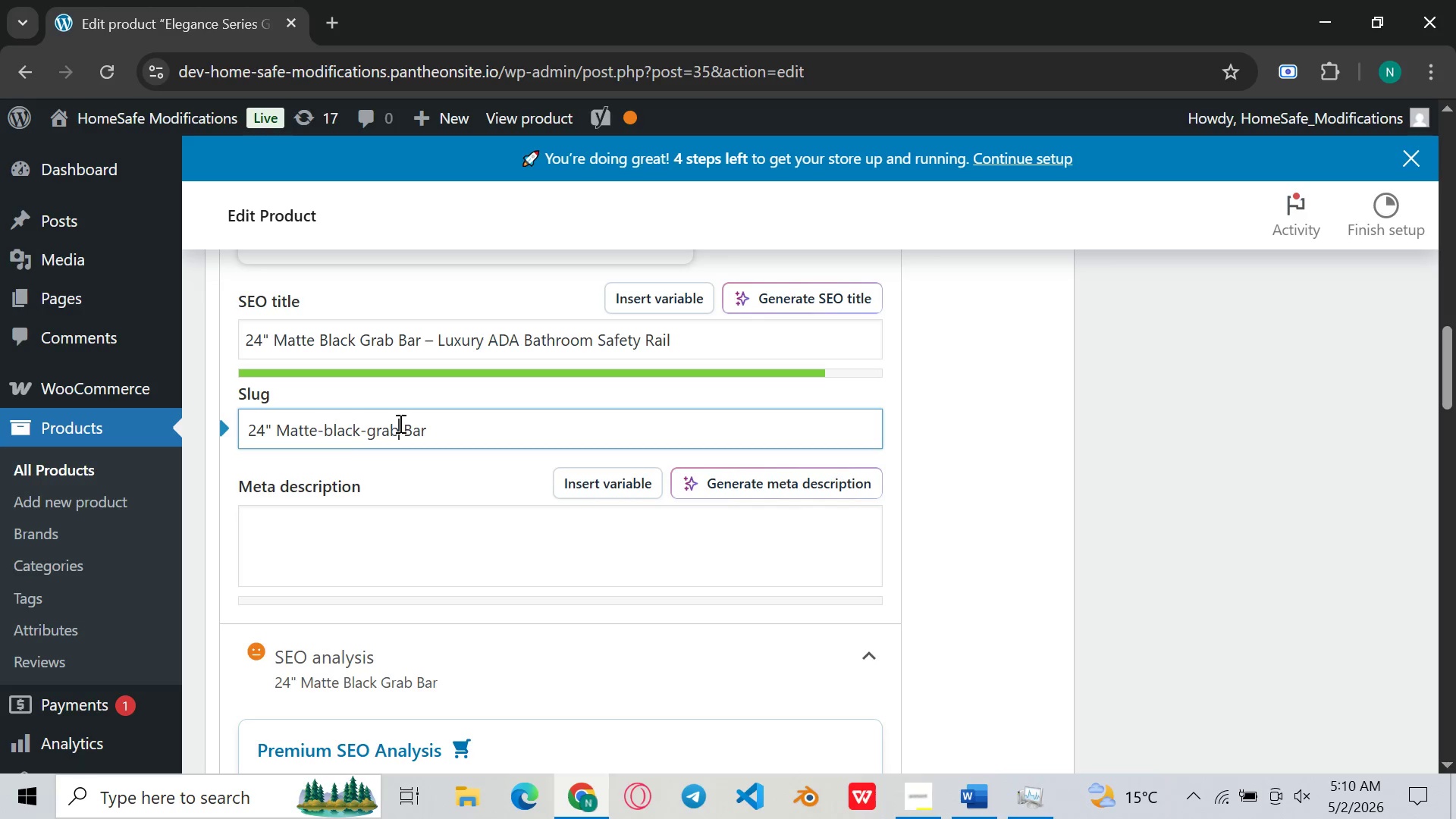 
key(ArrowRight)
 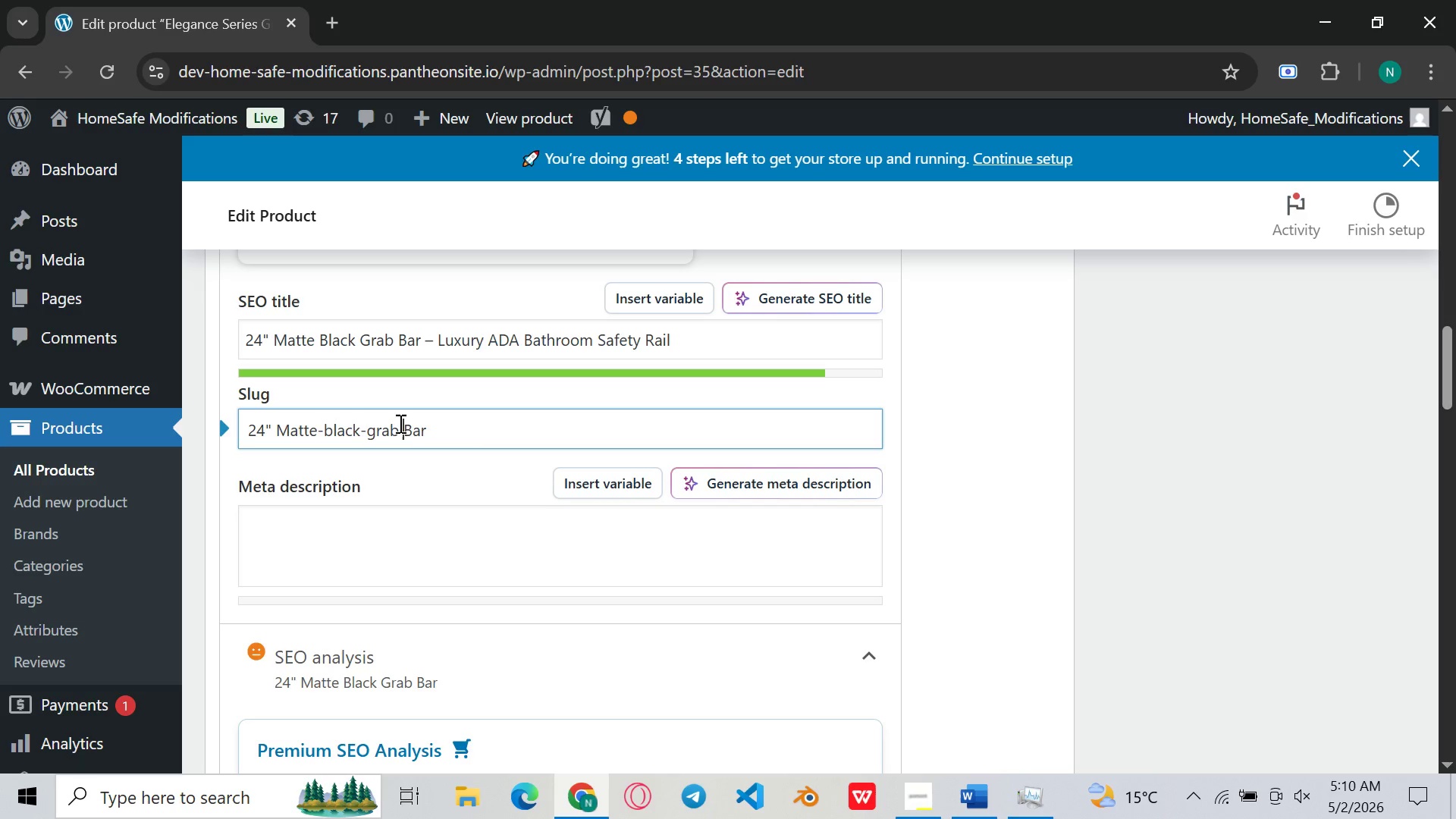 
key(ArrowRight)
 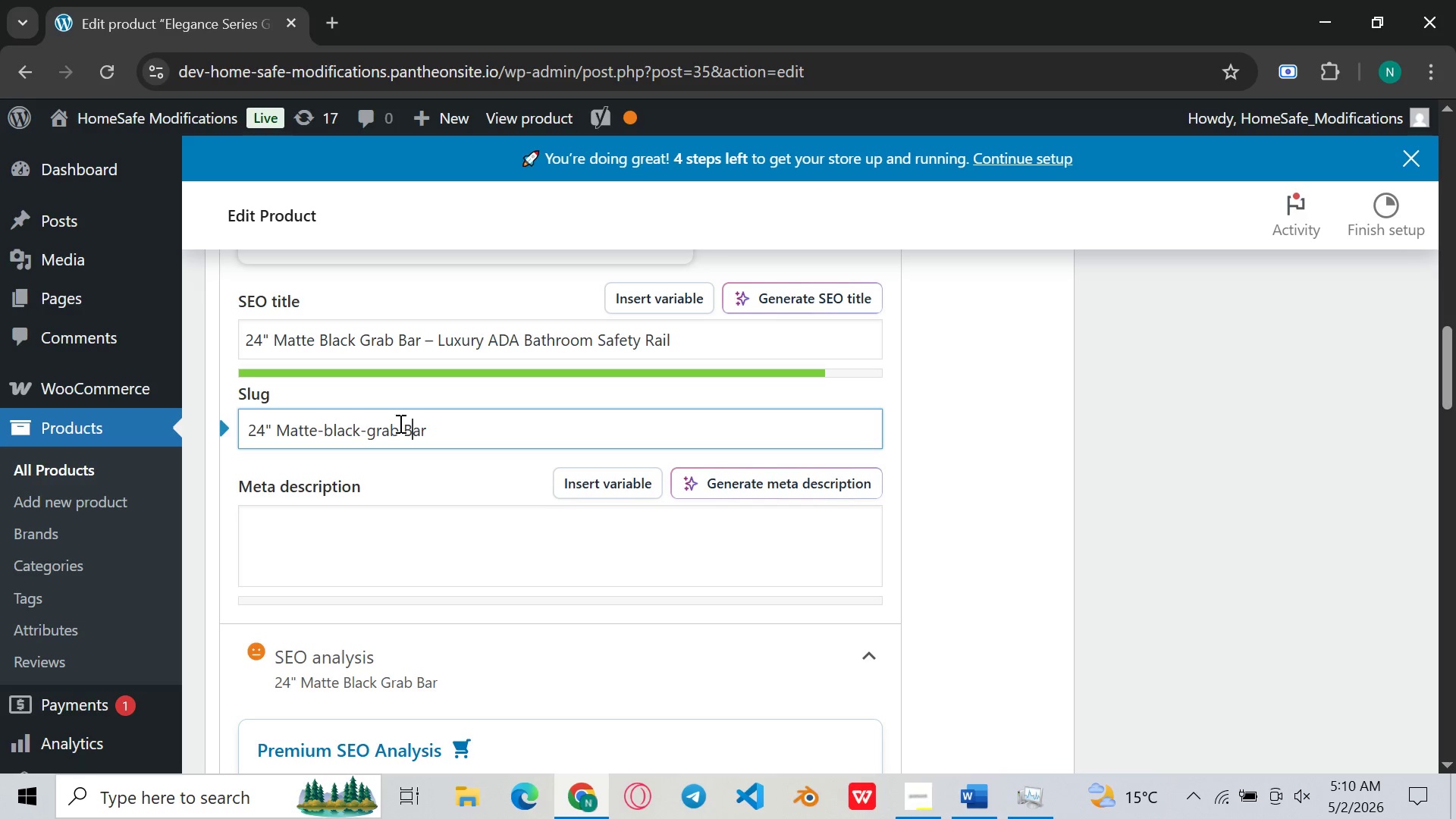 
key(ArrowRight)
 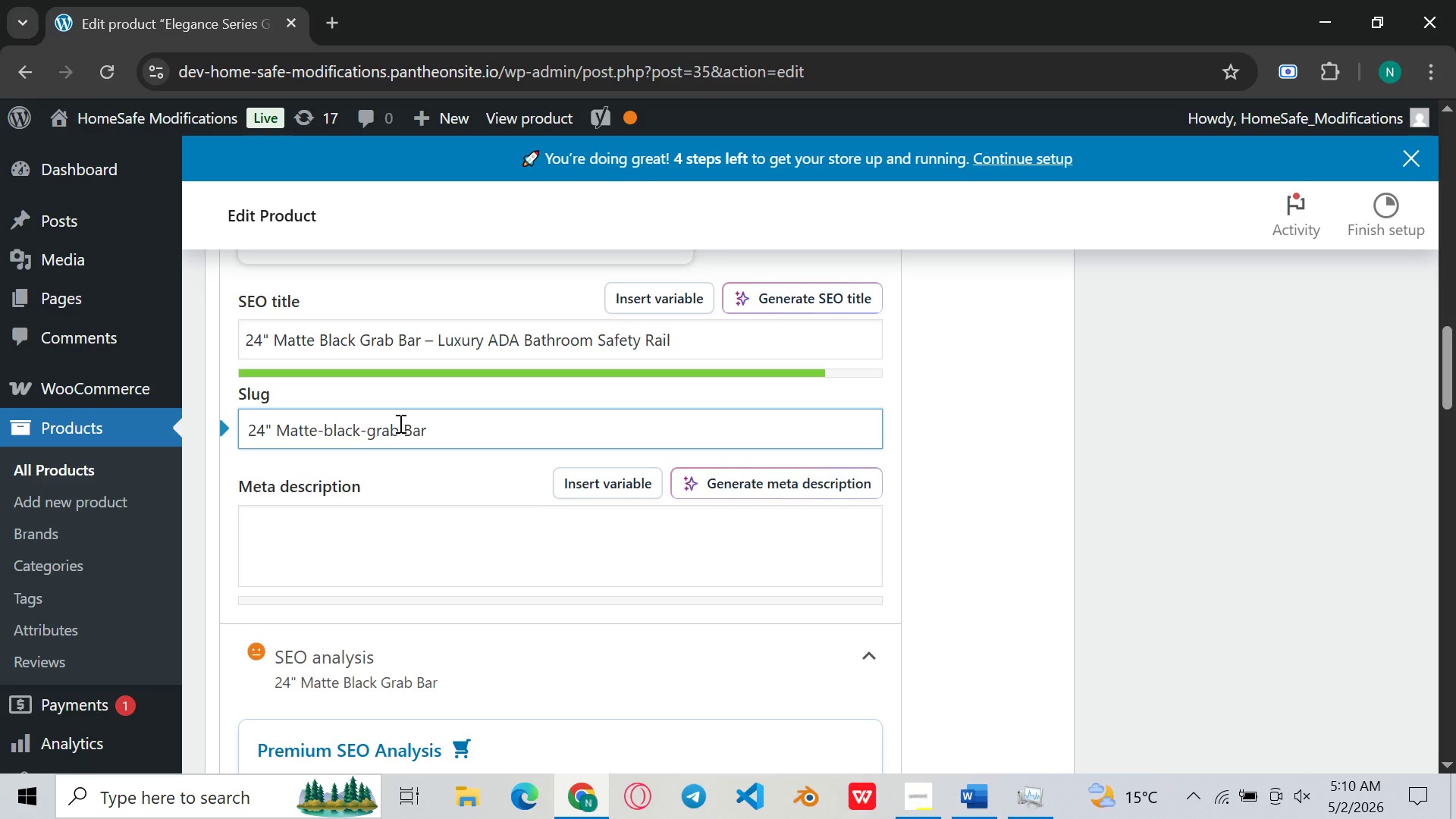 
key(Backspace)
 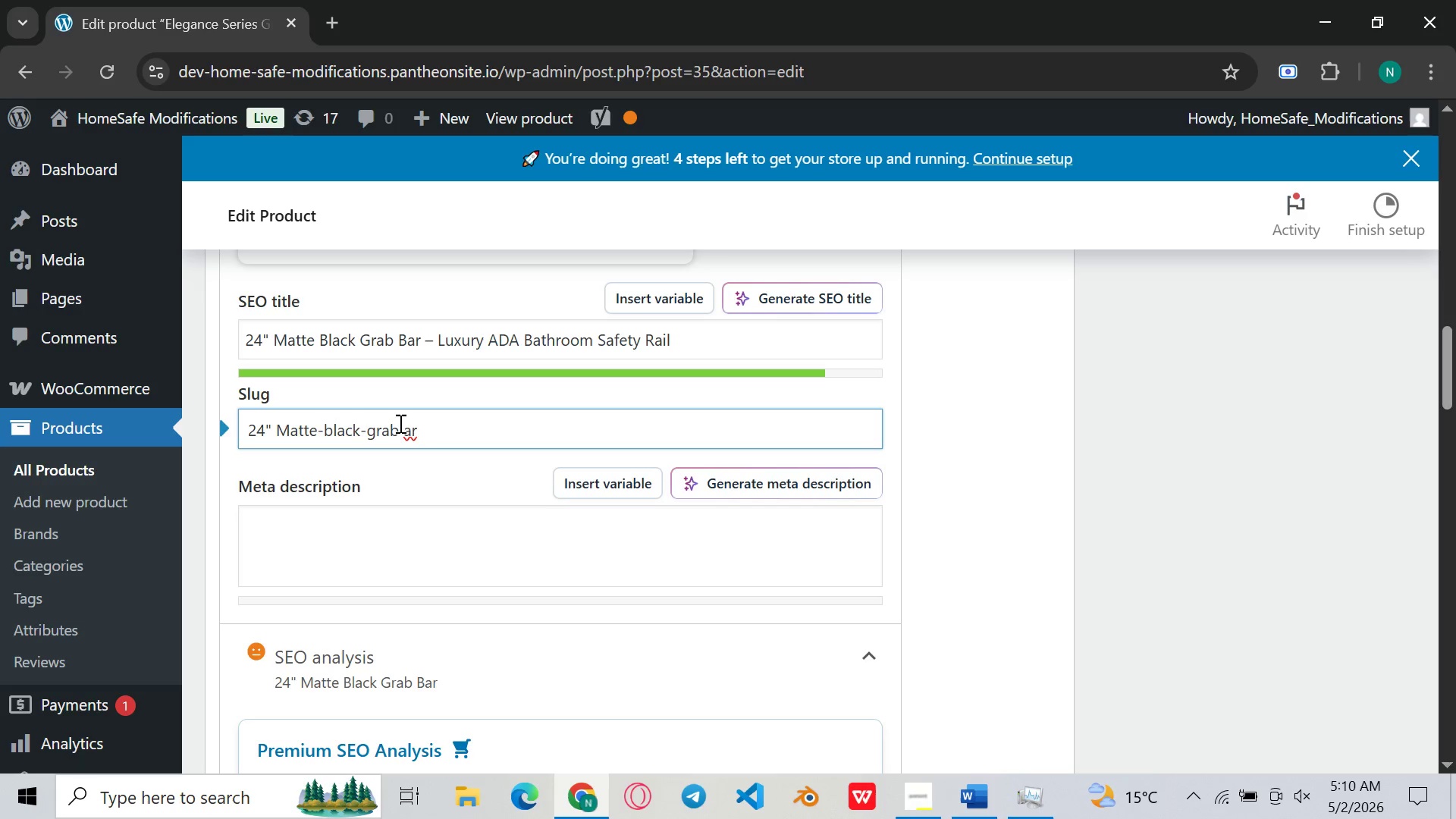 
key(B)
 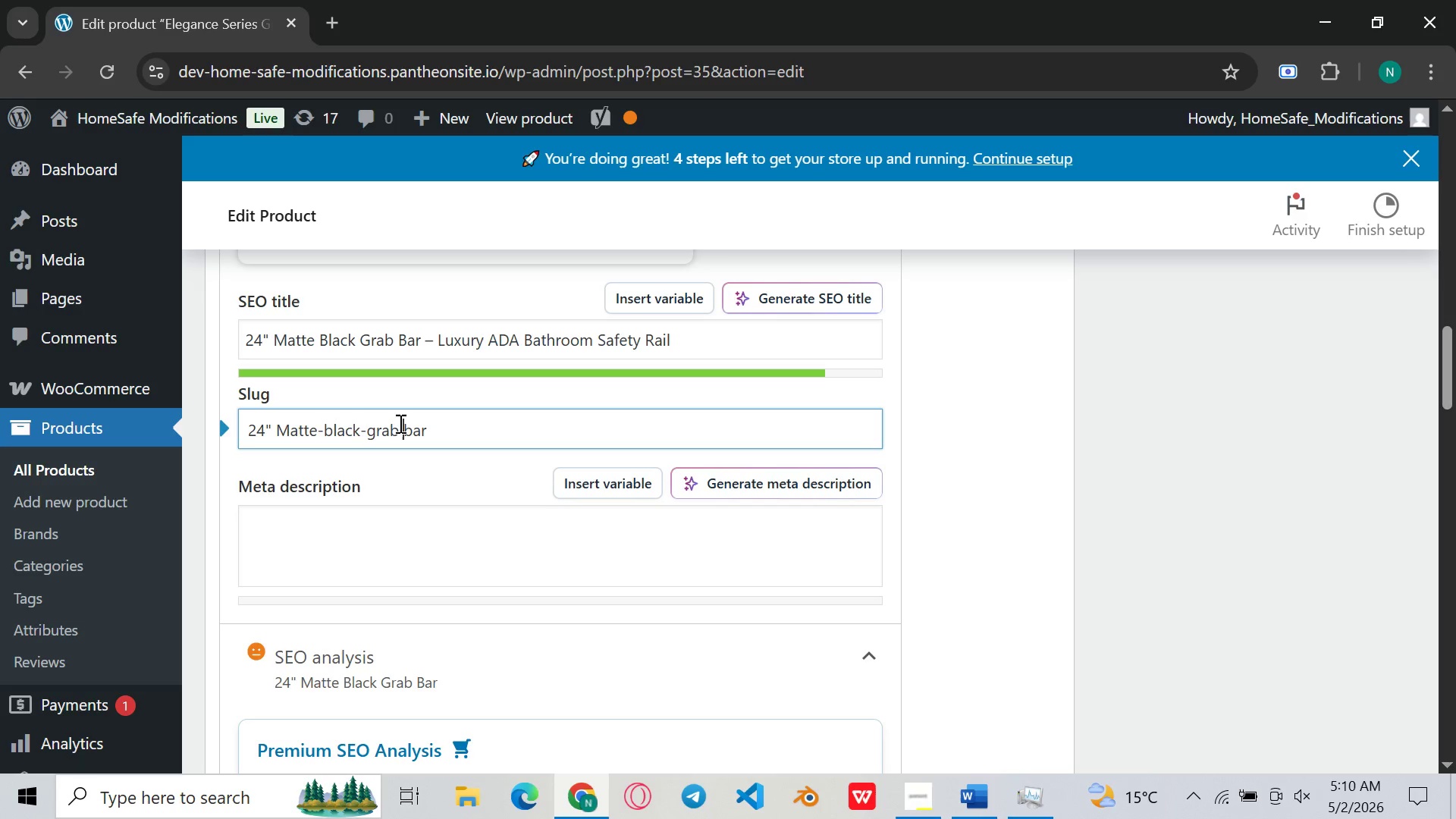 
key(ArrowLeft)
 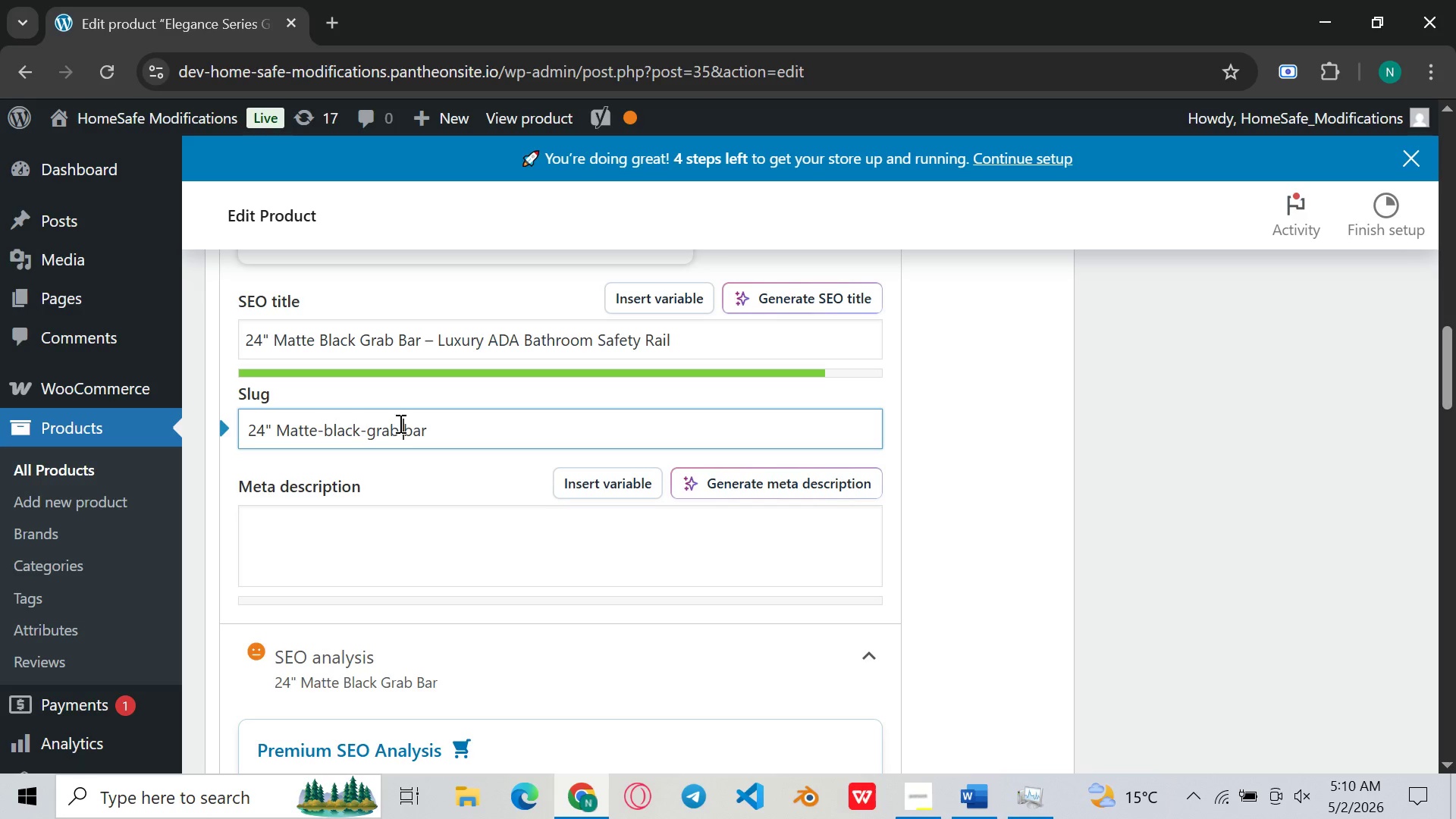 
key(Backspace)
 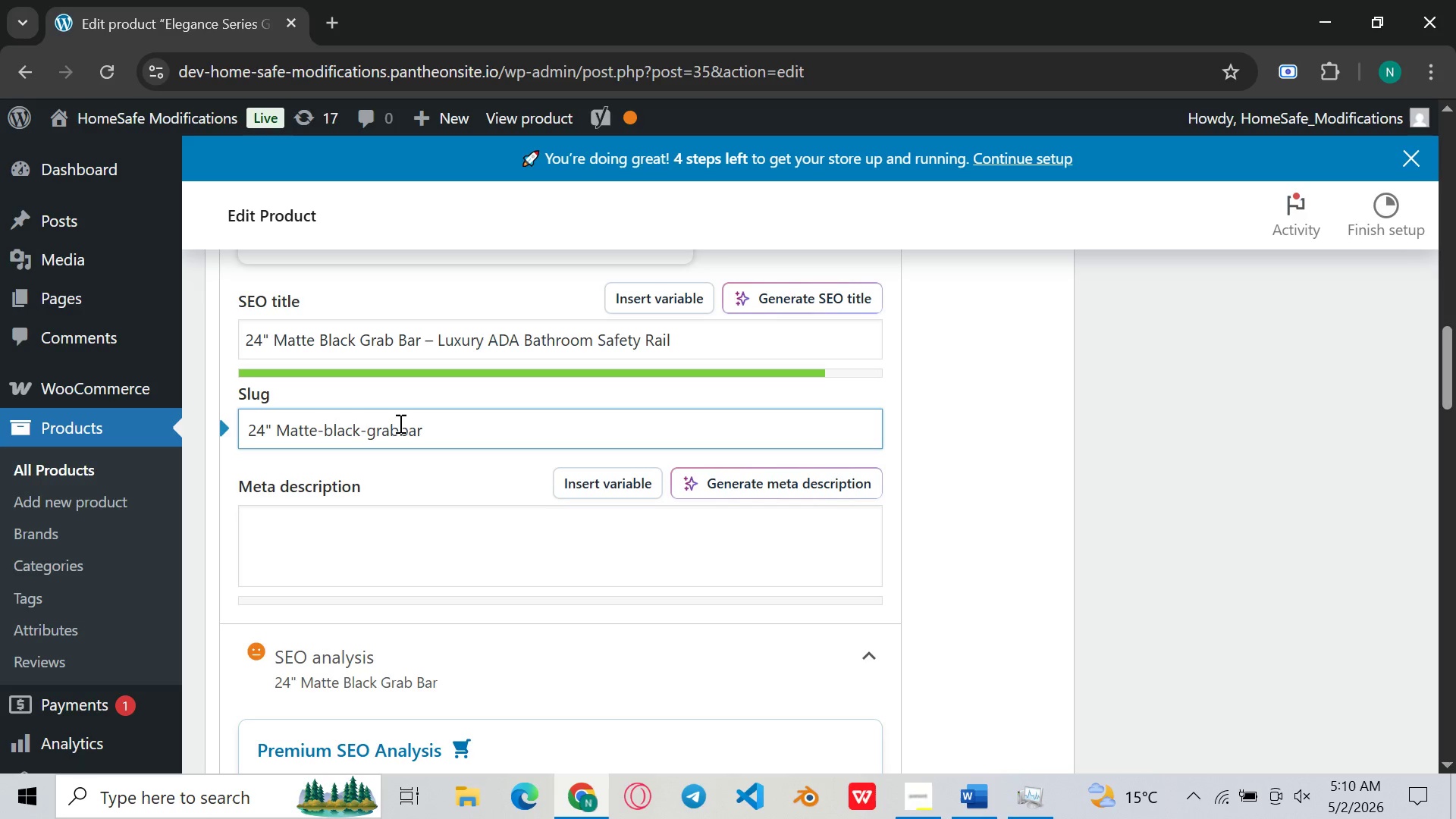 
key(Minus)
 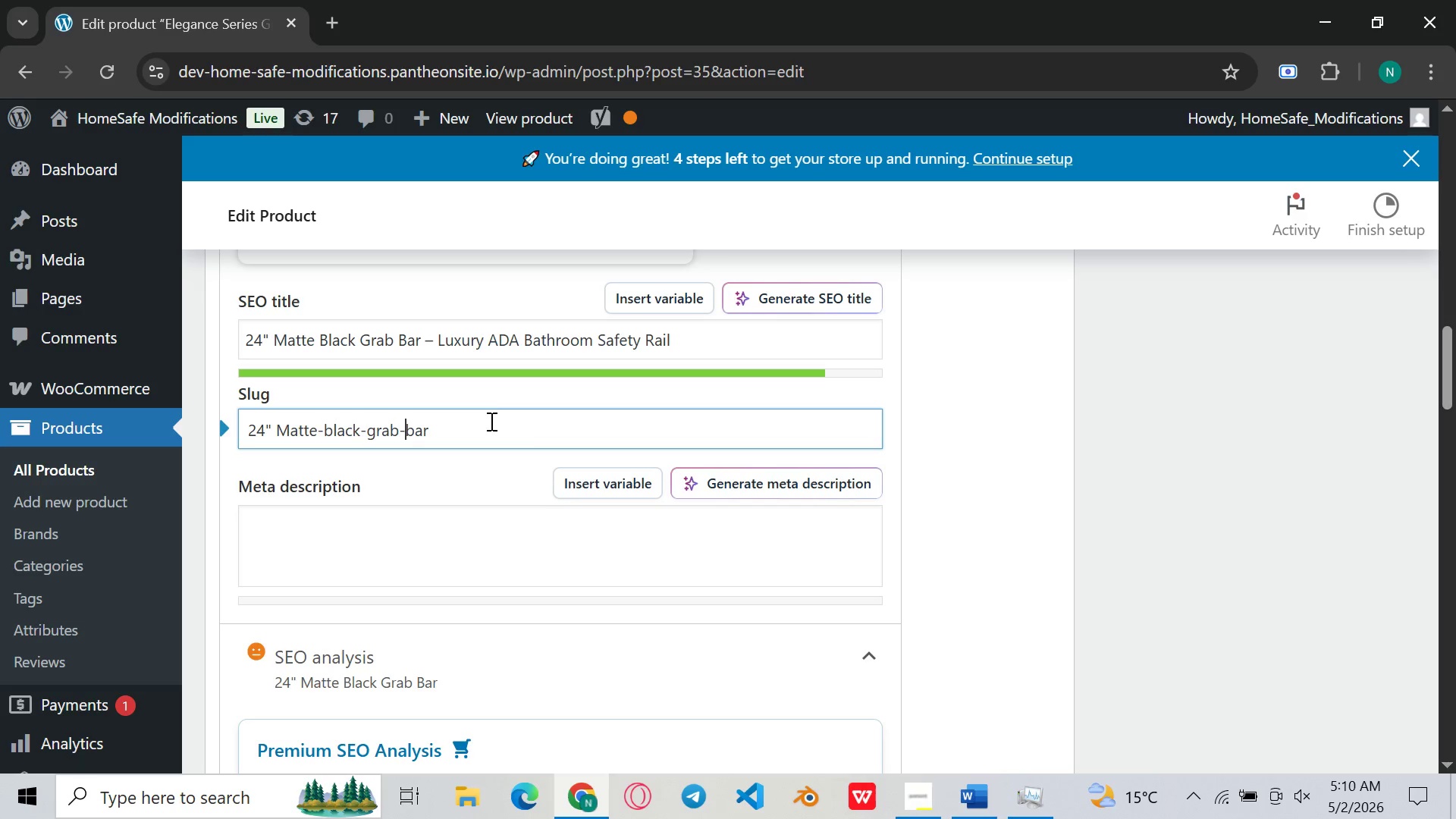 
left_click([490, 411])
 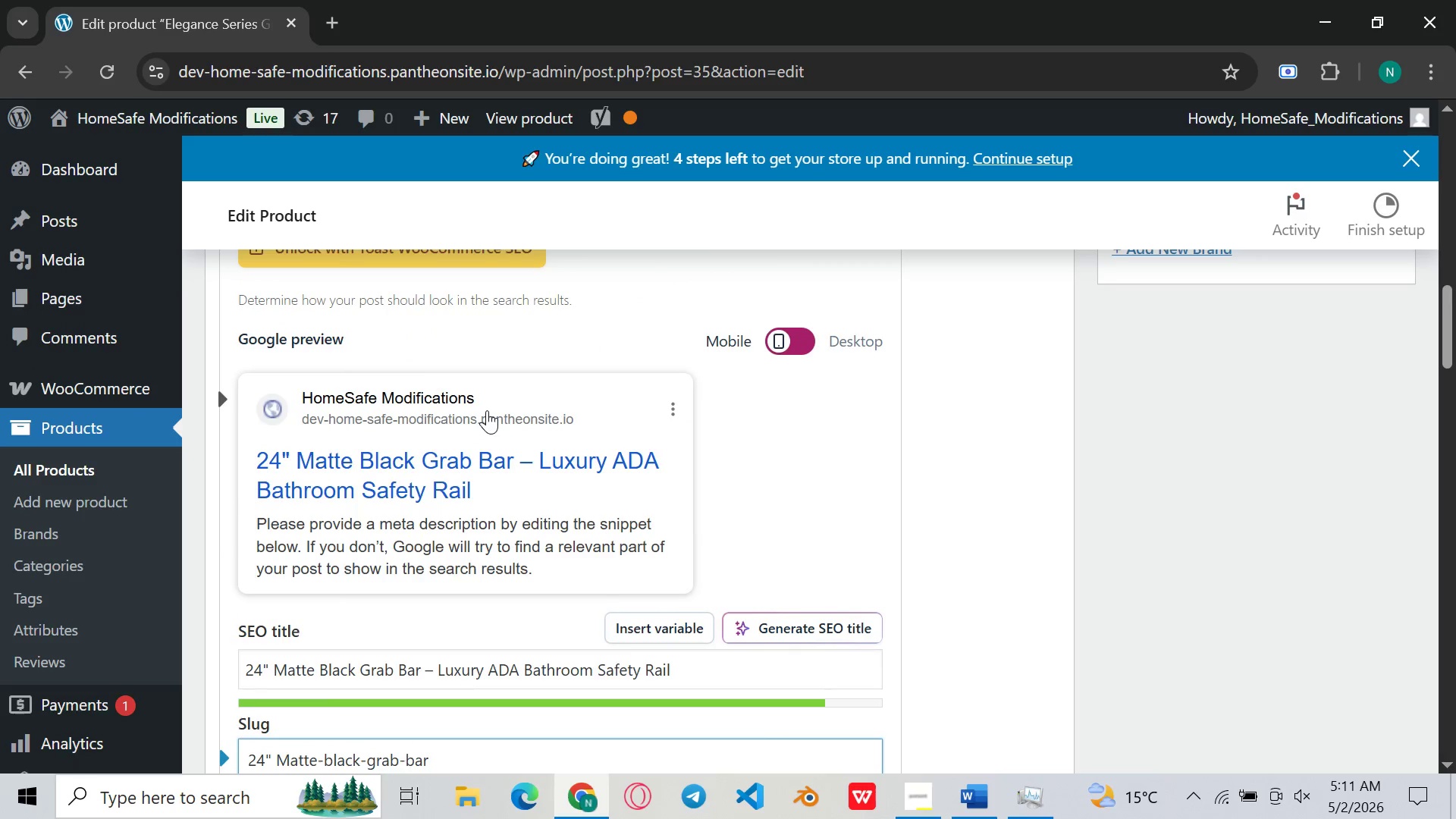 
wait(8.83)
 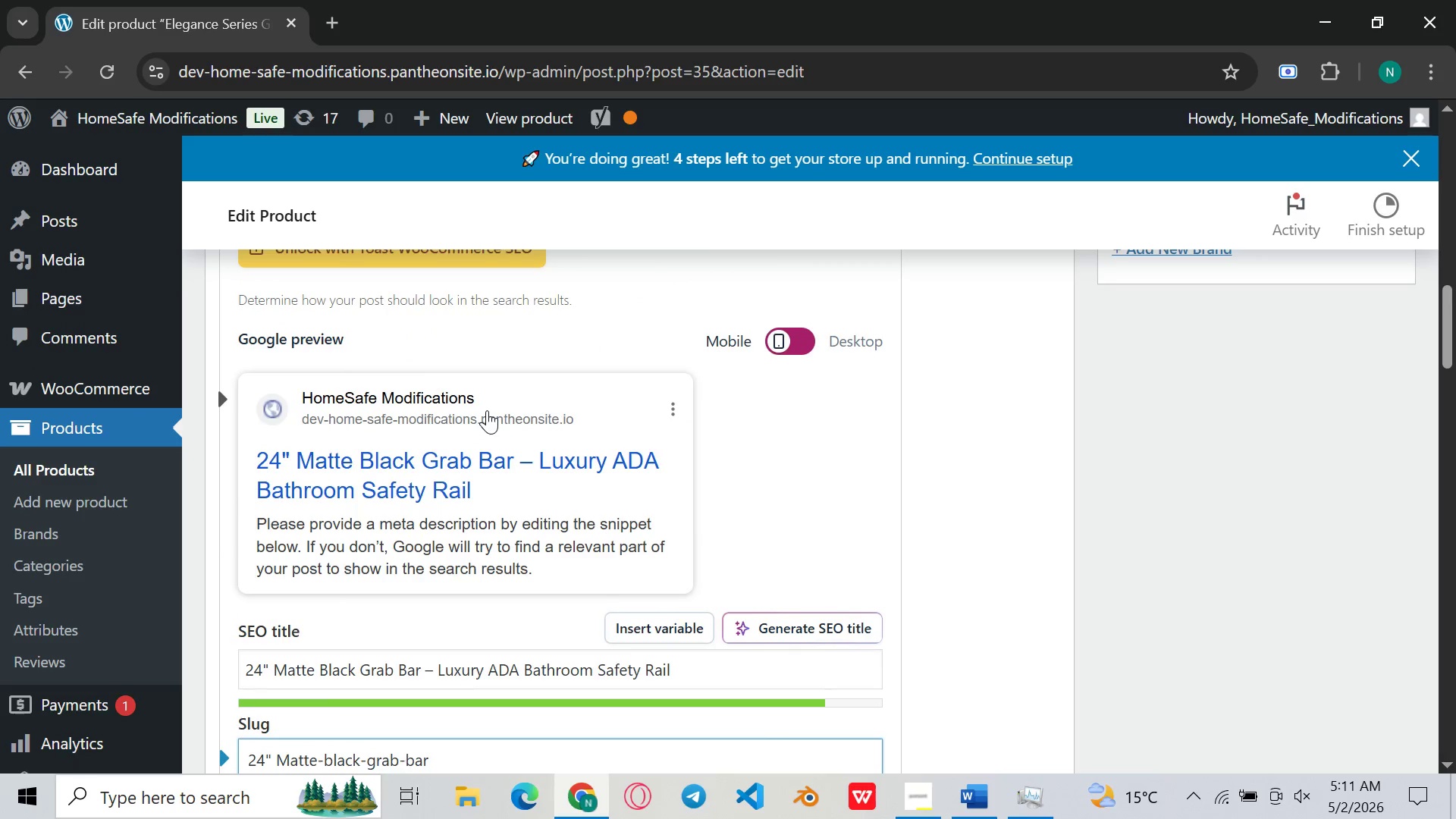 
left_click([980, 799])
 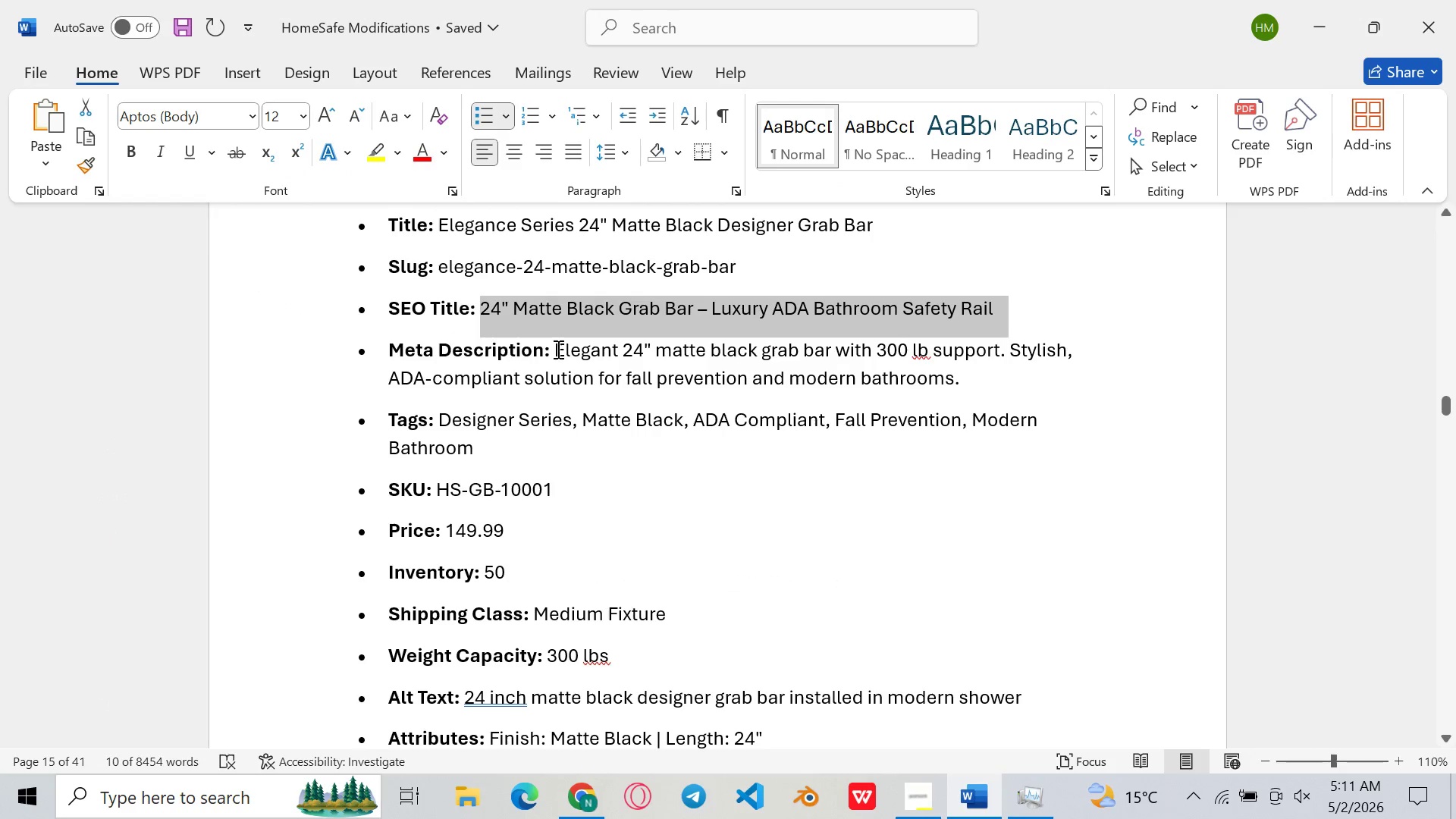 
left_click([560, 349])
 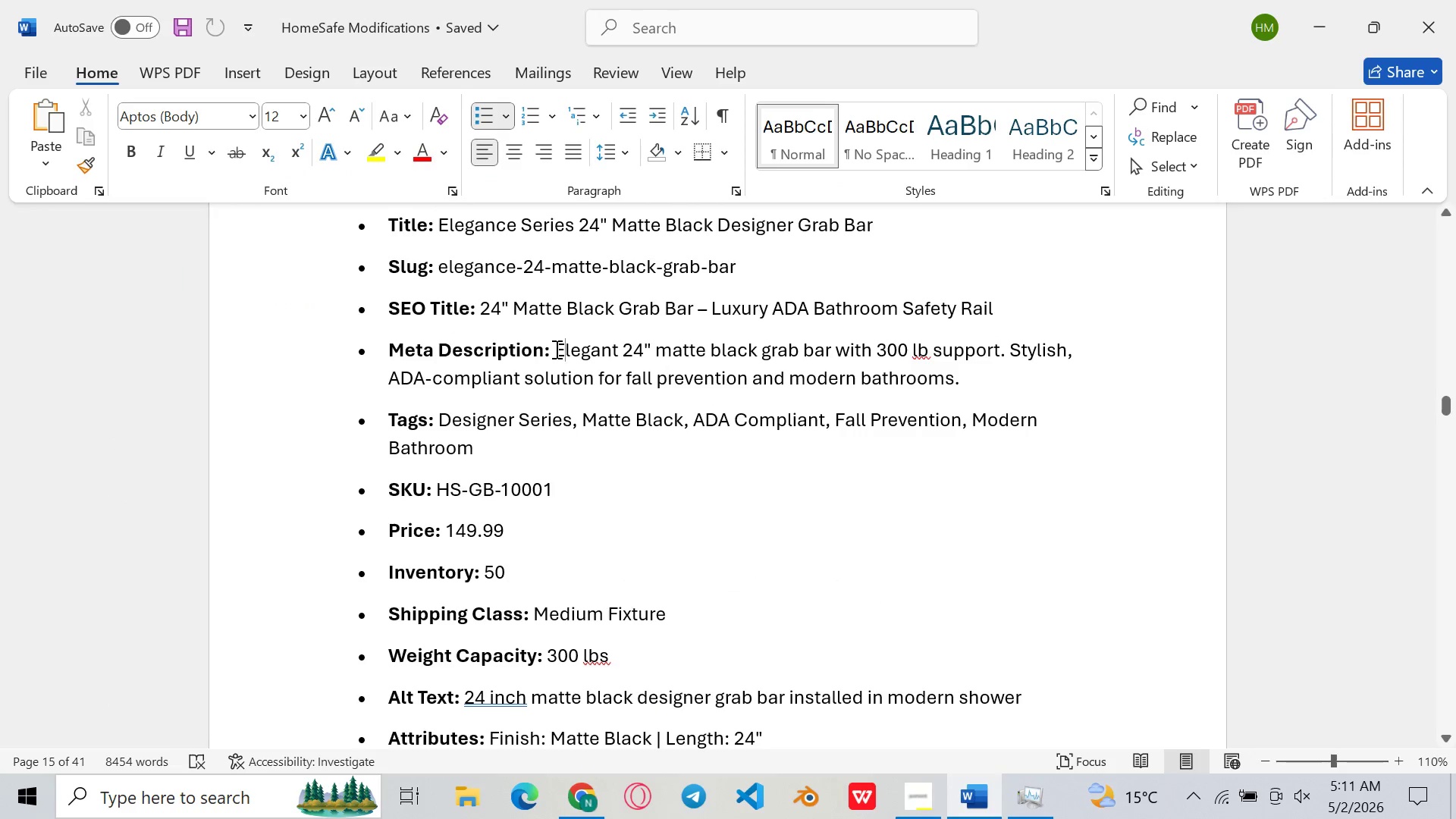 
left_click_drag(start_coordinate=[555, 349], to_coordinate=[977, 389])
 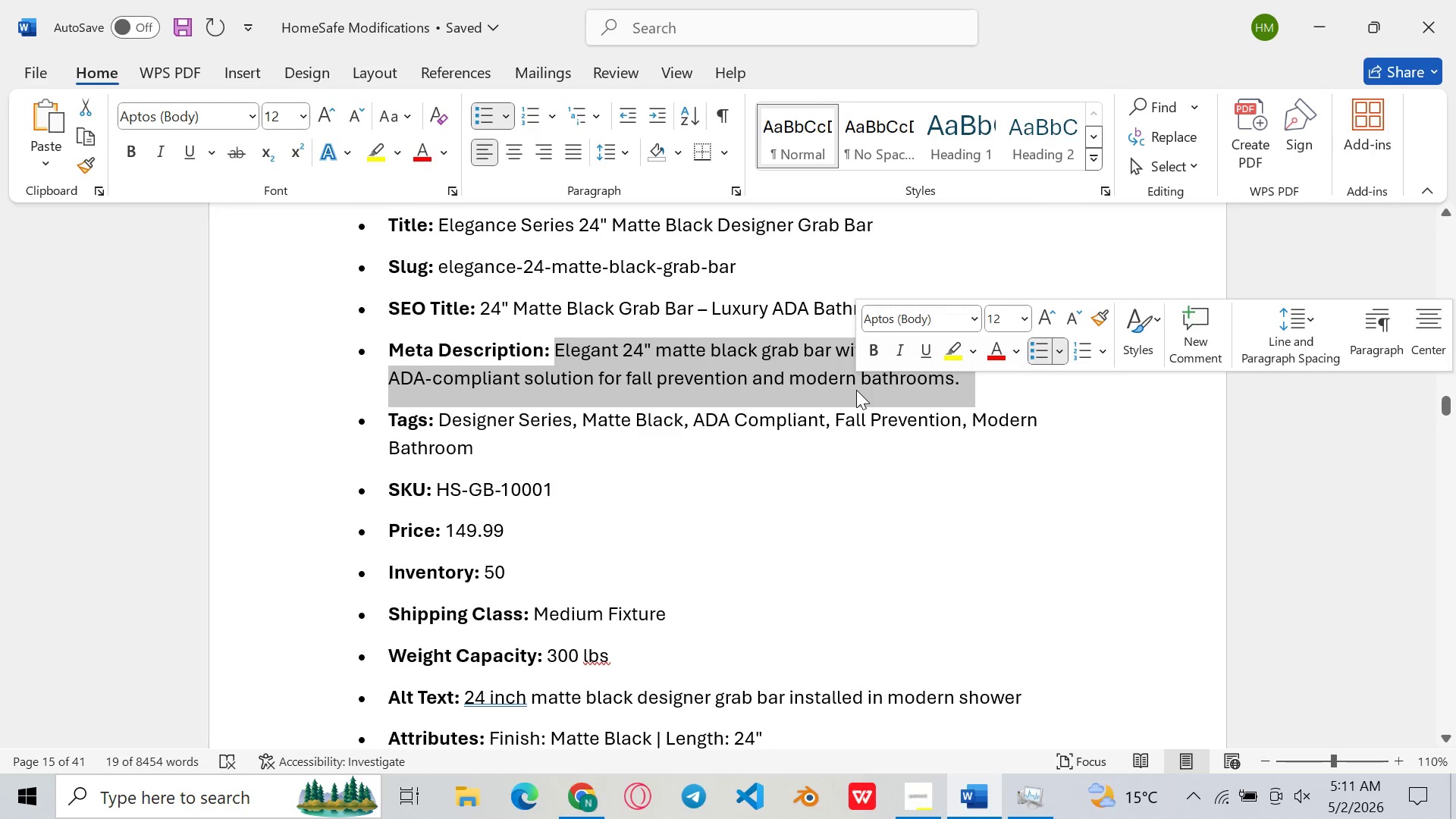 
key(Control+C)
 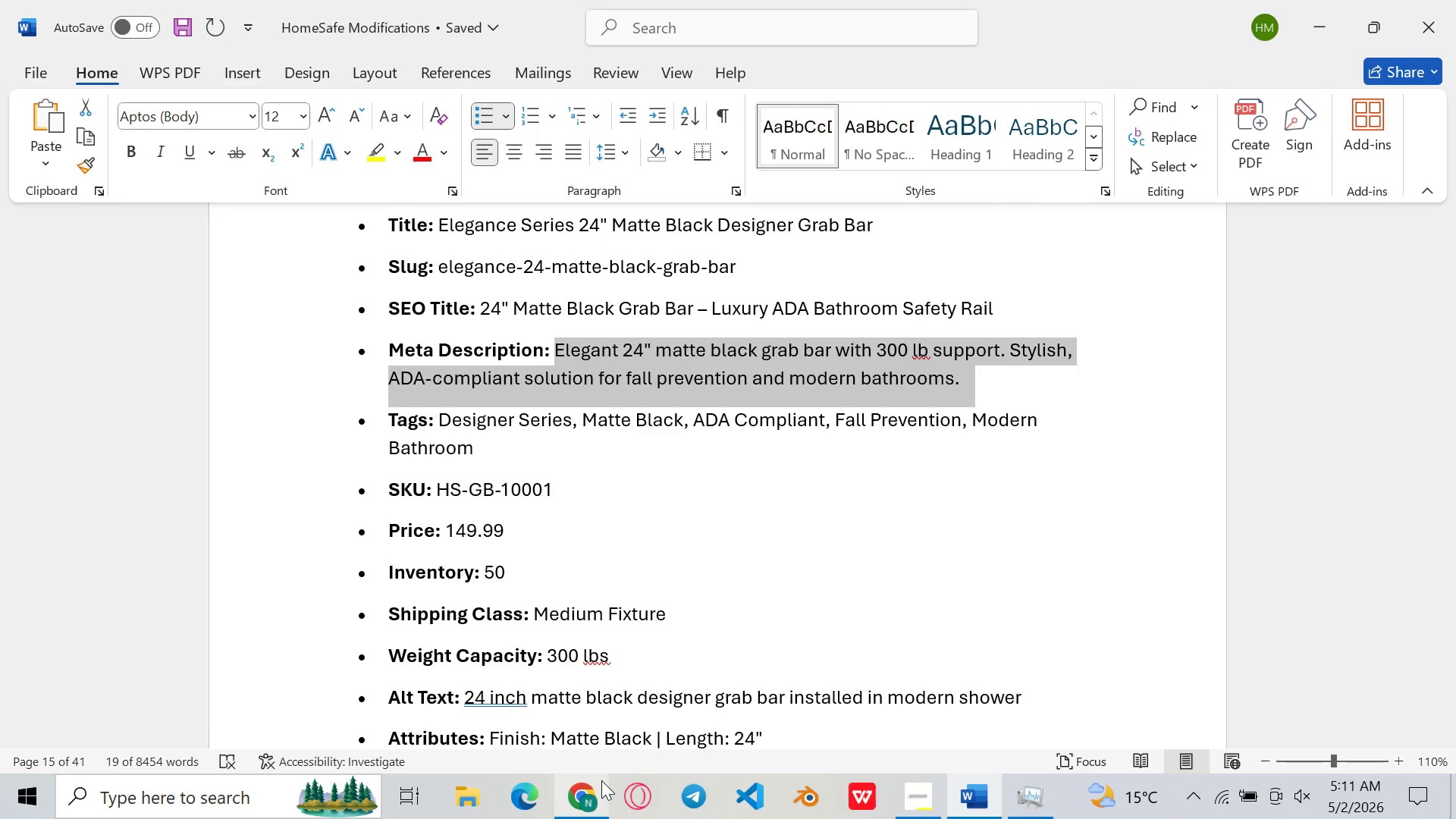 
left_click([601, 780])
 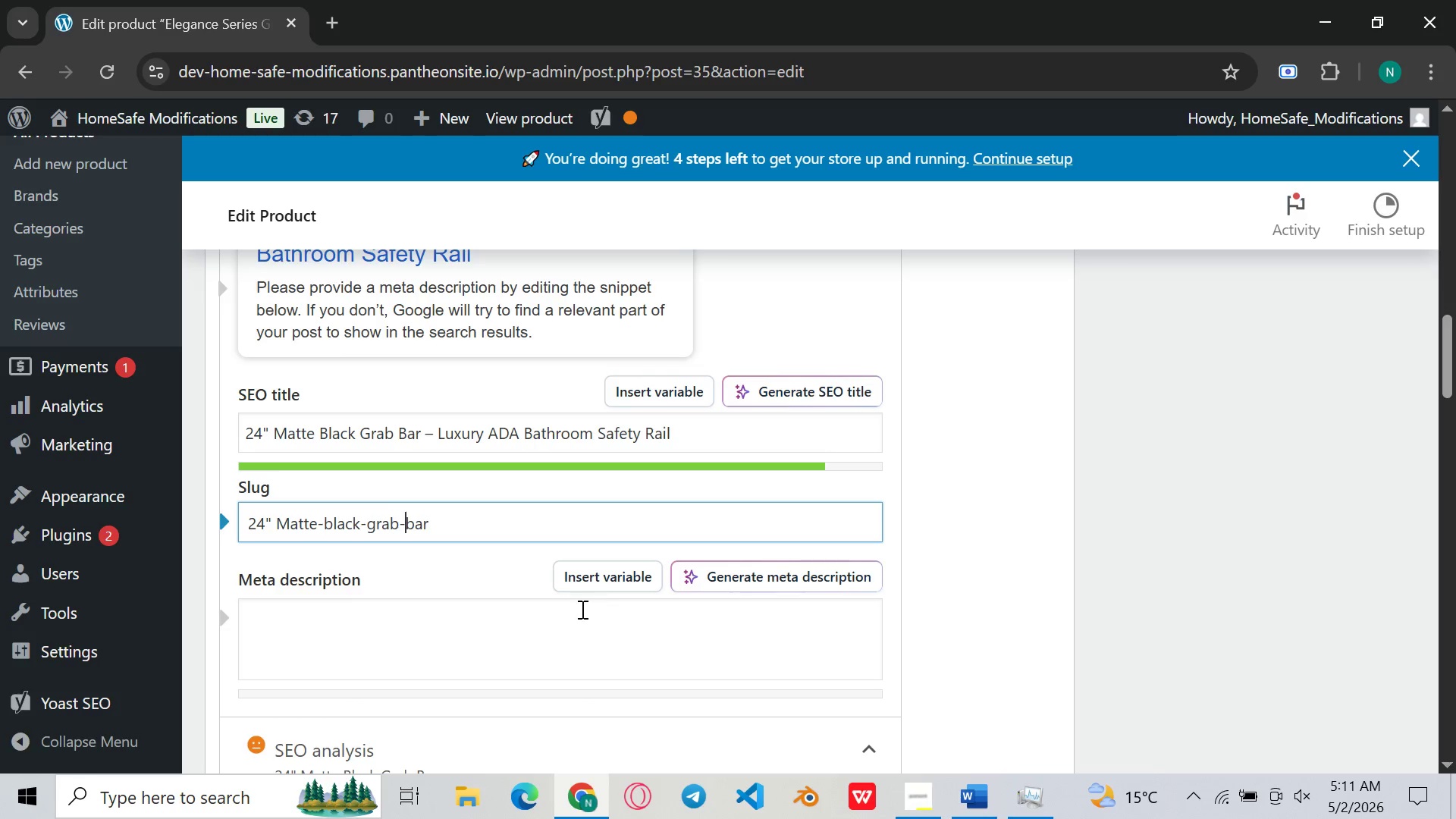 
left_click([541, 629])
 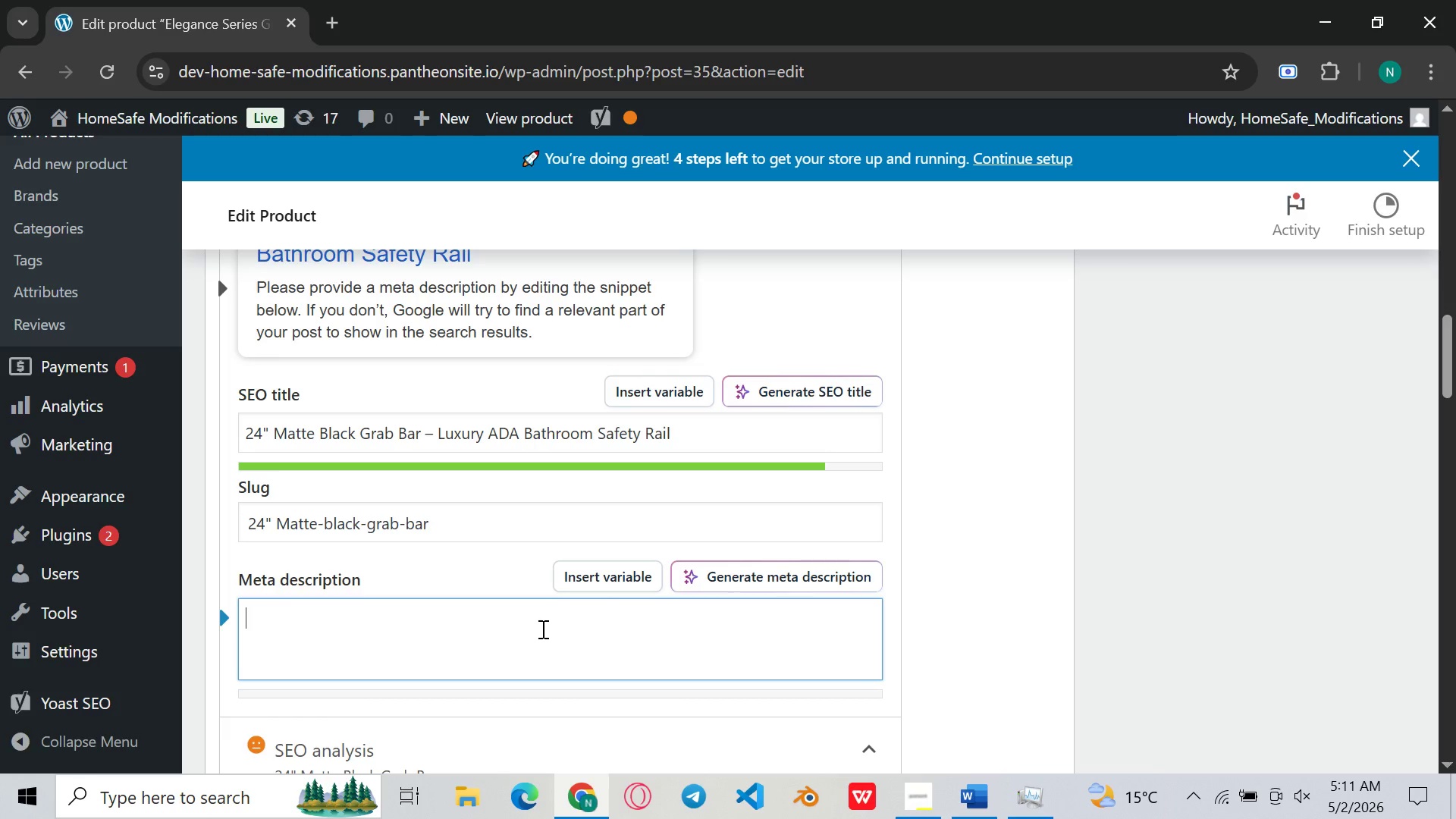 
hold_key(key=ControlLeft, duration=0.78)
 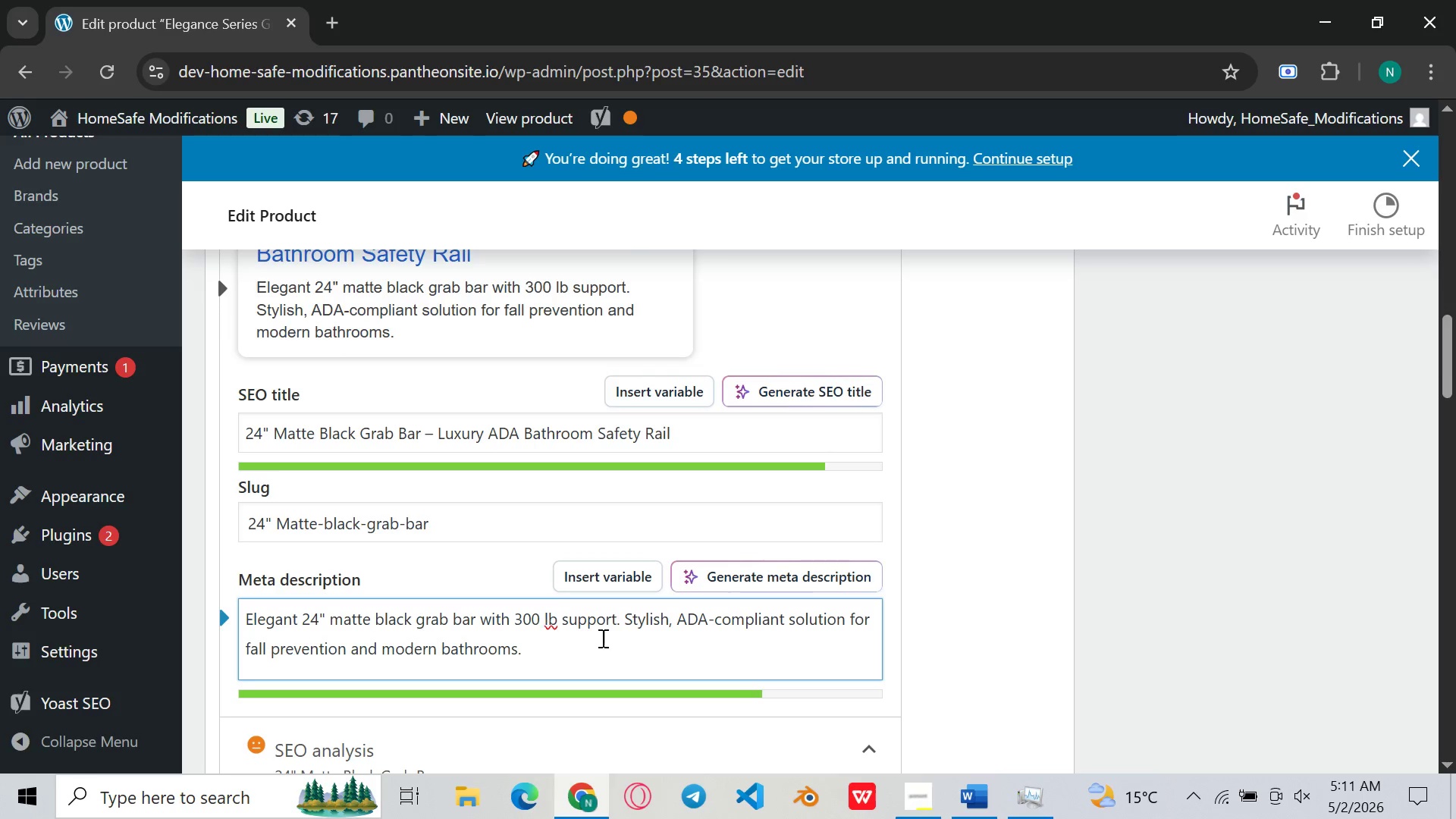 
key(V)
 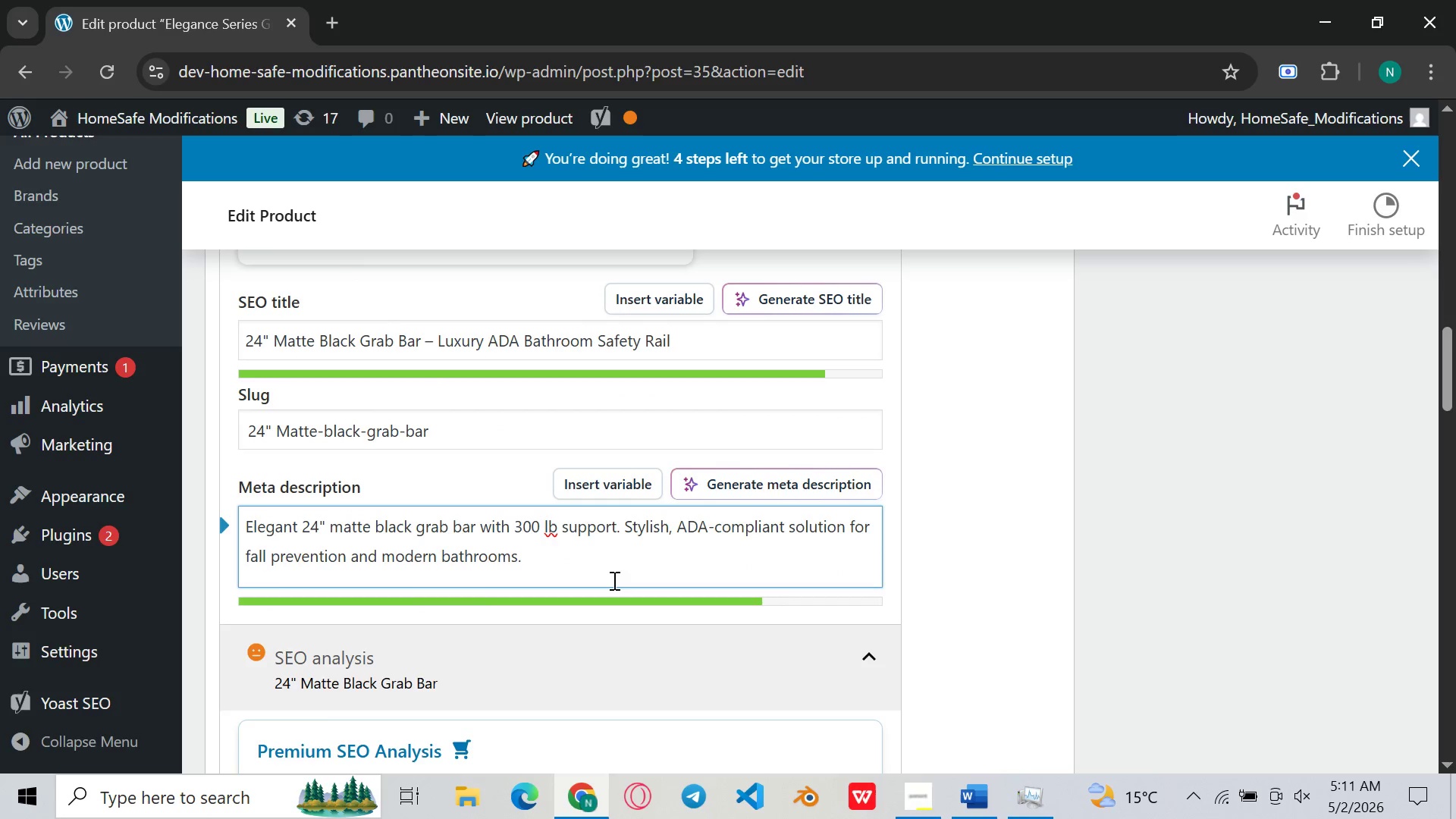 
left_click([610, 550])
 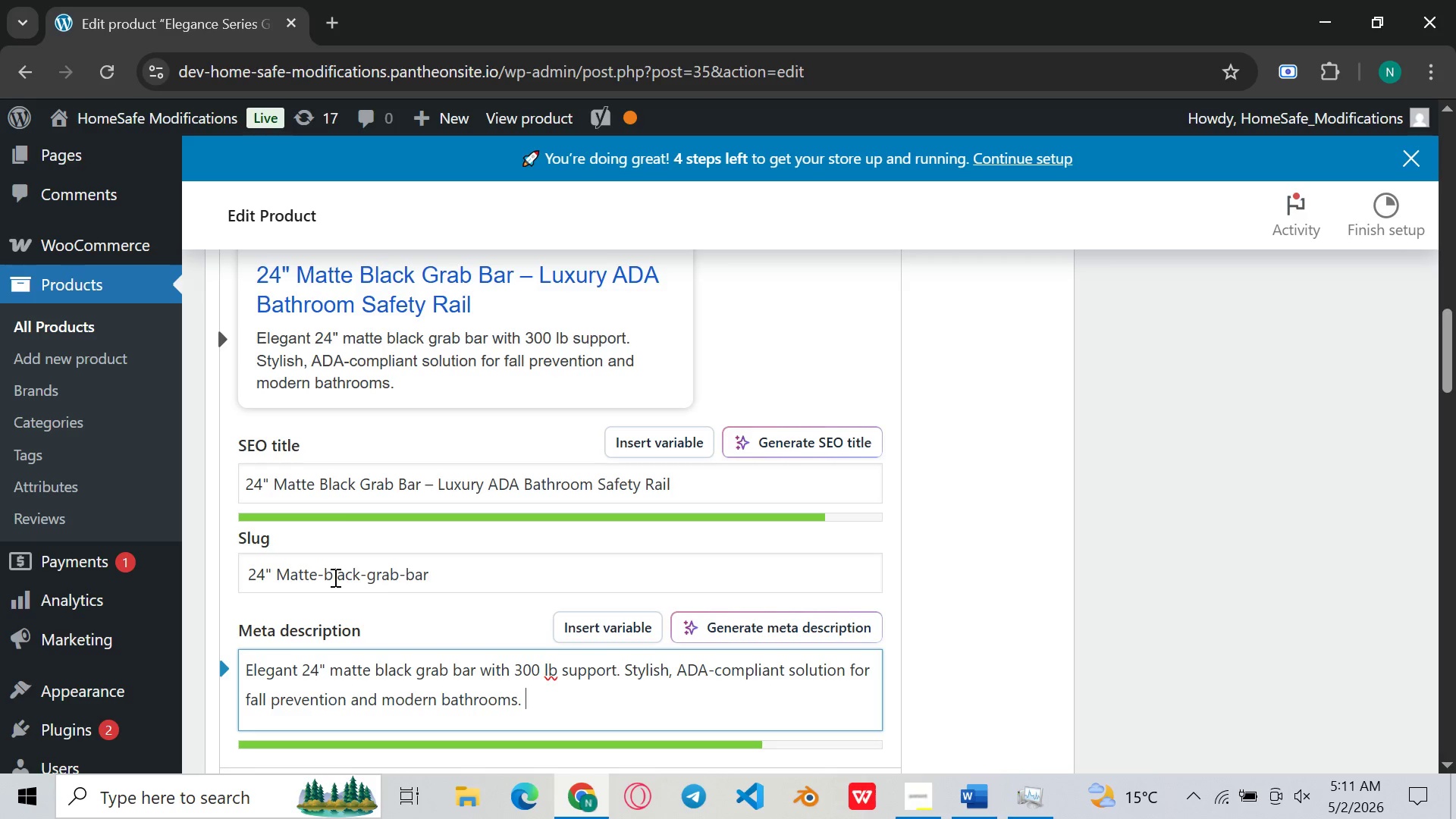 
wait(26.75)
 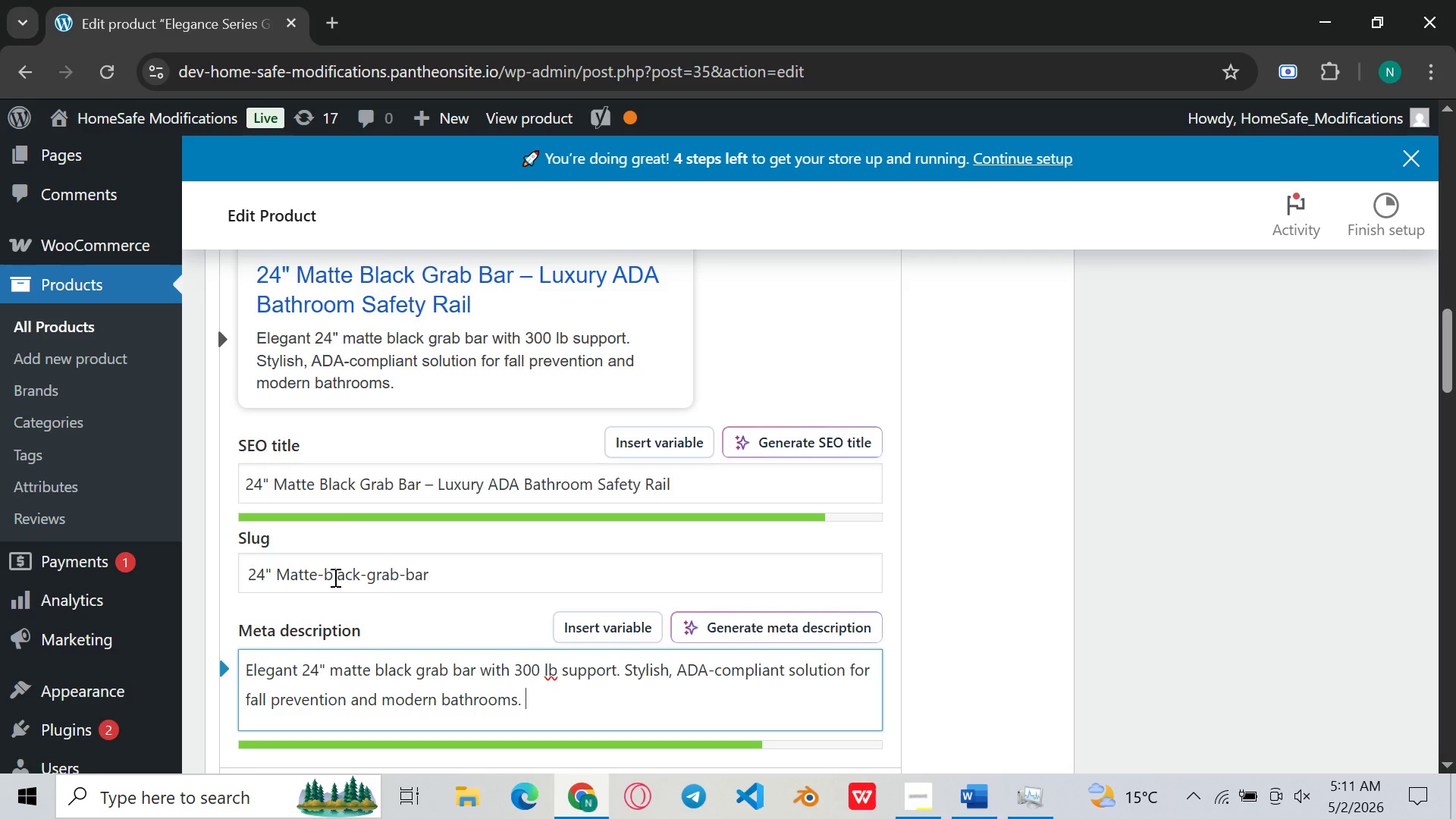 
left_click([276, 579])
 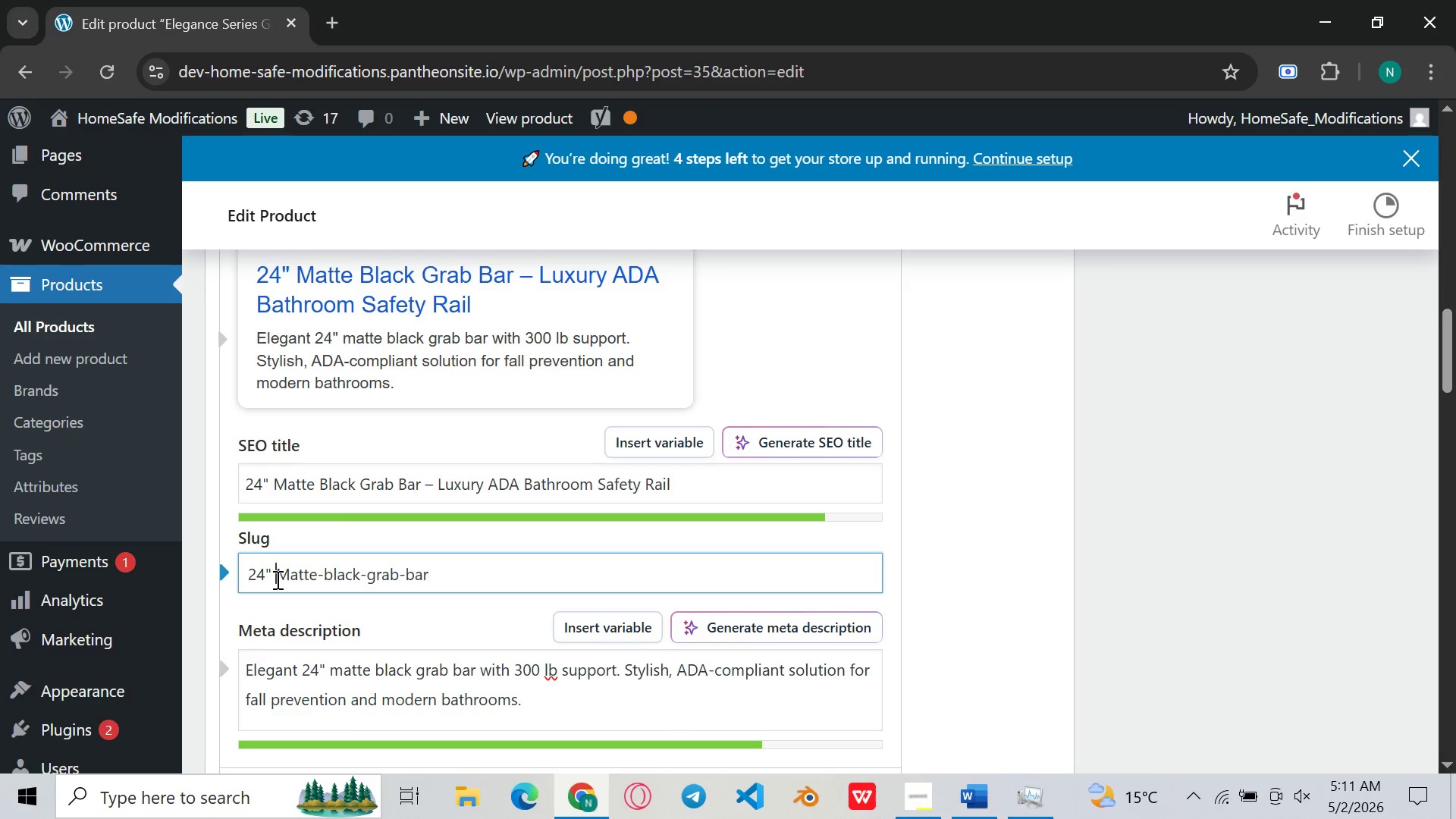 
key(Backspace)
 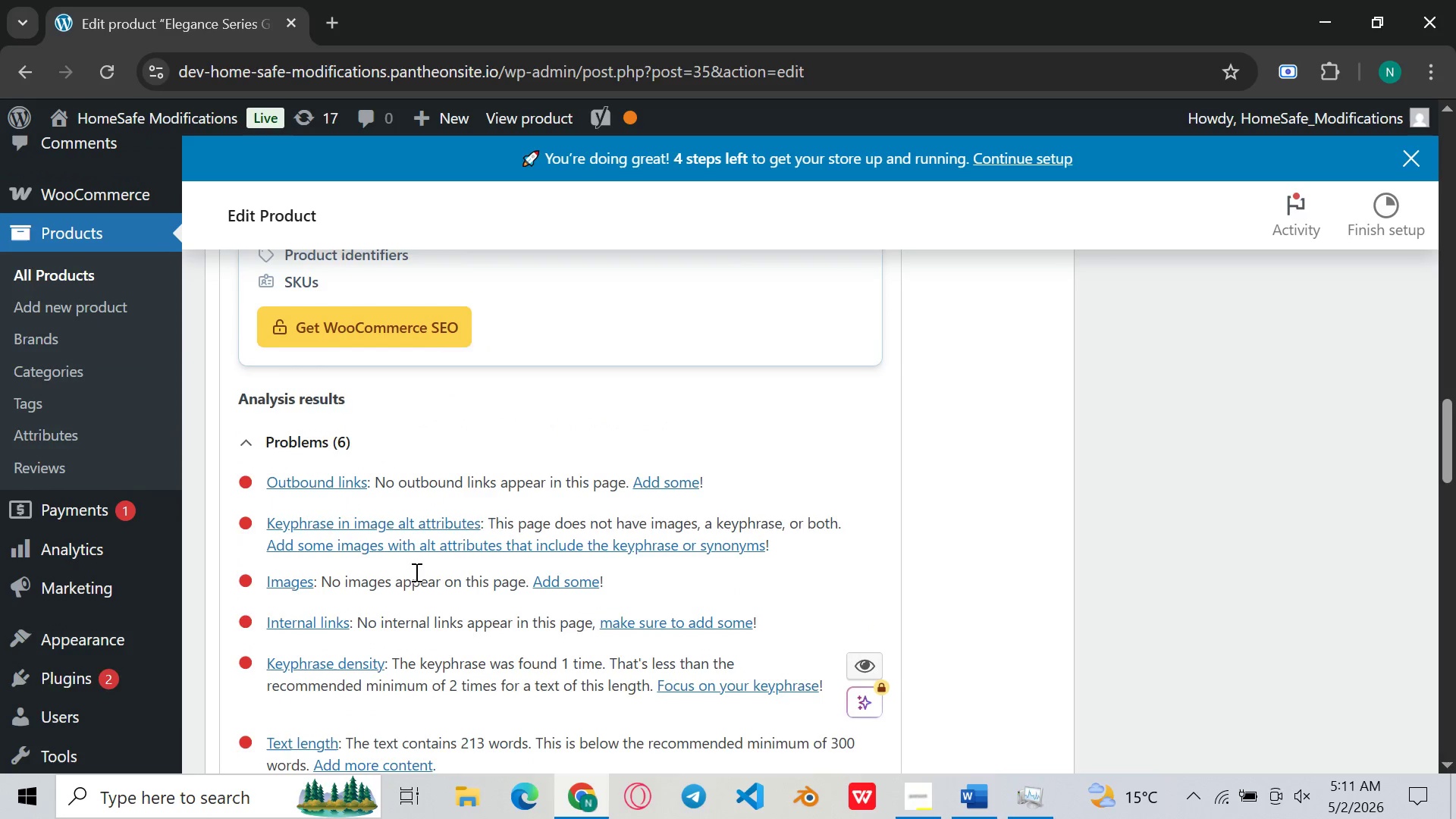 
wait(11.12)
 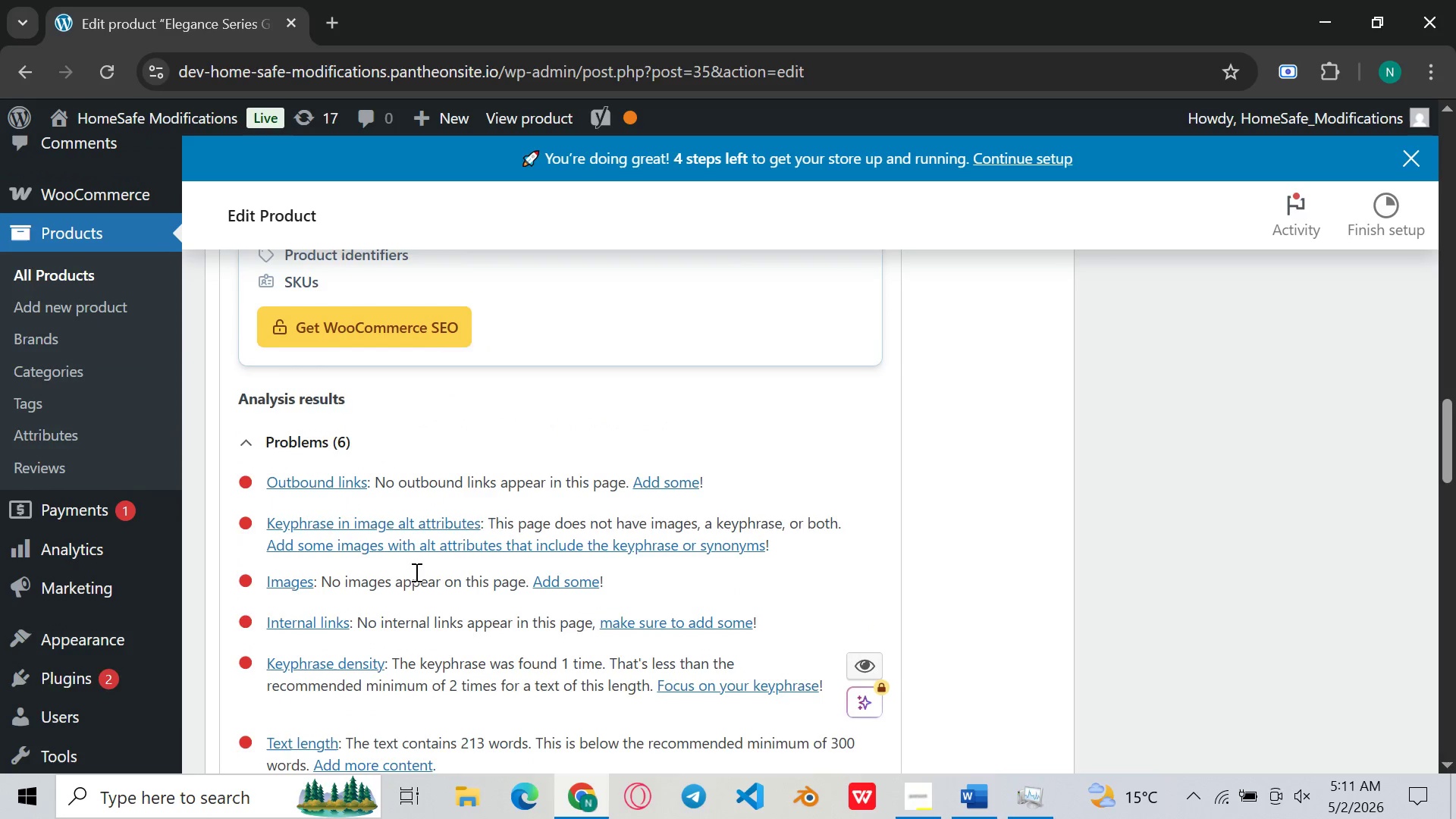 
left_click([454, 339])
 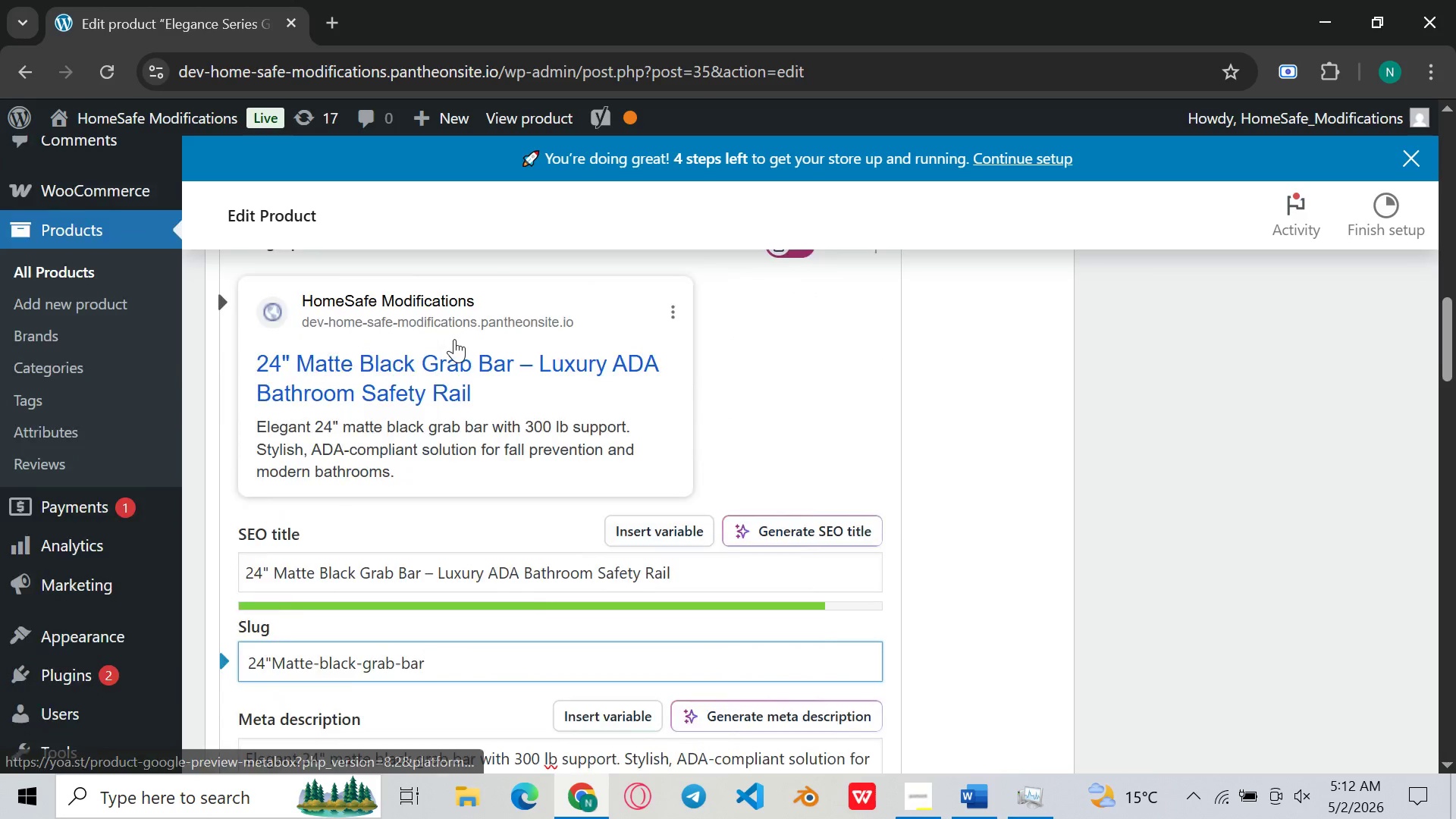 
wait(18.2)
 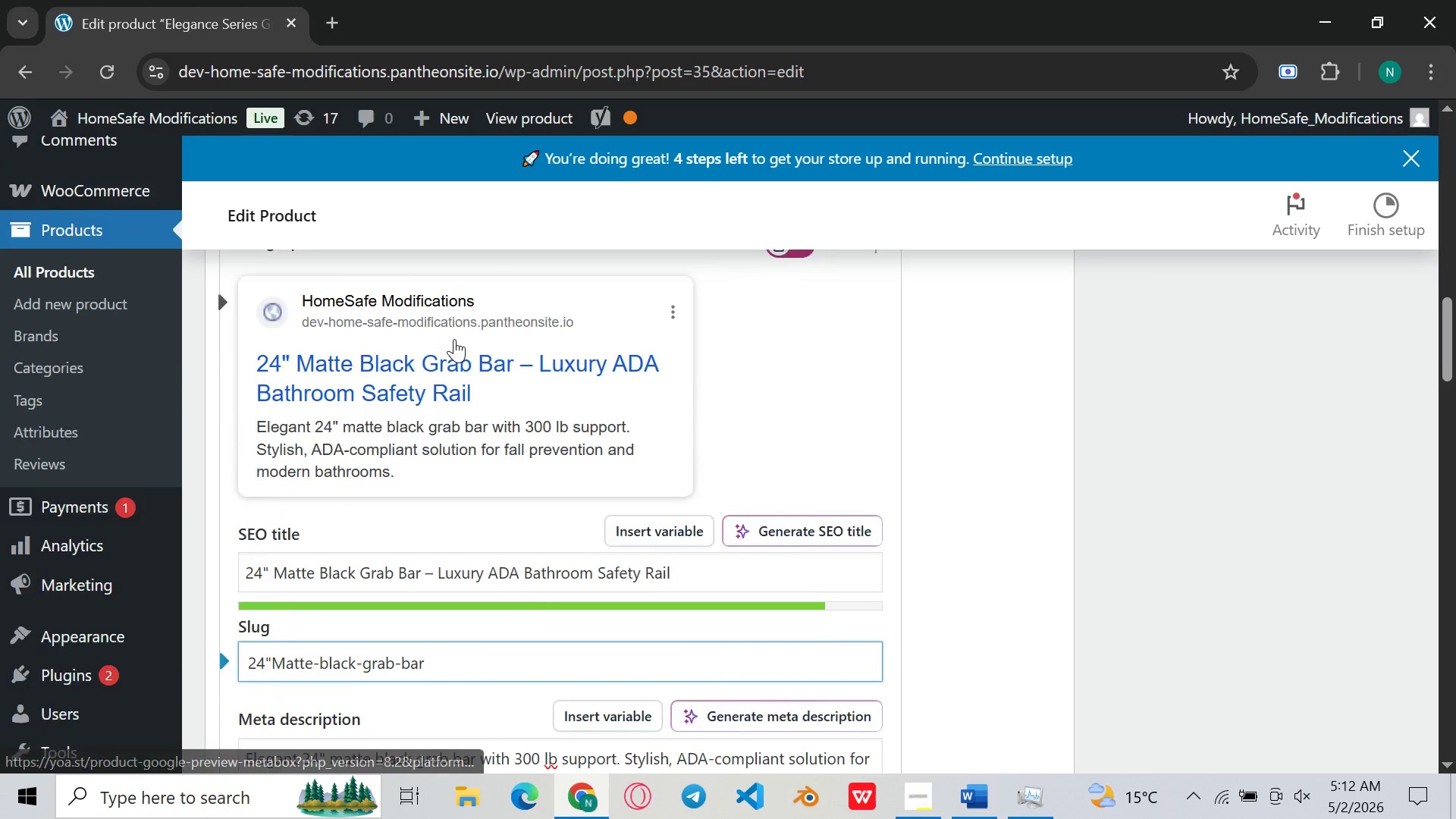 
left_click([278, 390])
 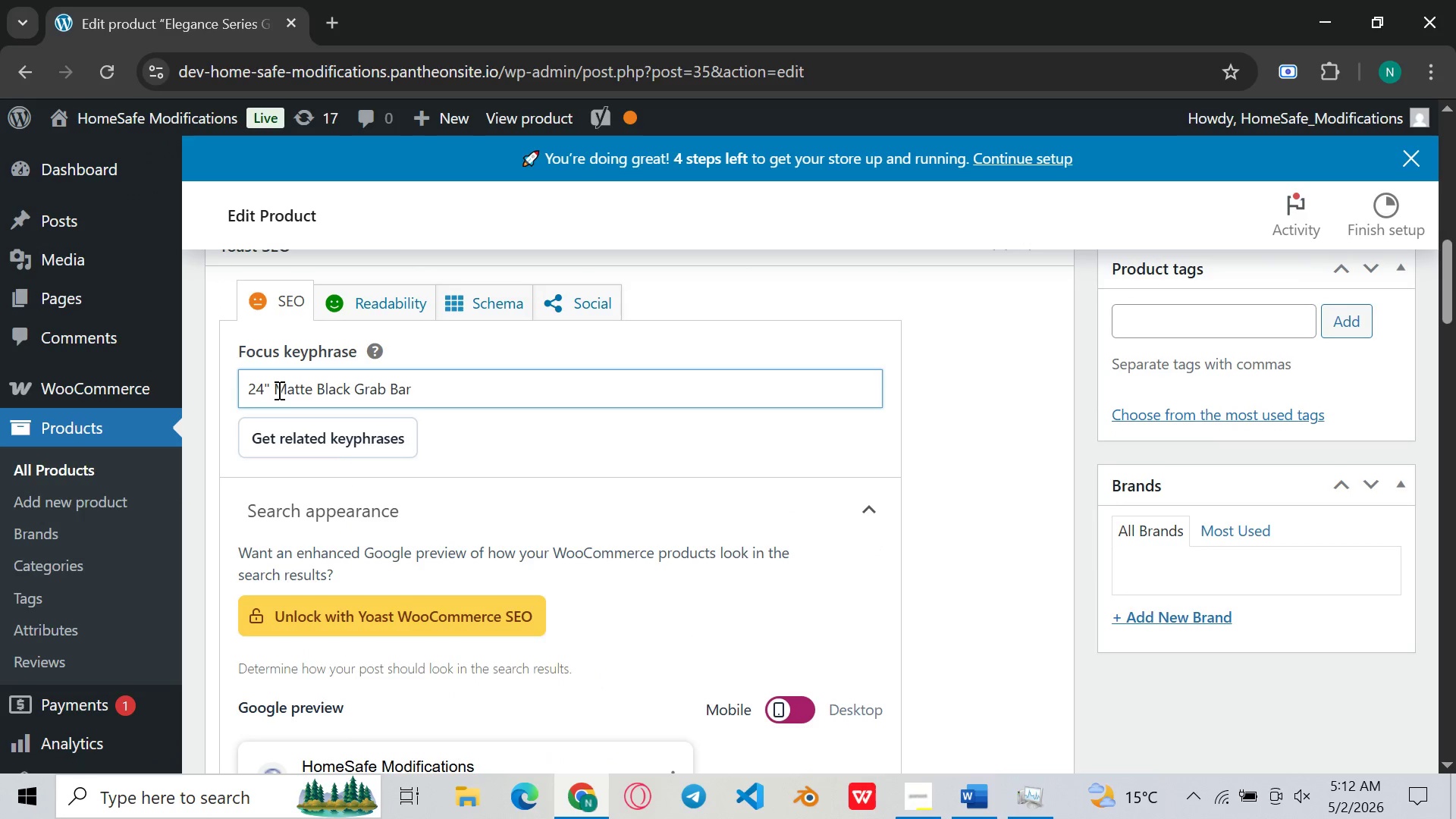 
key(Backspace)
 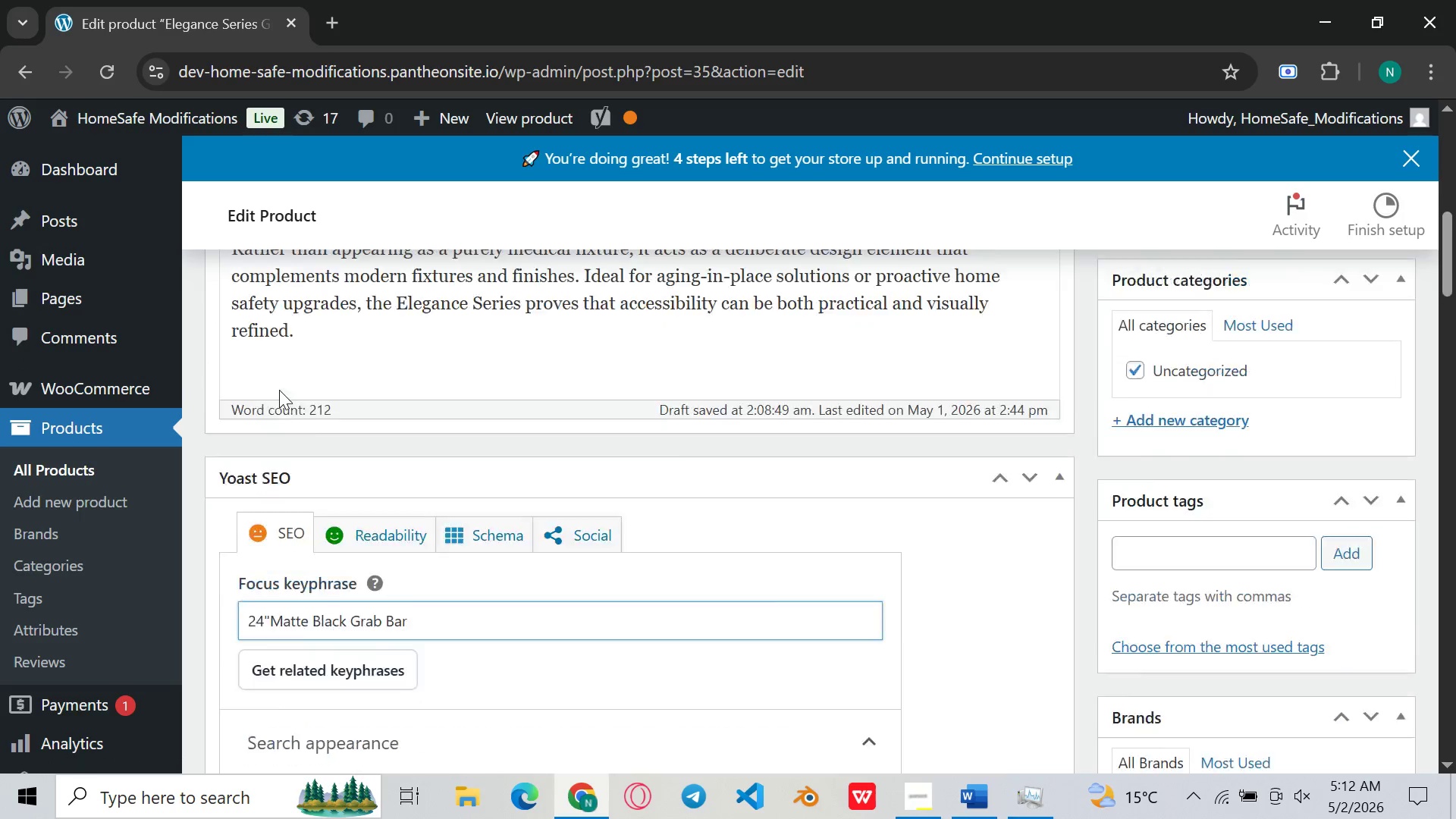 
wait(25.84)
 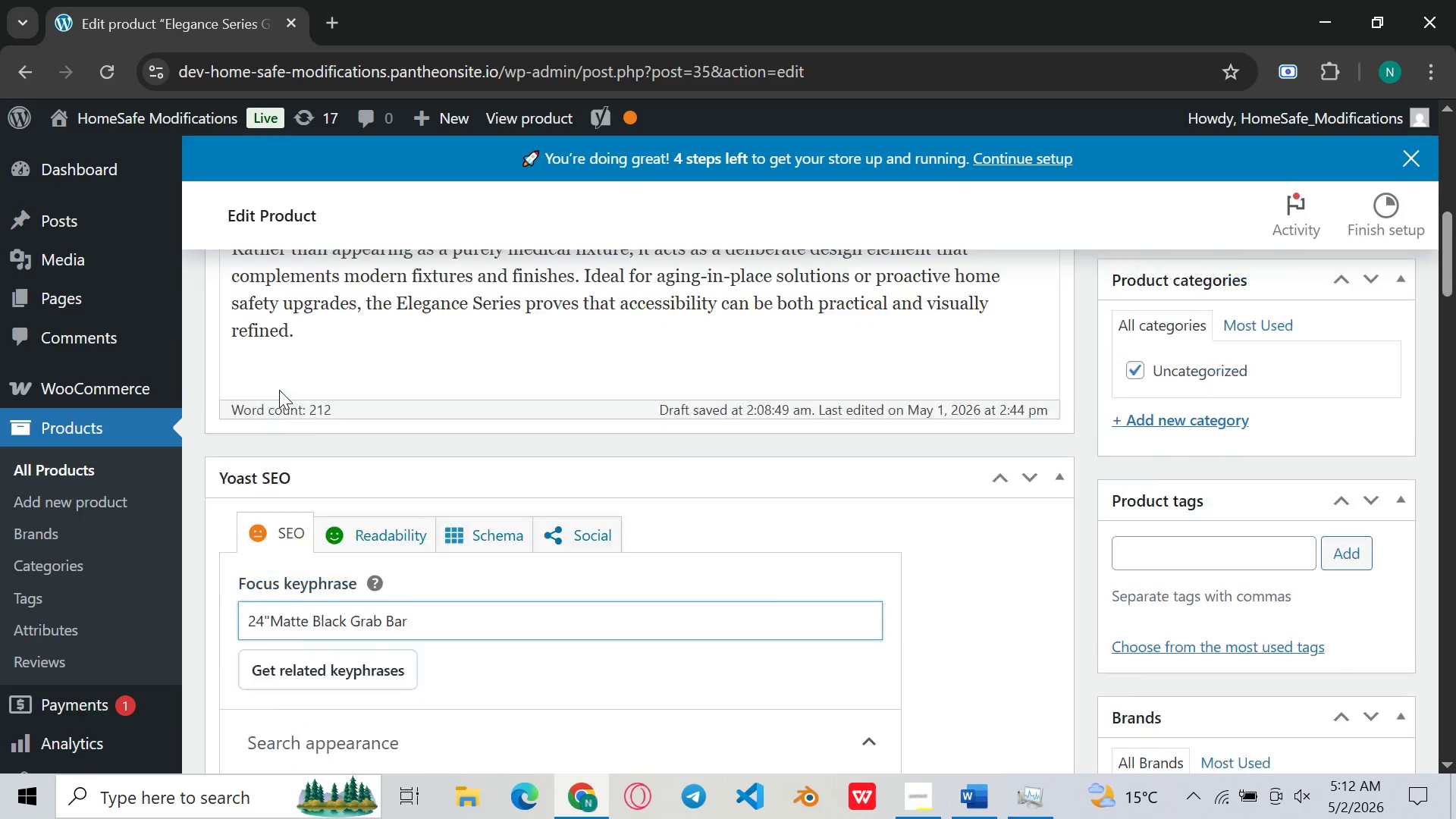 
left_click([276, 628])
 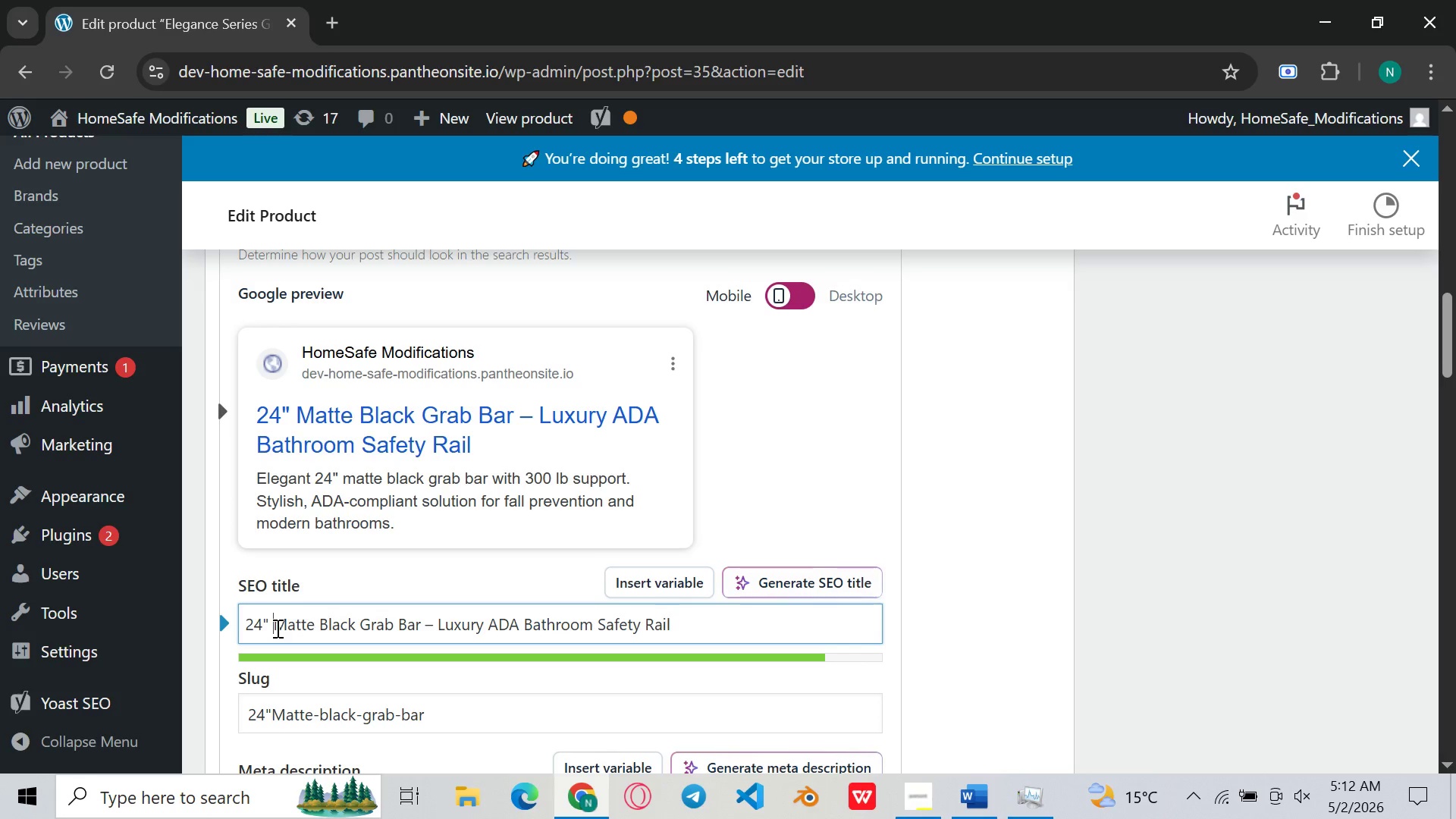 
key(Backspace)
 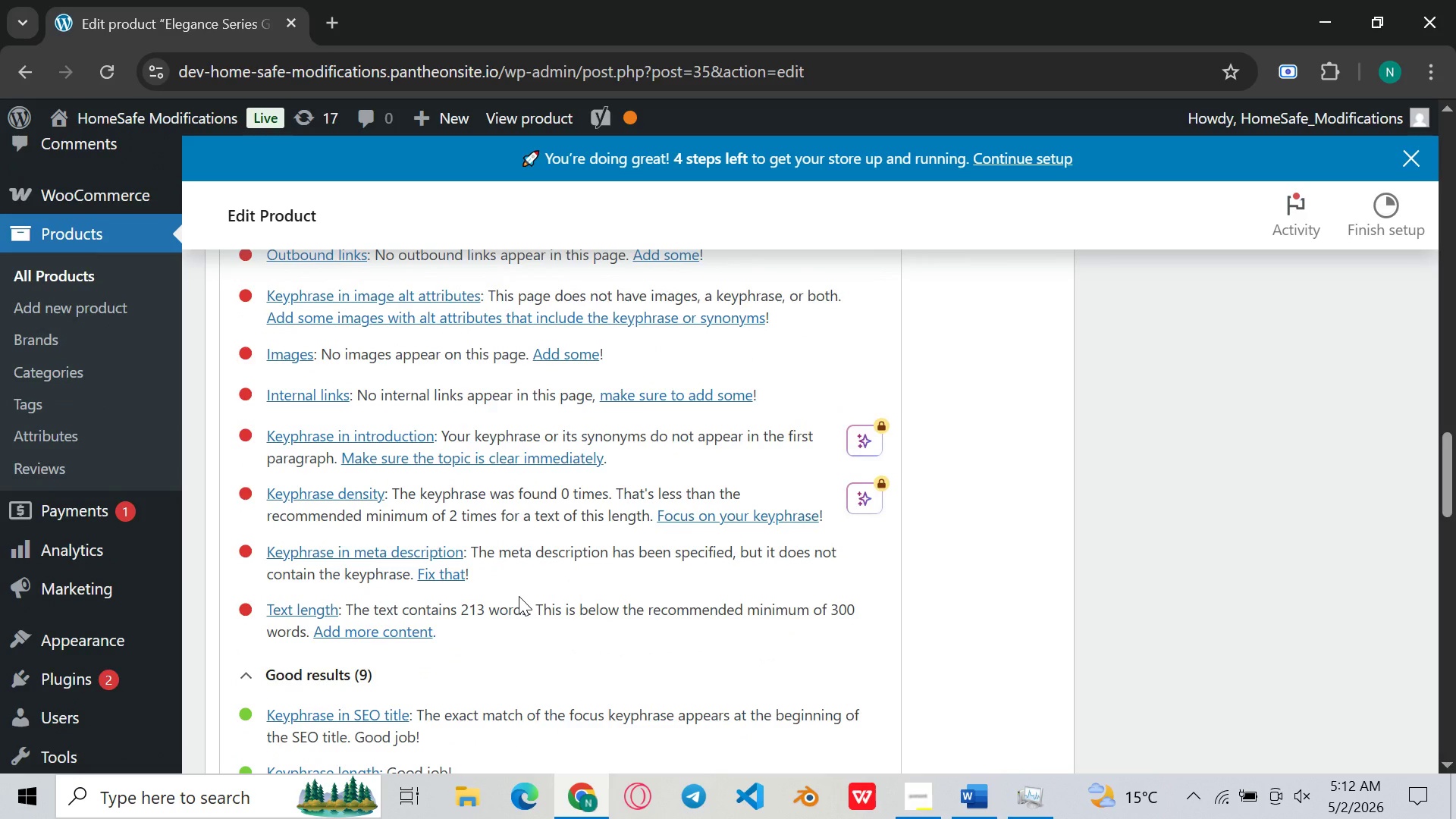 
wait(10.97)
 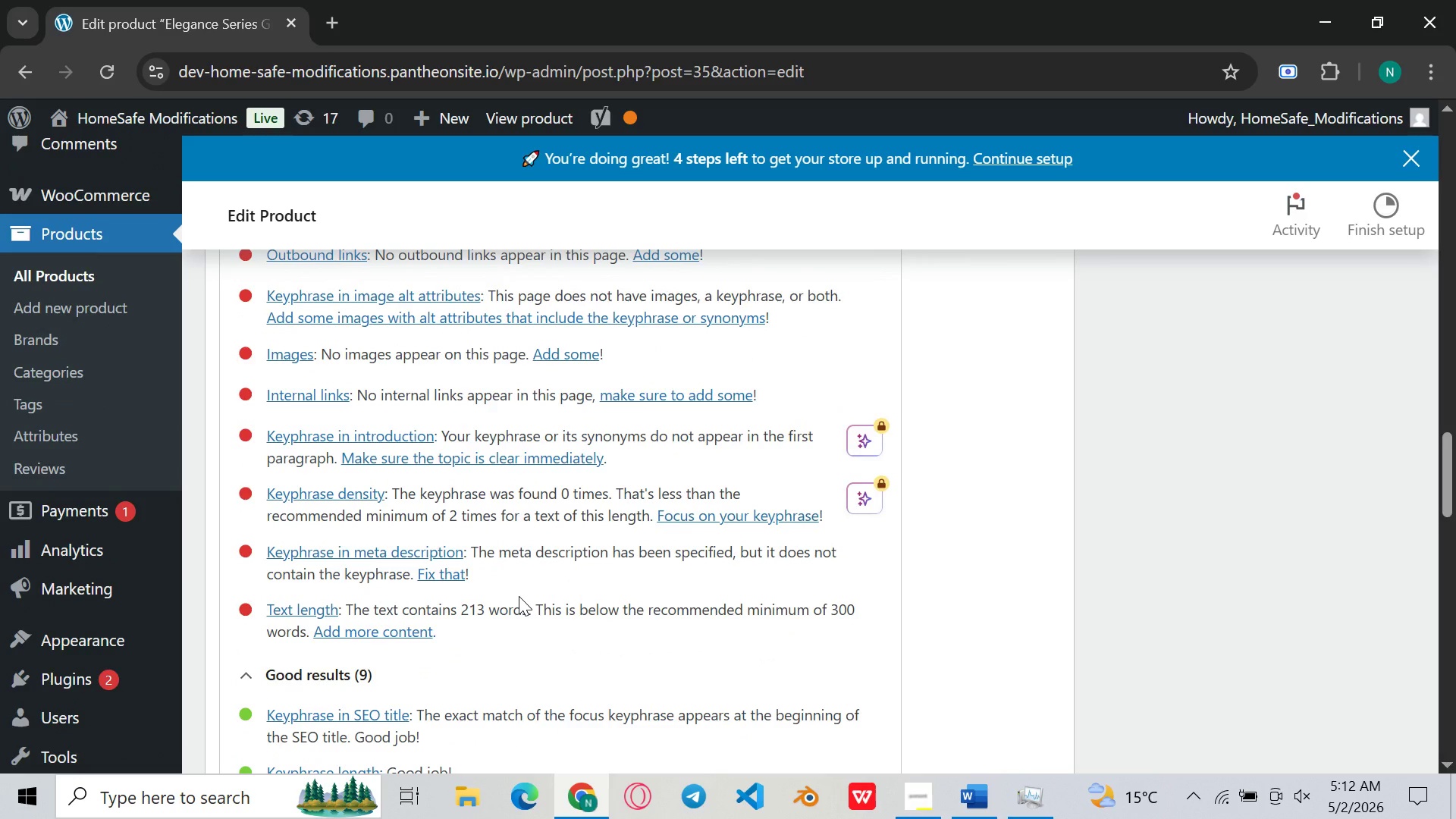 
left_click([335, 532])
 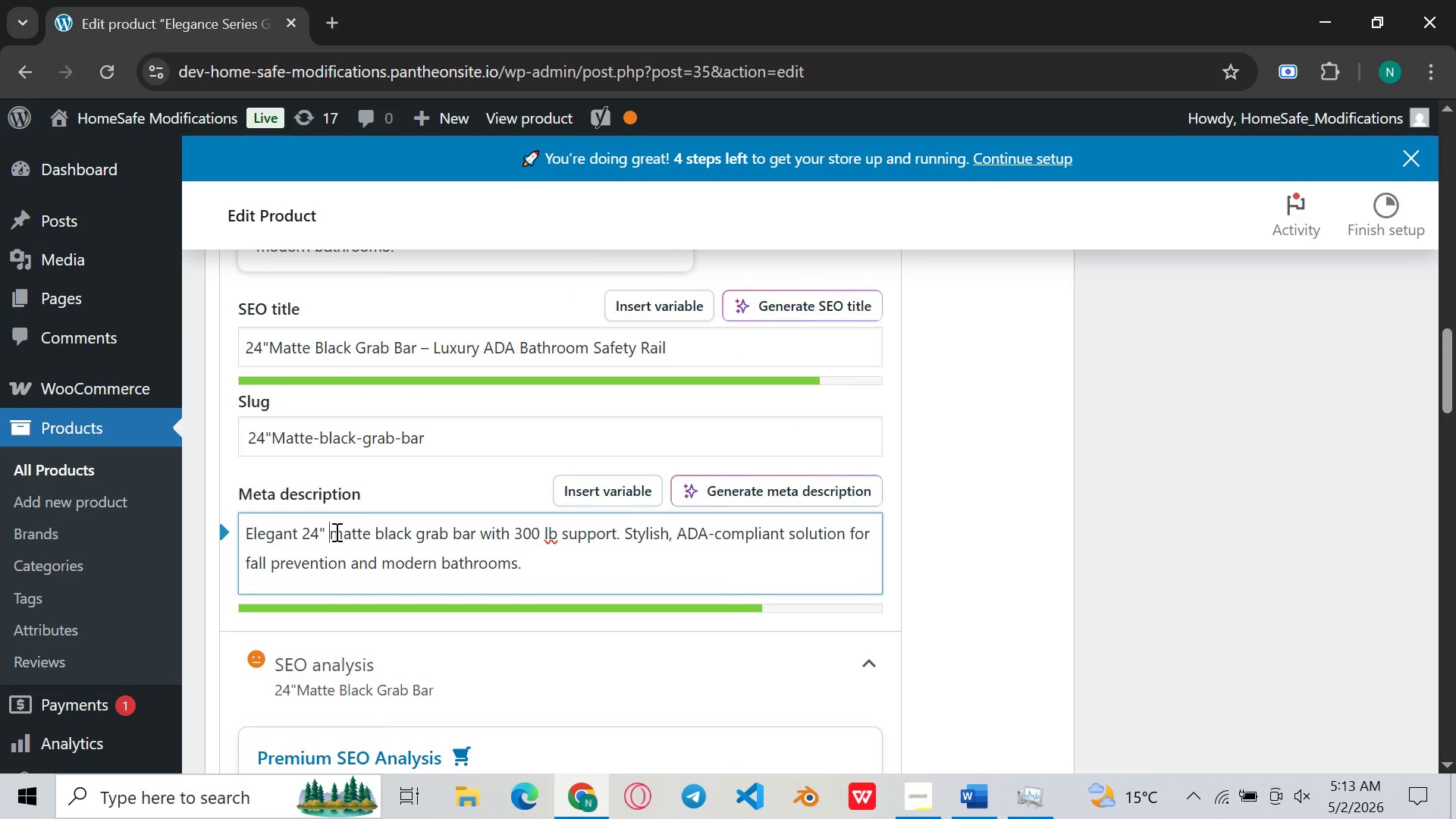 
key(Backspace)
 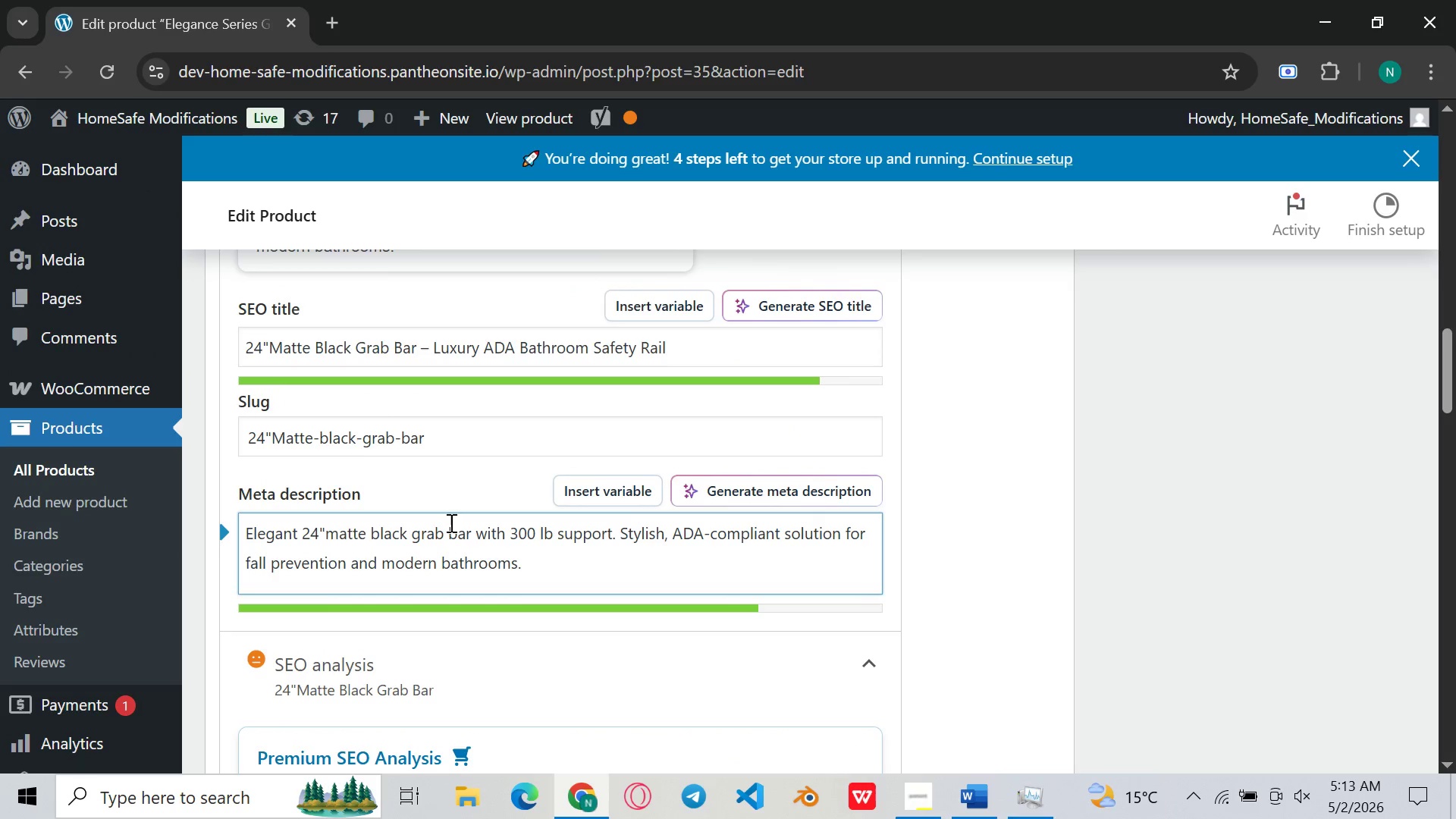 
mouse_move([499, 521])
 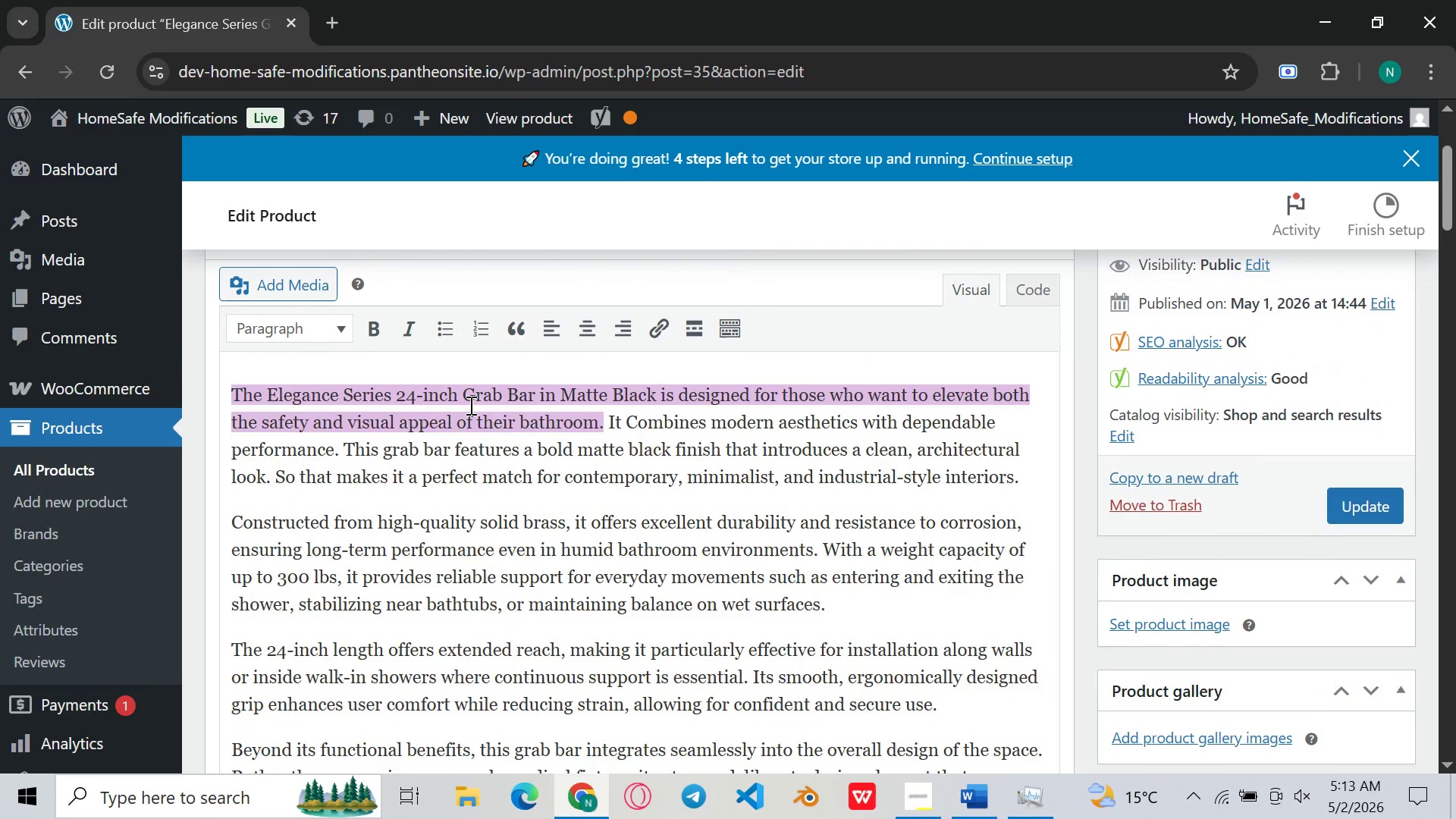 
left_click([469, 405])
 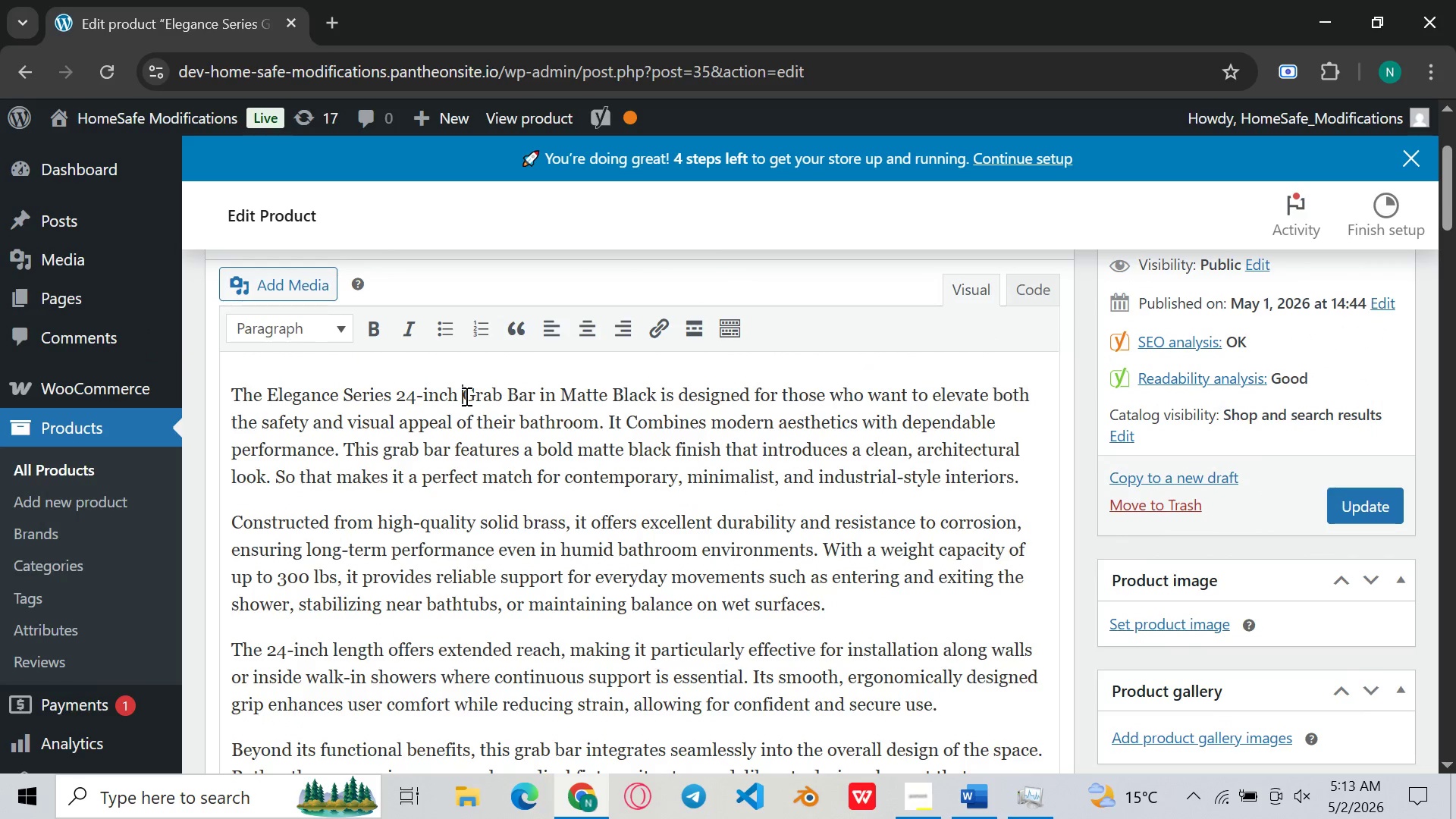 
left_click([465, 396])
 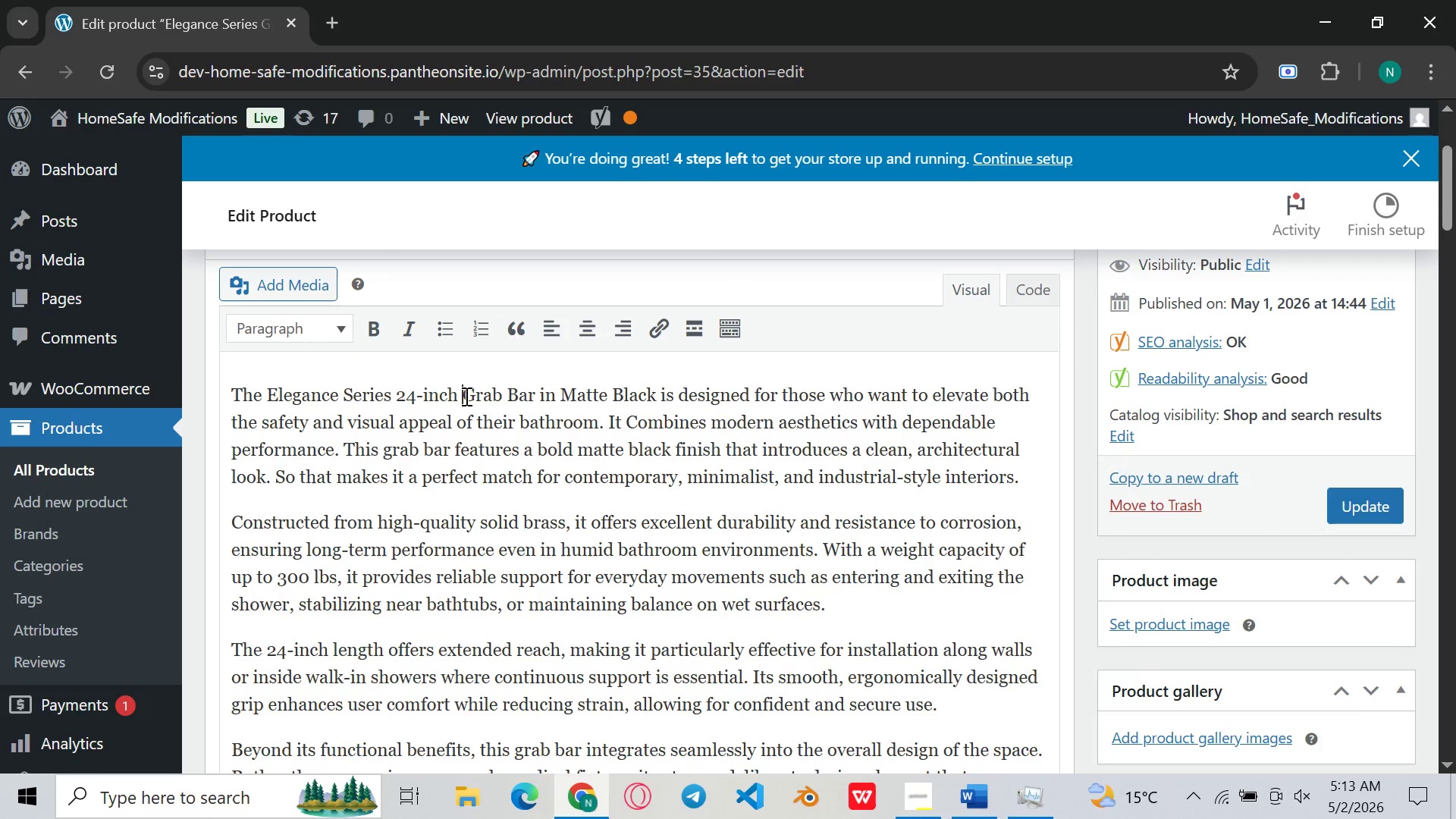 
key(Backspace)
 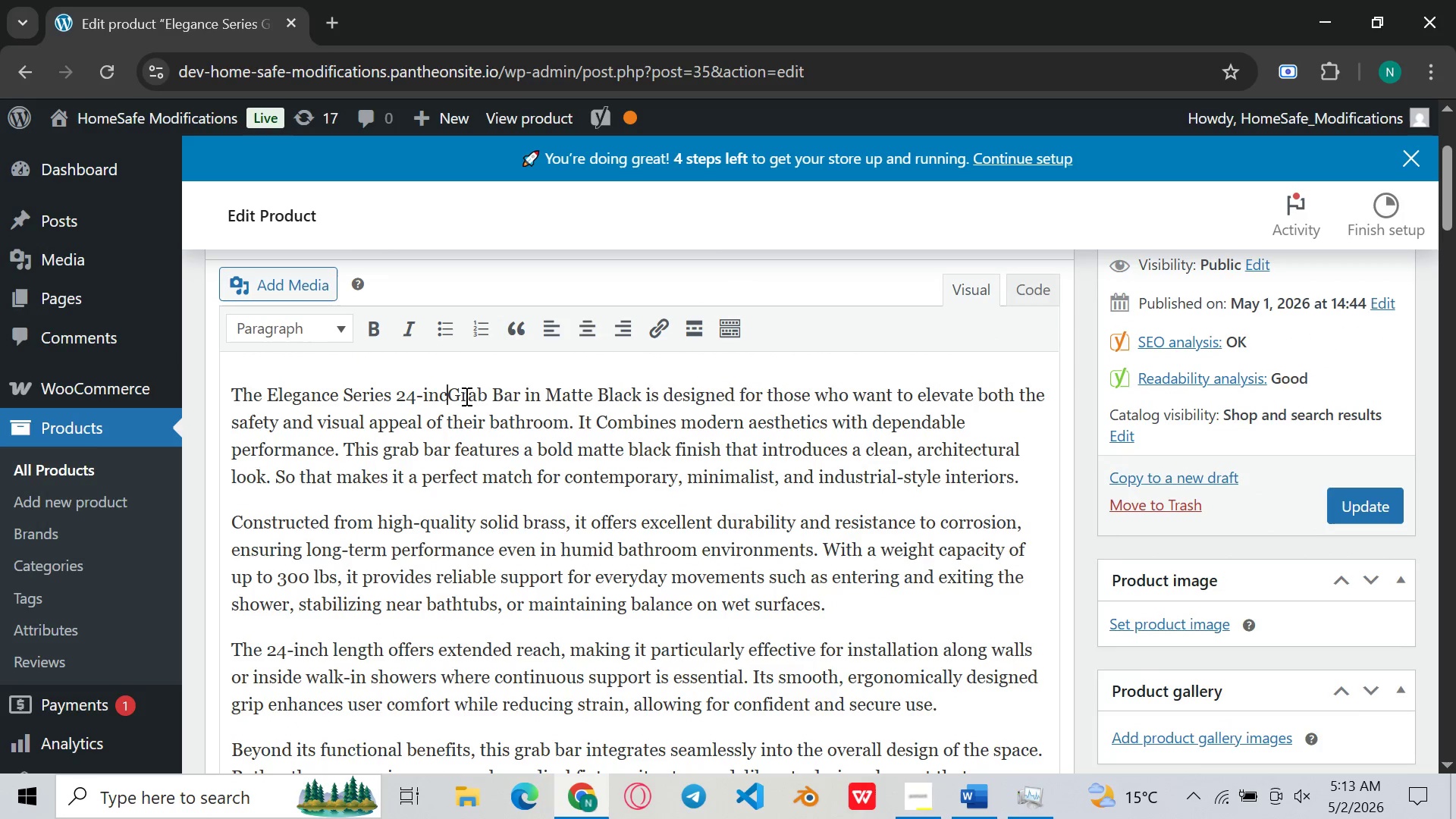 
key(Backspace)
 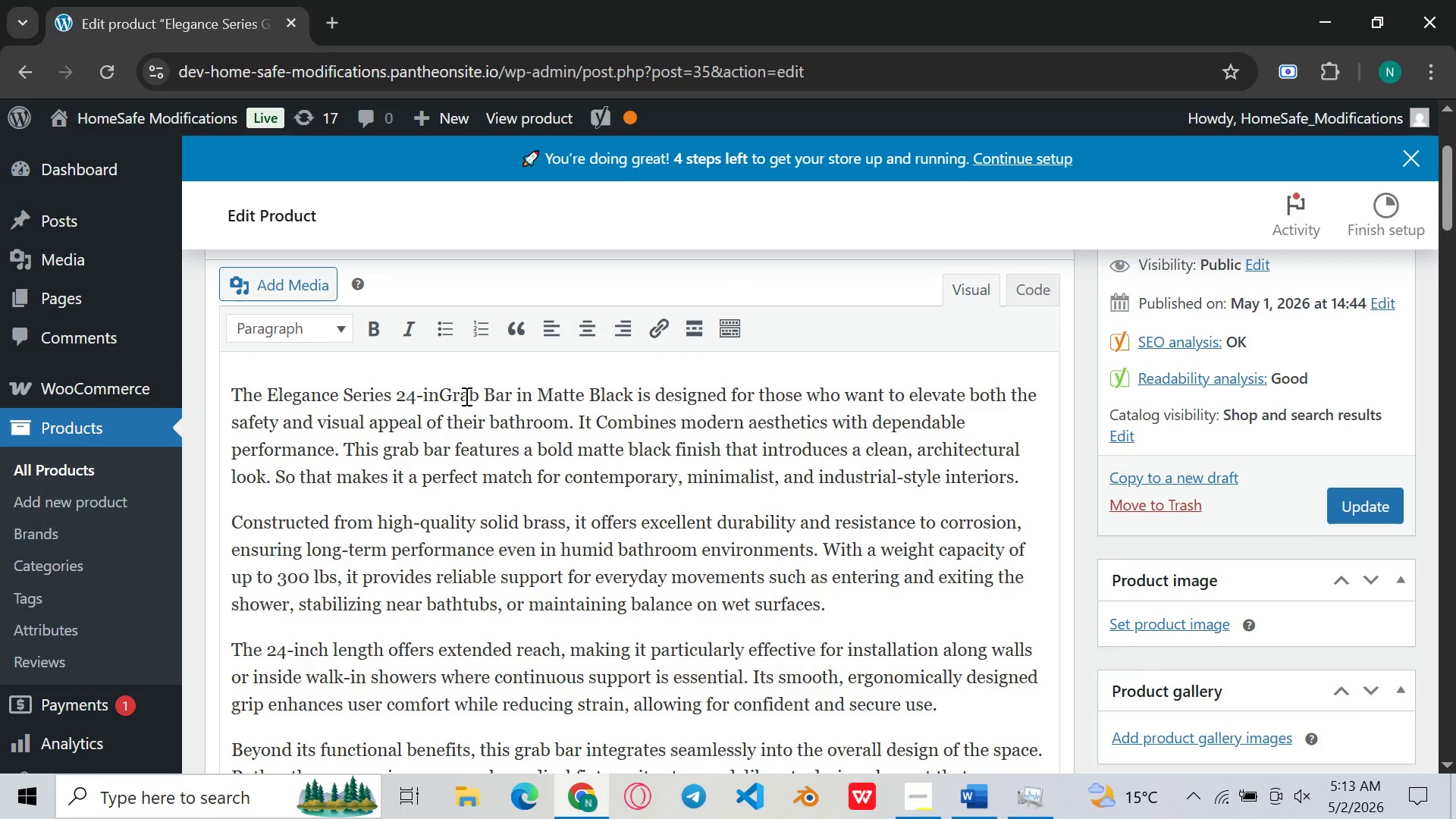 
key(Backspace)
 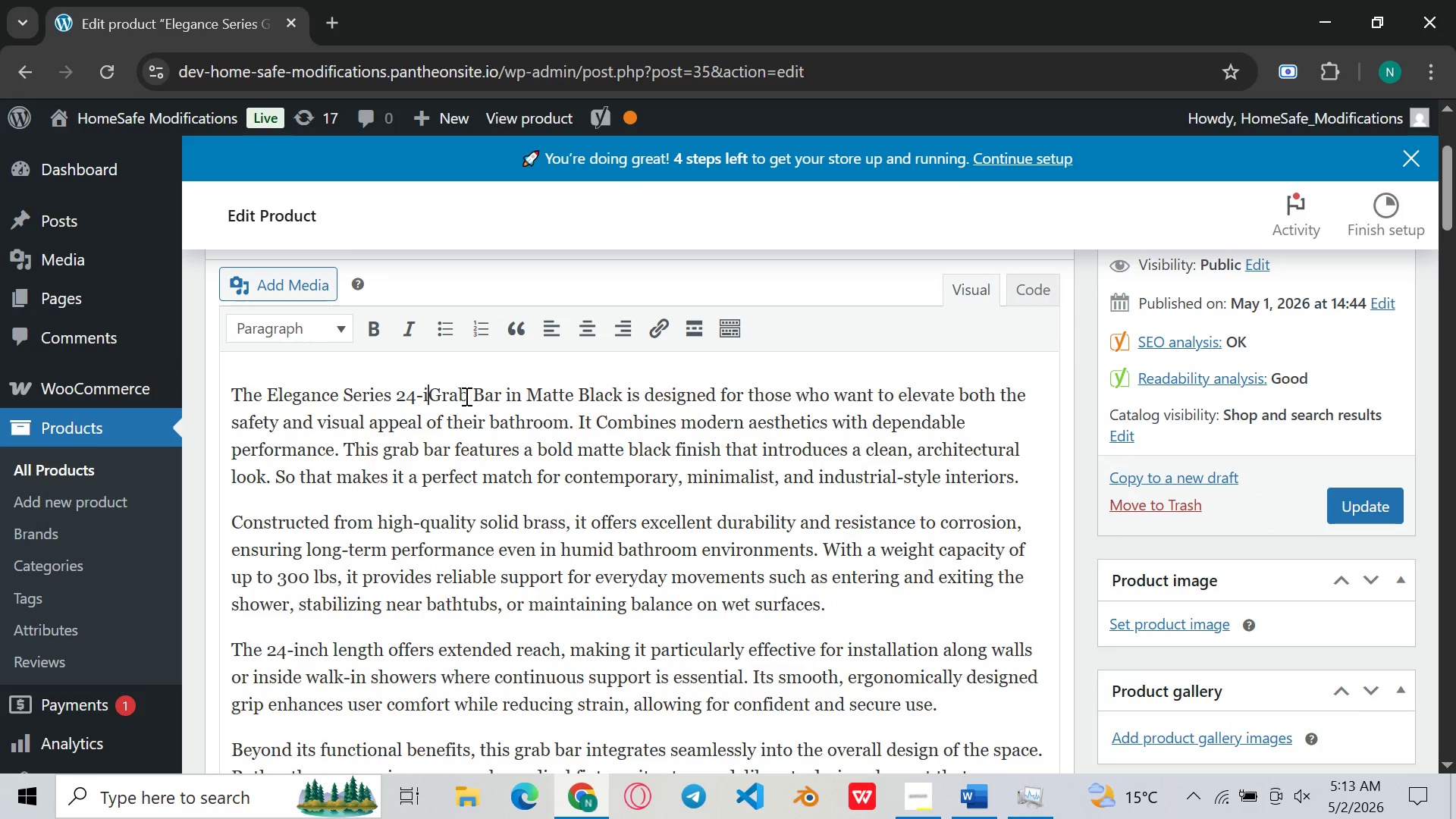 
key(Backspace)
 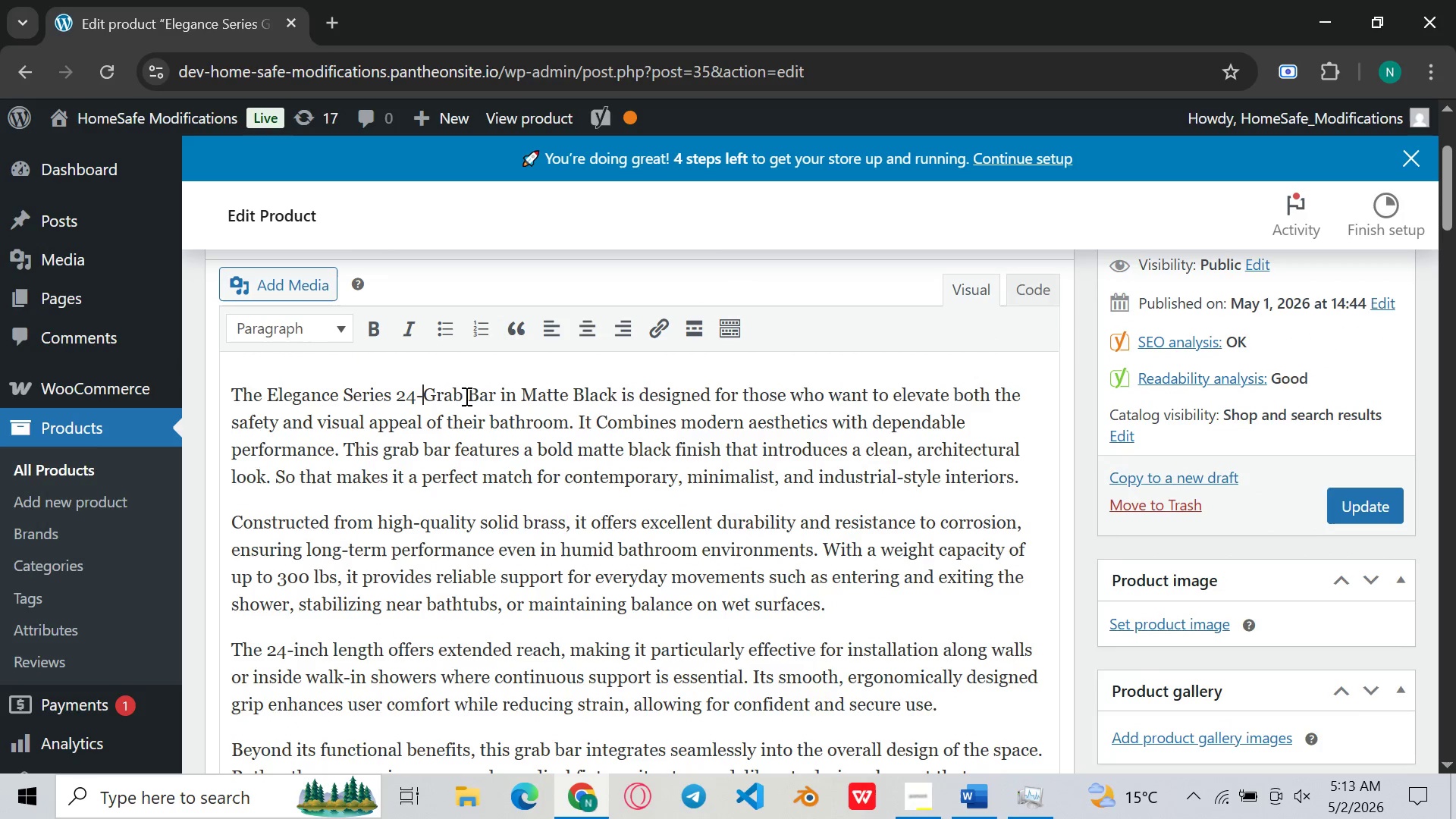 
key(Backspace)
 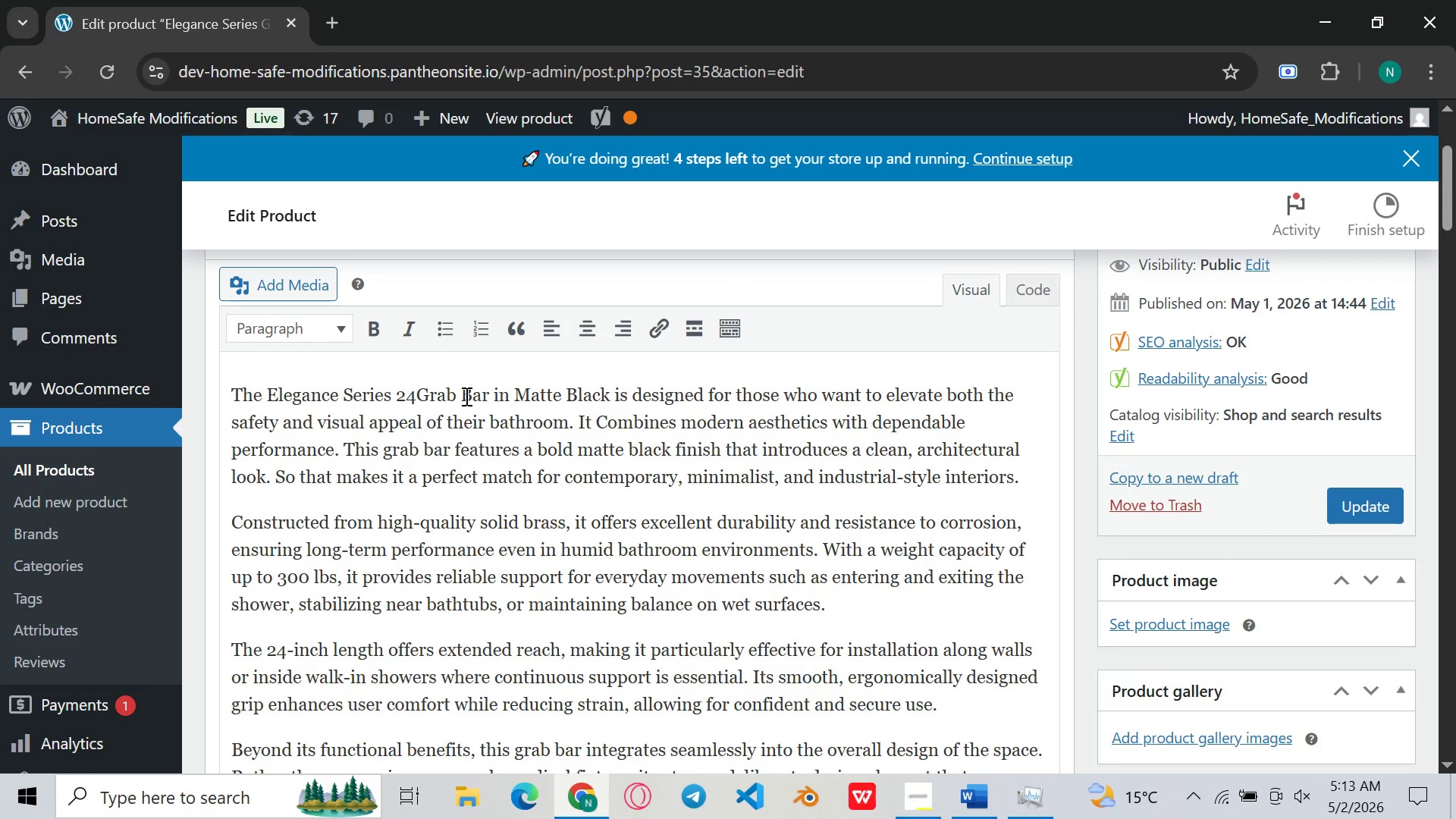 
key(Backspace)
 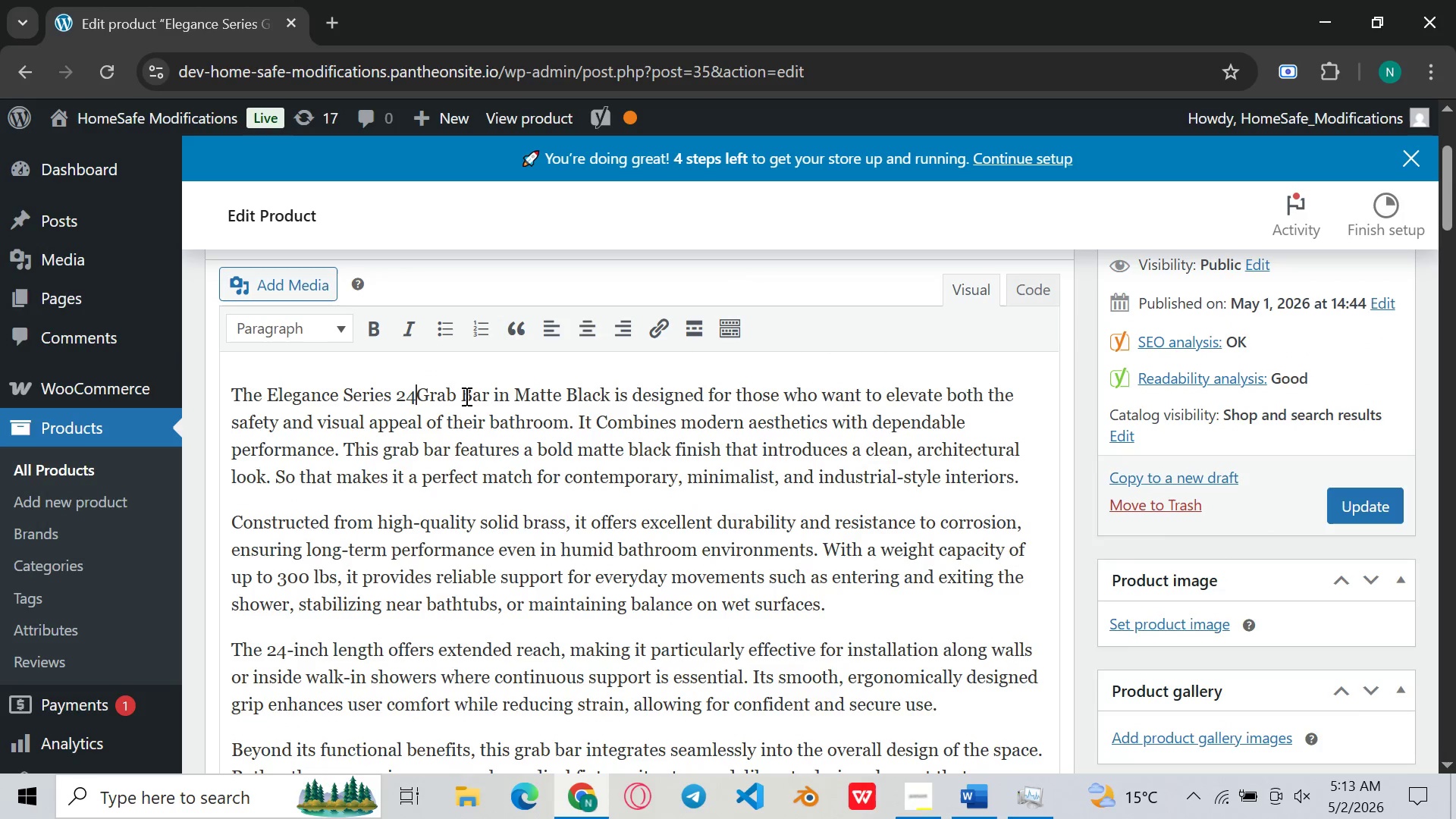 
key(Quote)
 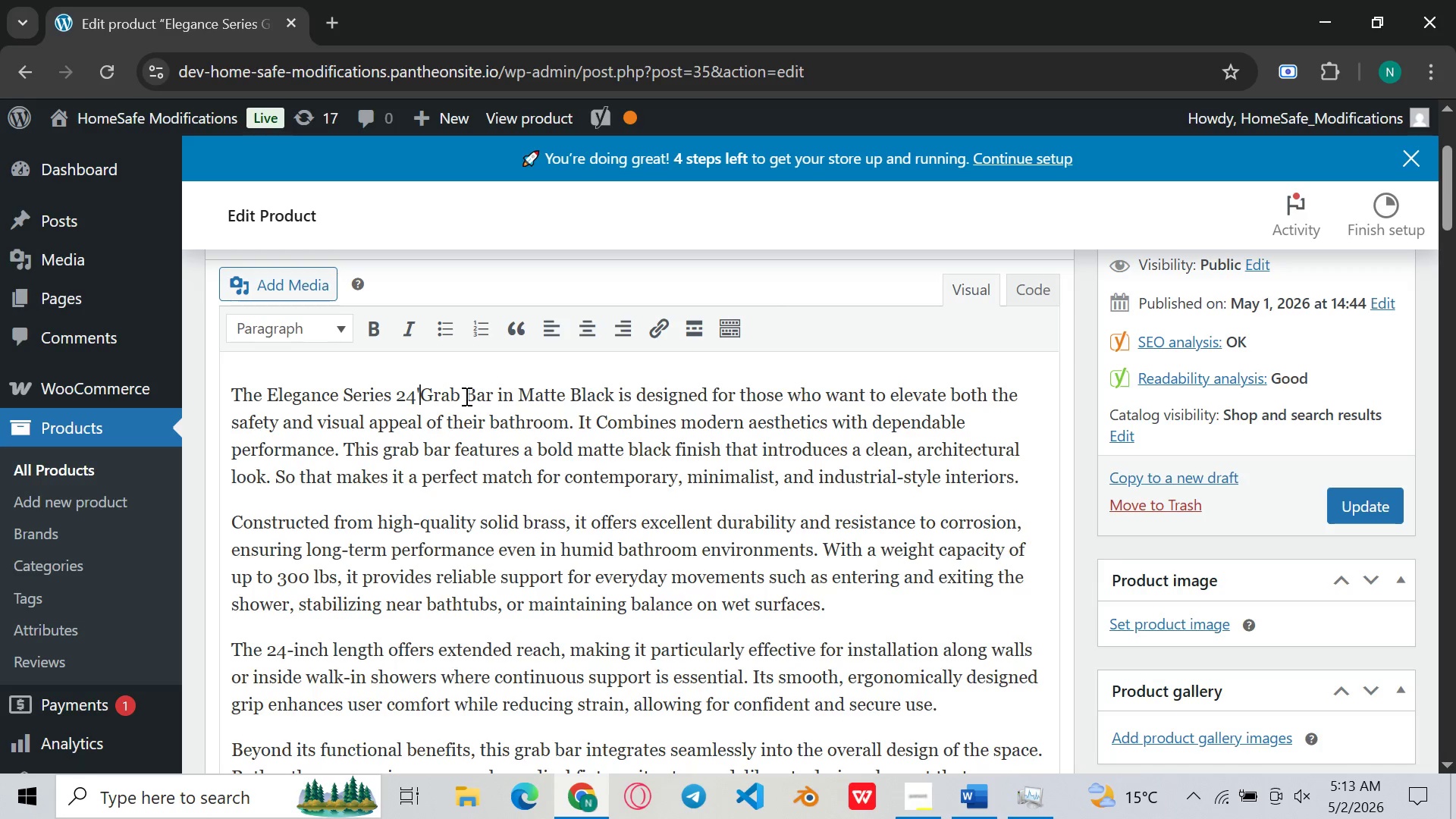 
key(Backspace)
 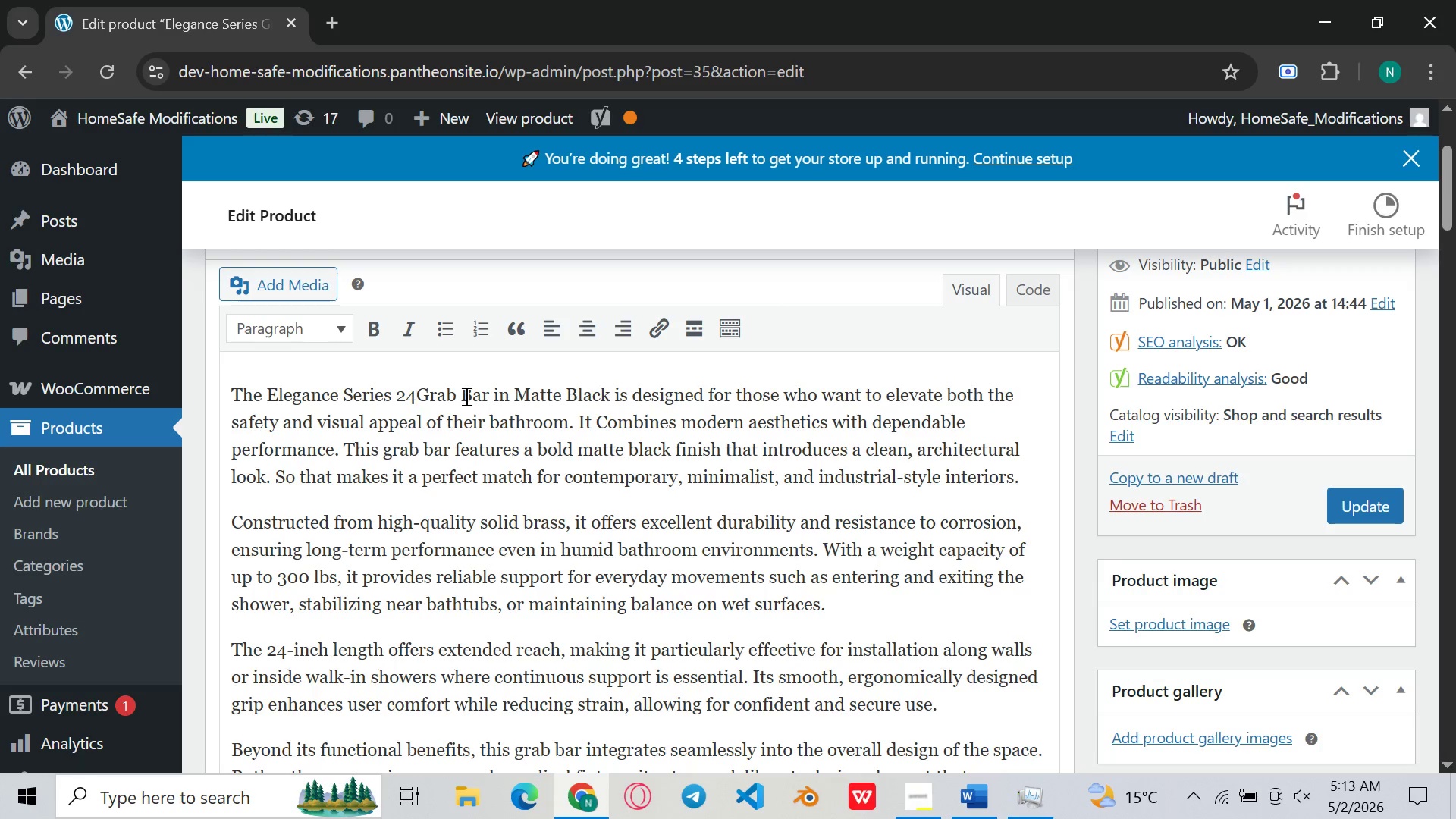 
key(Shift+Quote)
 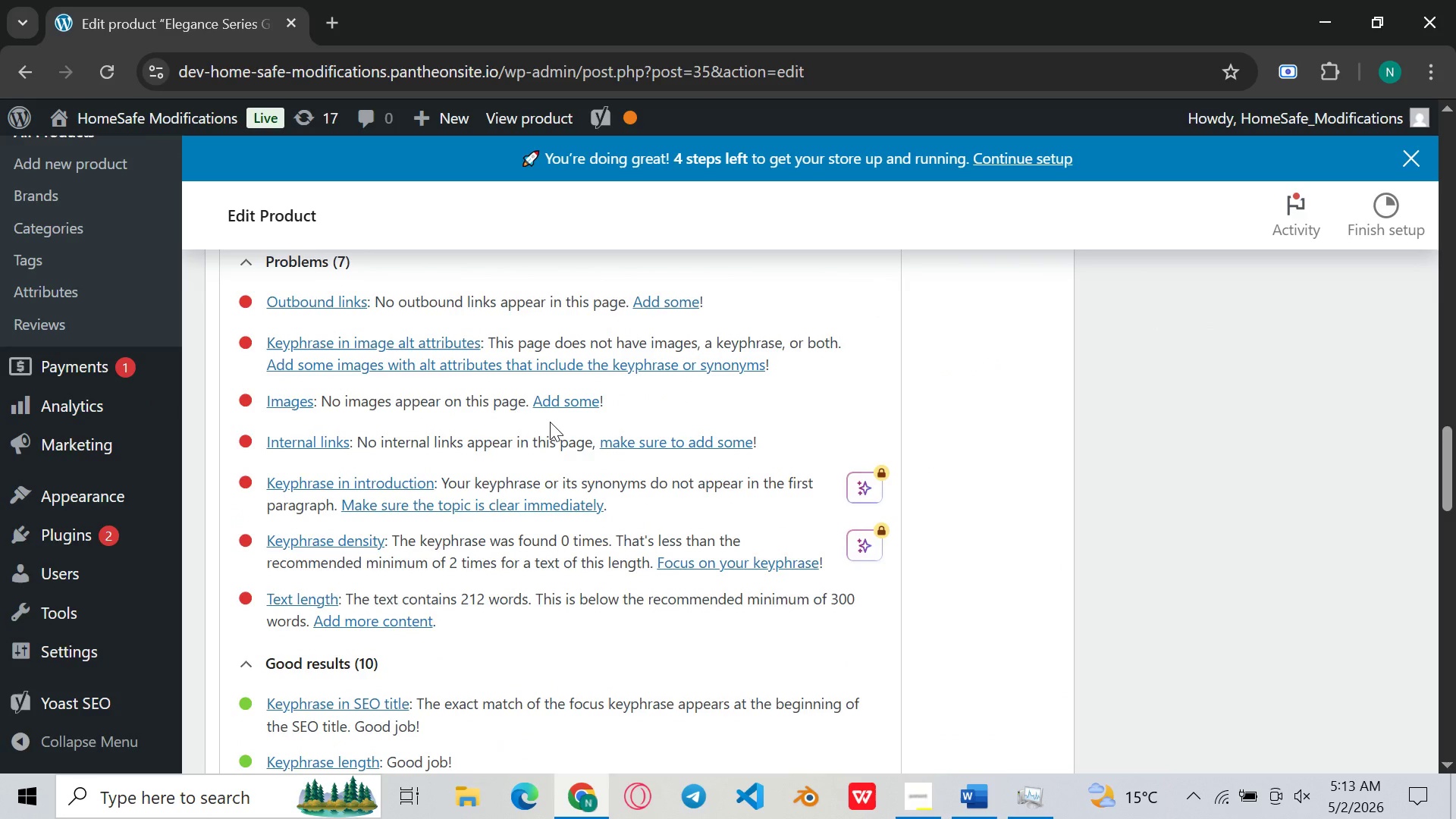 
wait(10.48)
 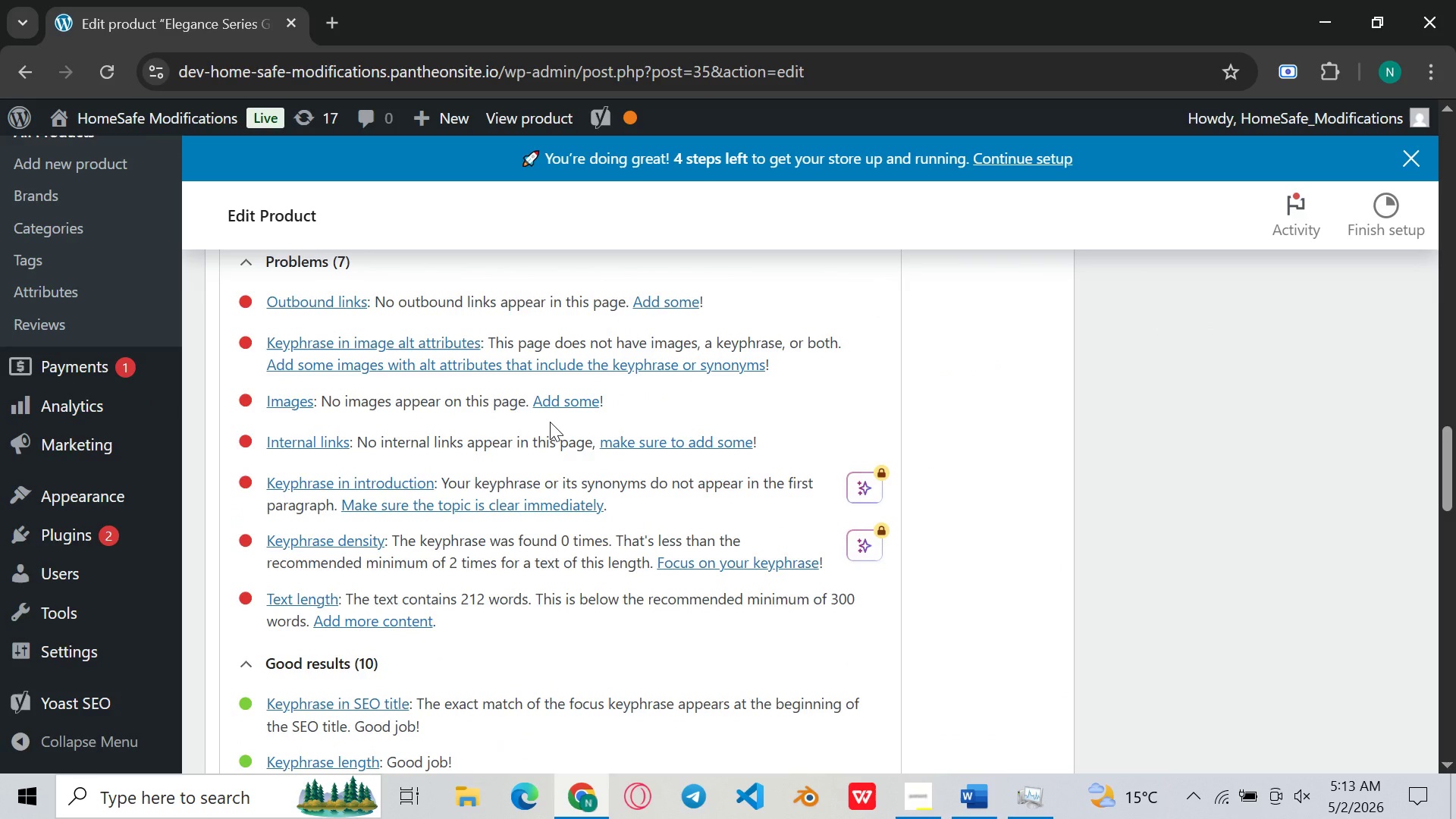 
key(Backspace)
 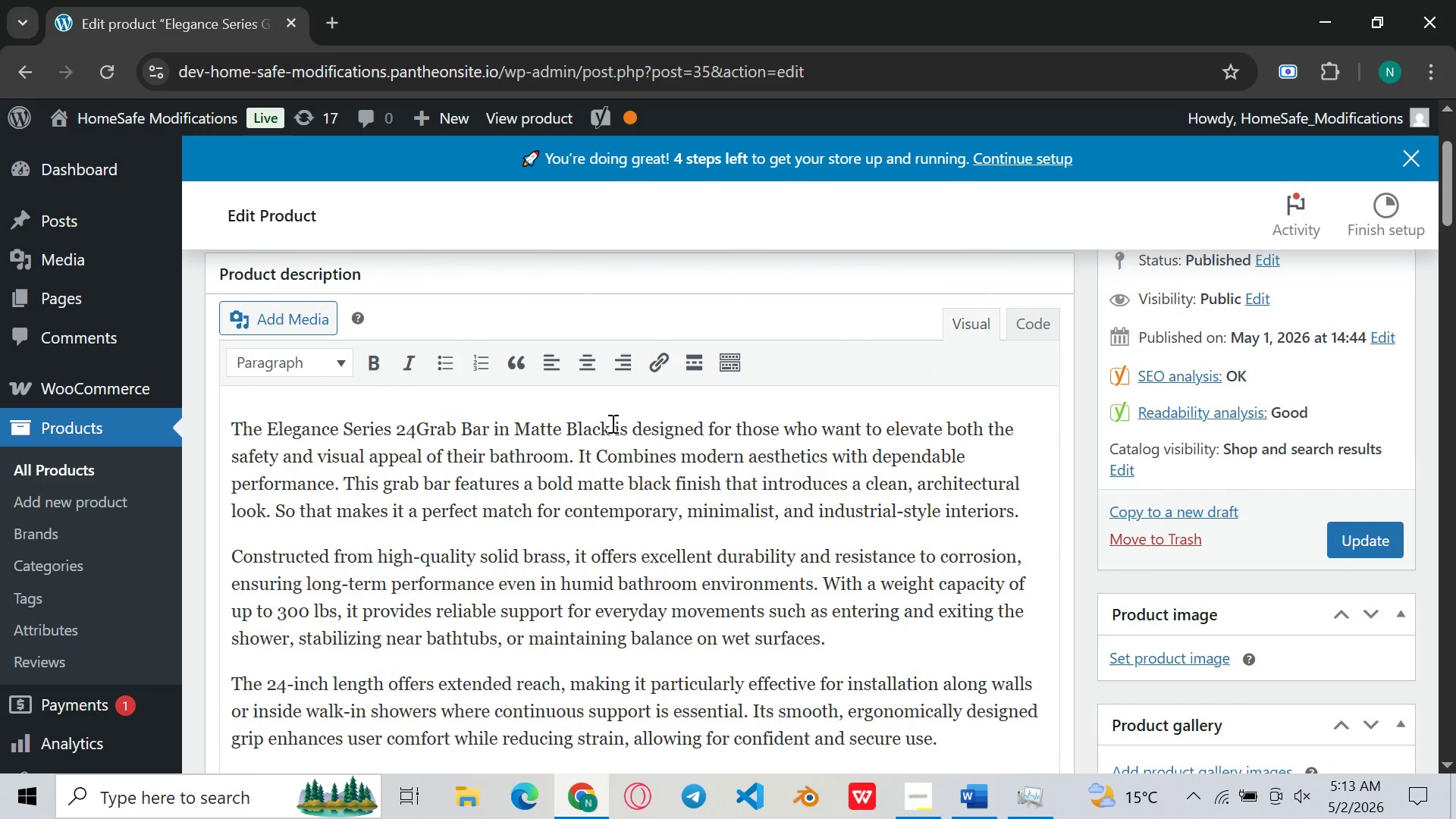 
left_click_drag(start_coordinate=[611, 423], to_coordinate=[395, 422])
 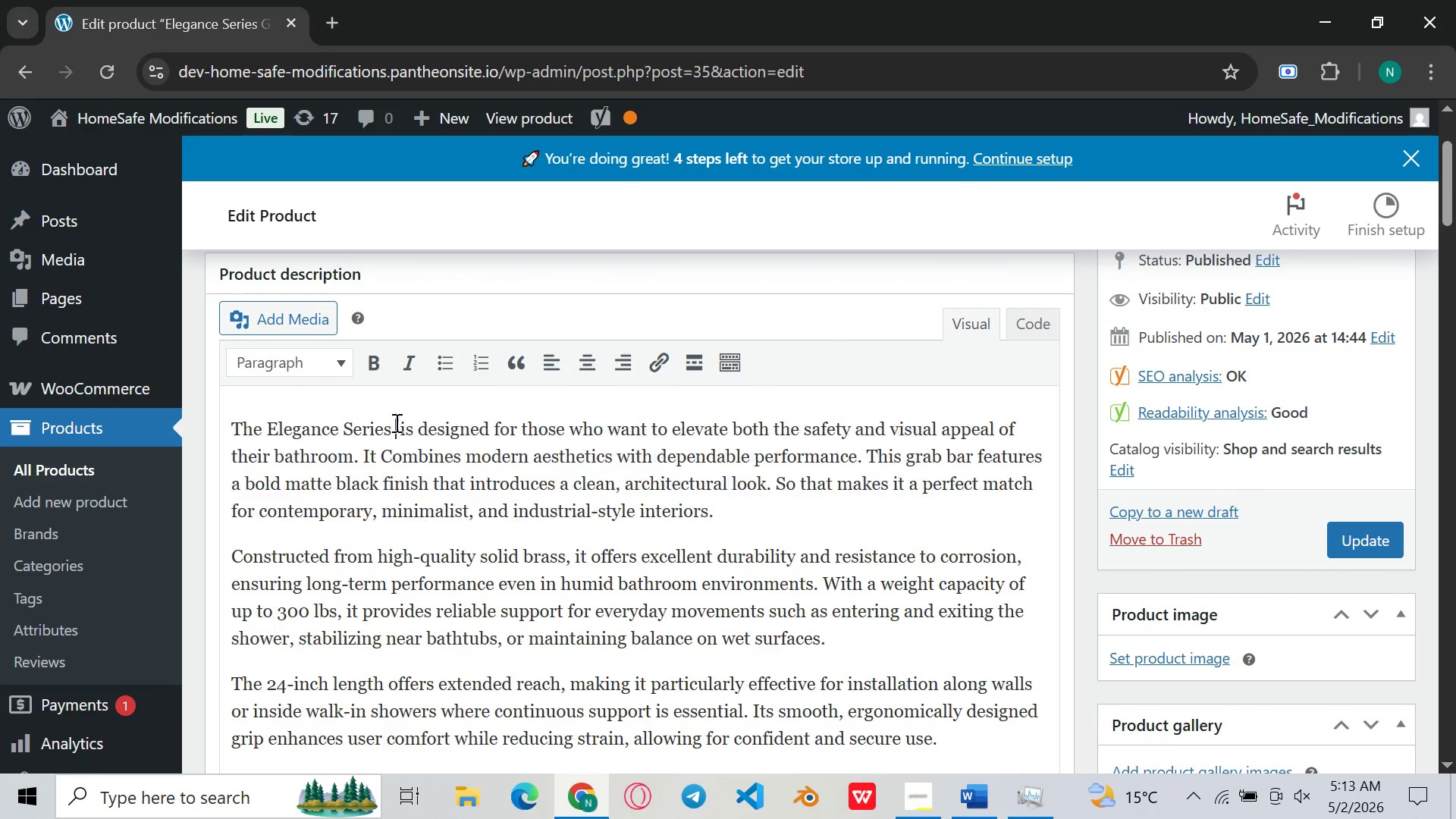 
key(Backspace)
 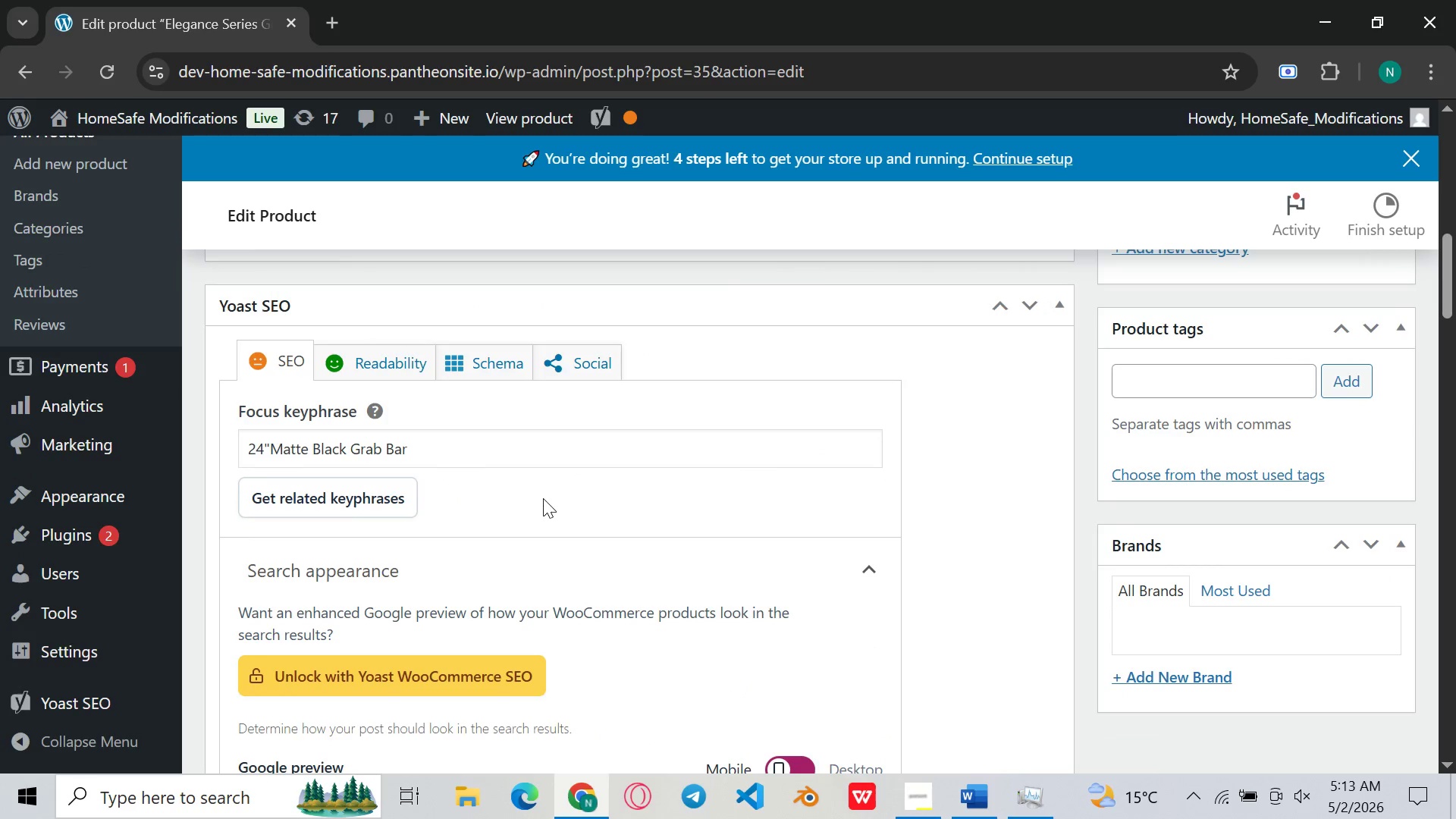 
left_click_drag(start_coordinate=[424, 442], to_coordinate=[246, 431])
 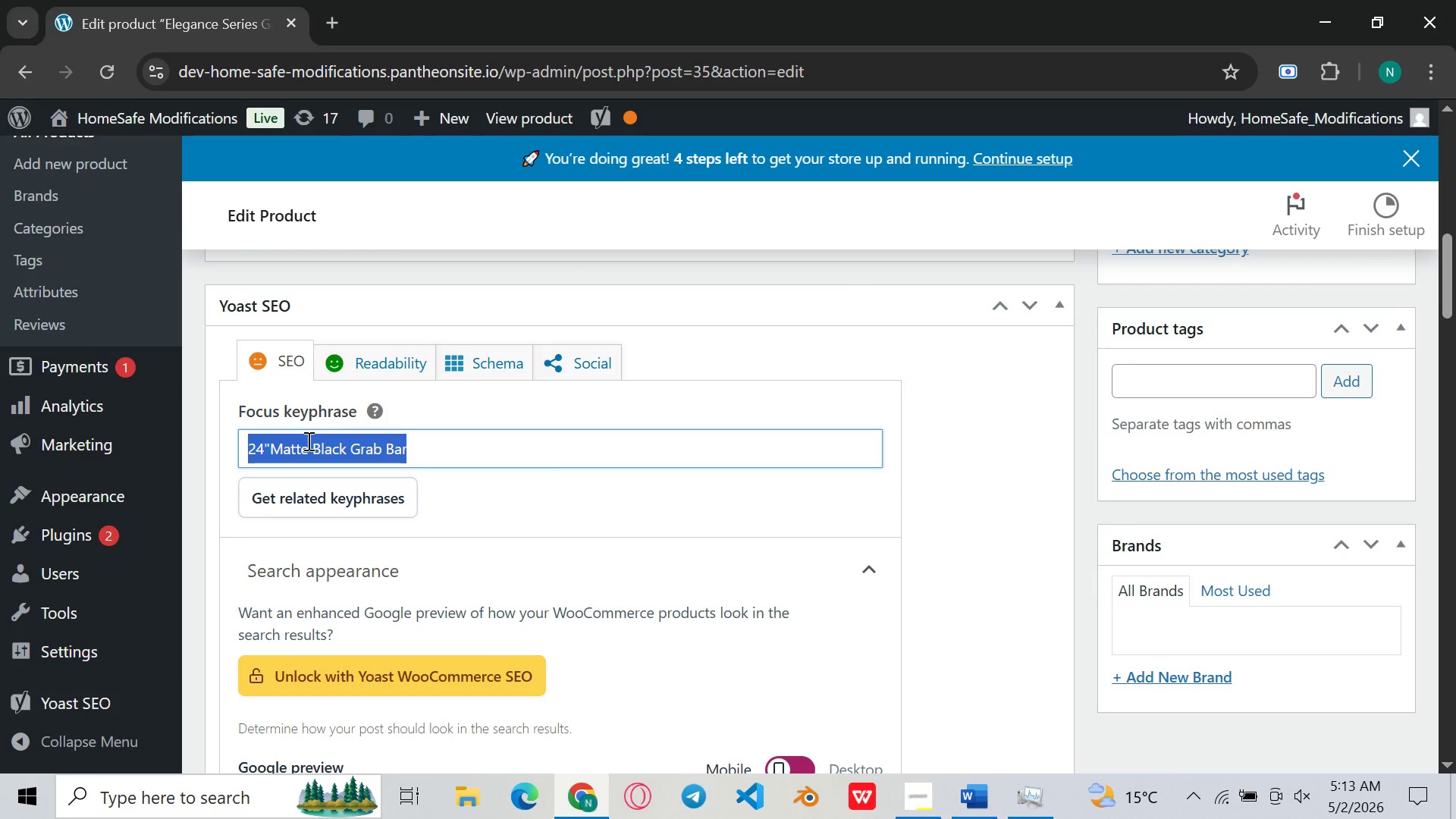 
key(Control+C)
 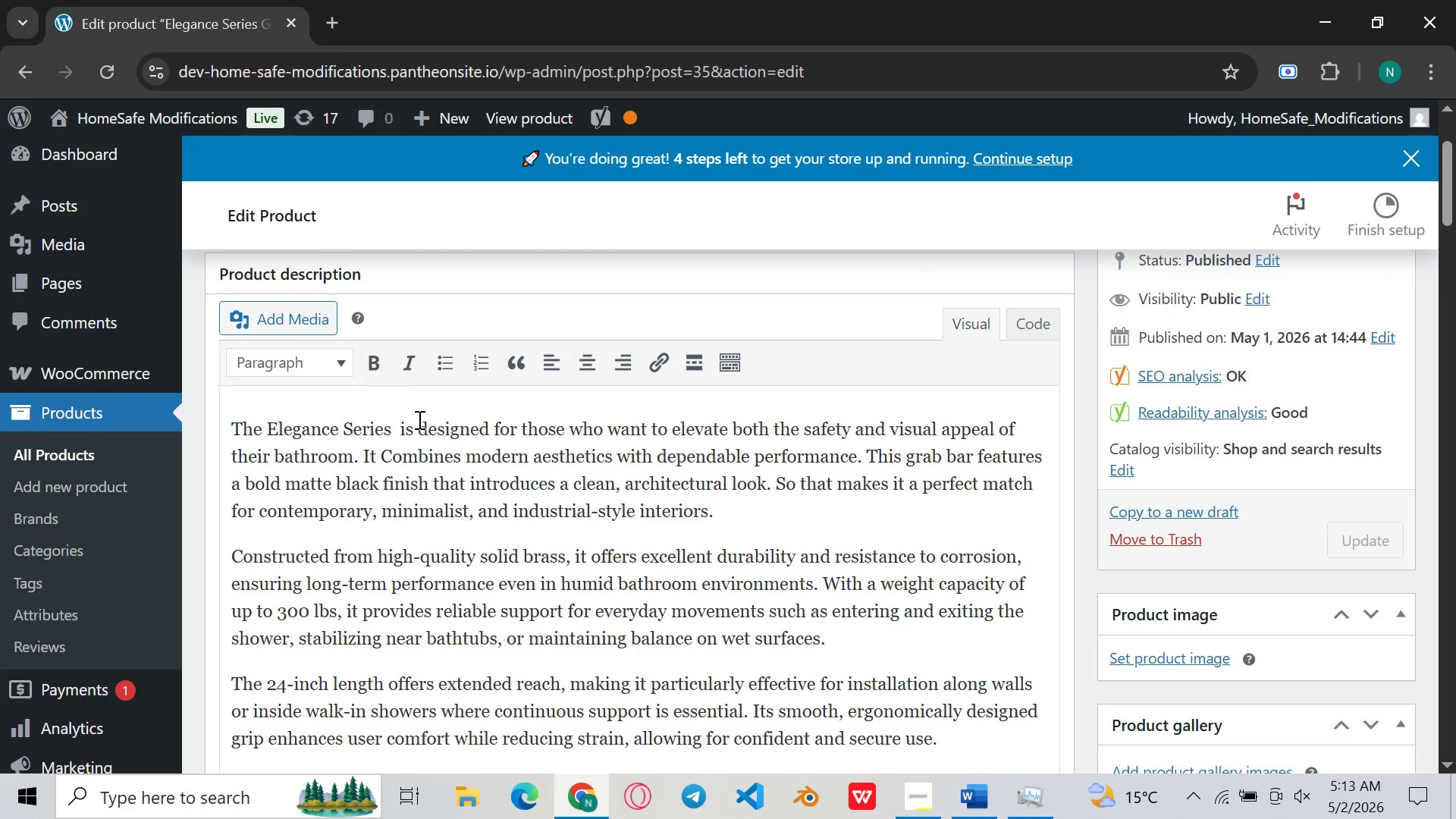 
left_click([393, 420])
 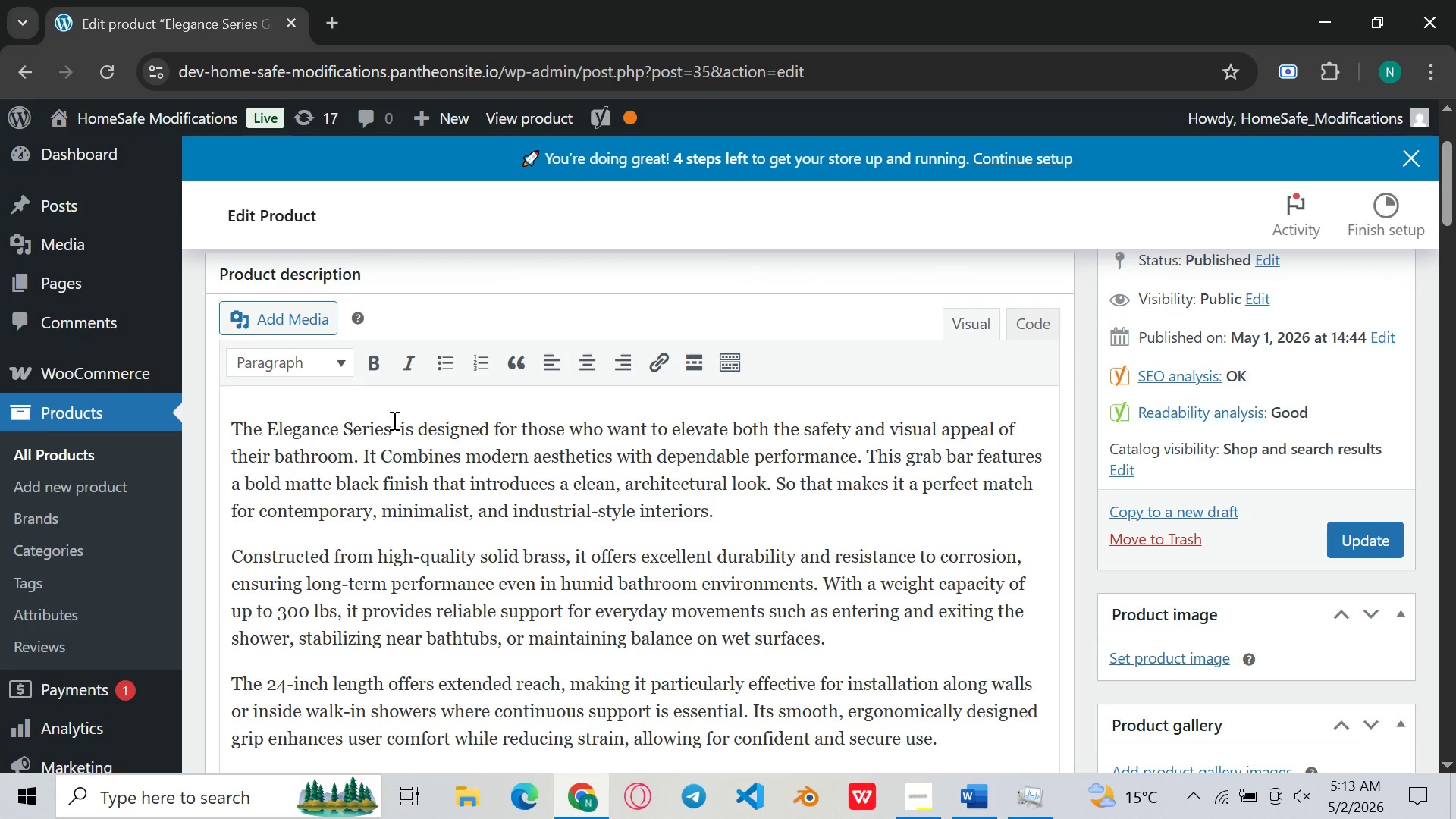 
key(Space)
 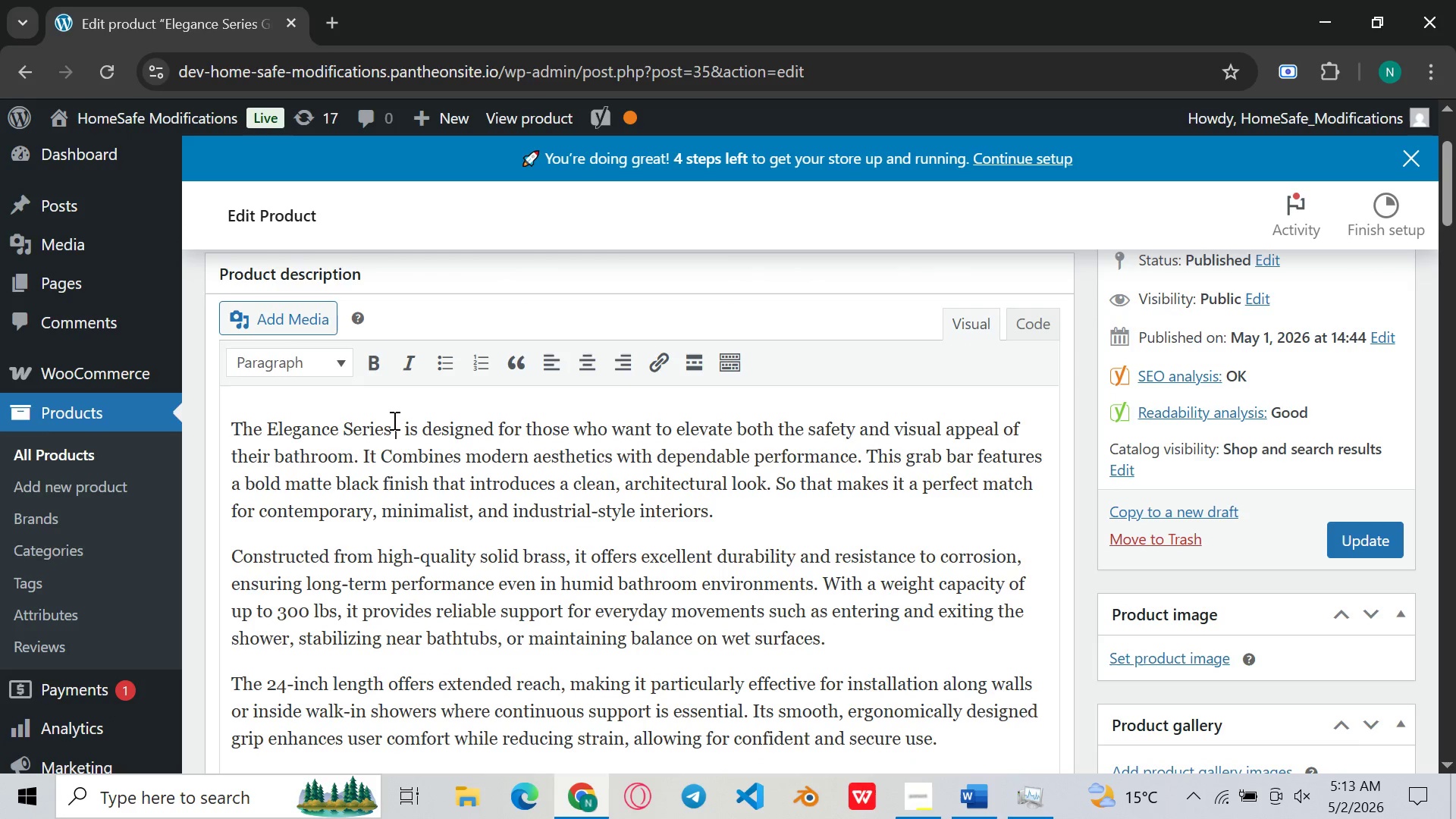 
key(Control+V)
 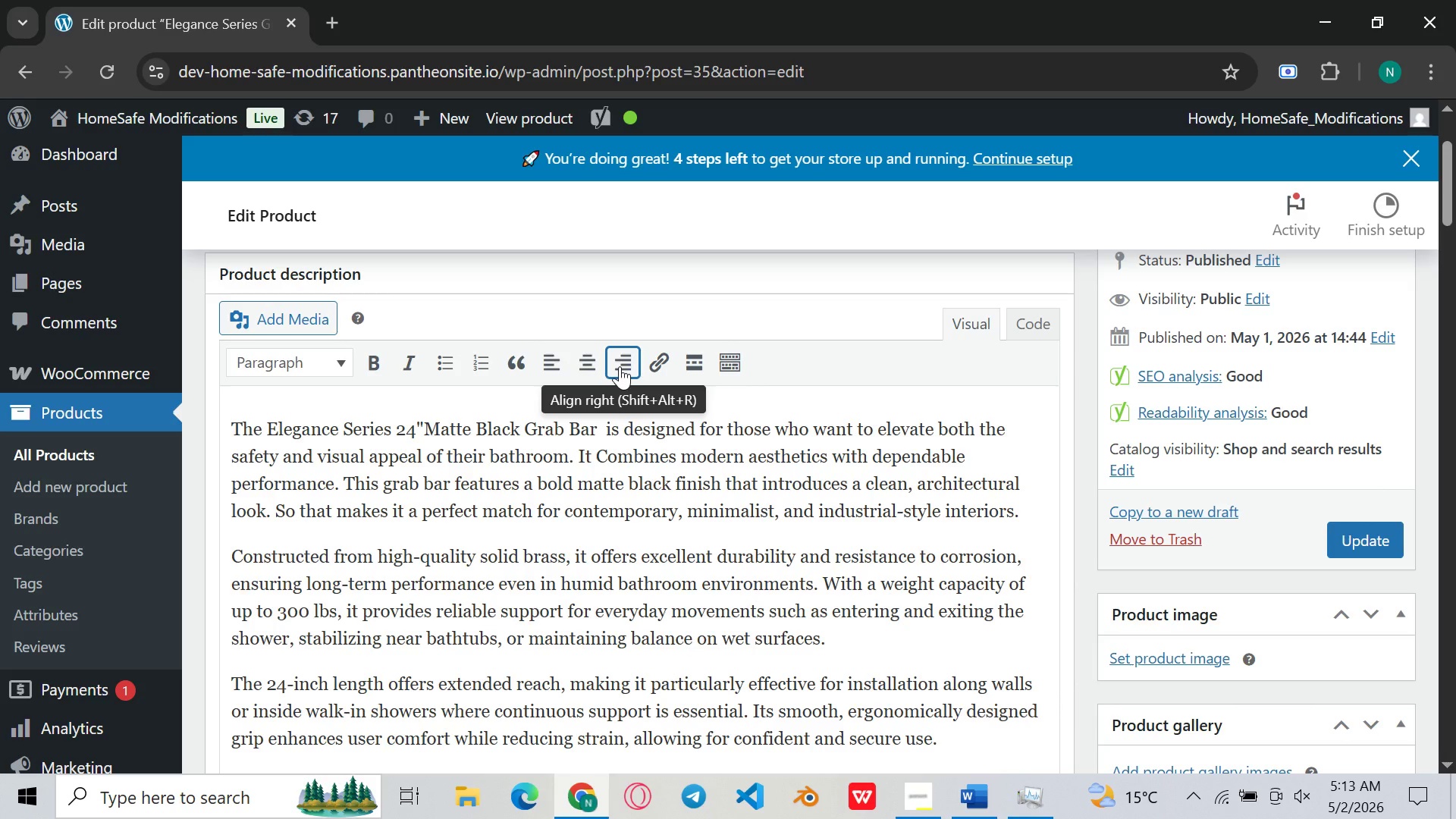 
key(ArrowRight)
 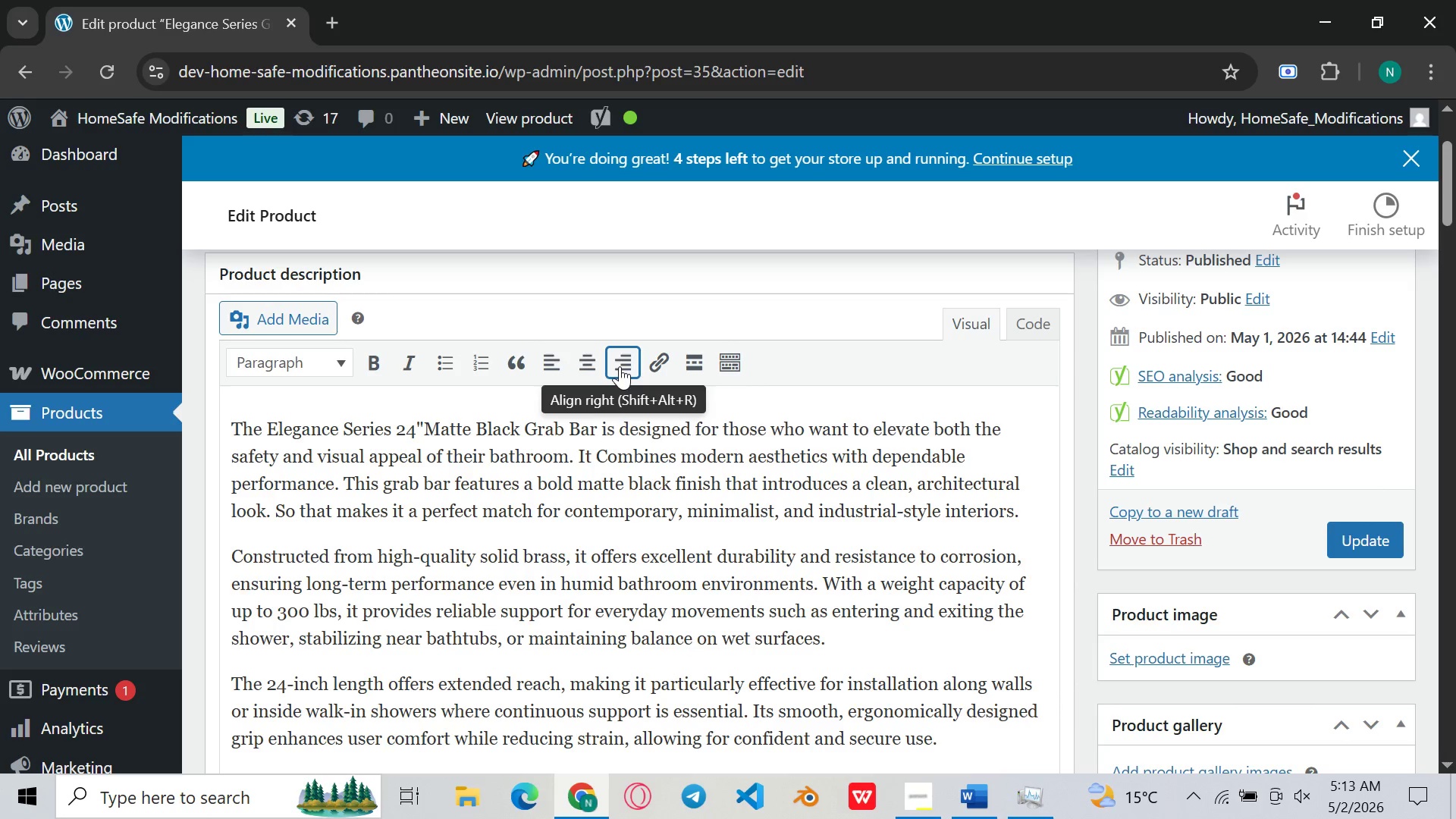 
key(Backspace)
 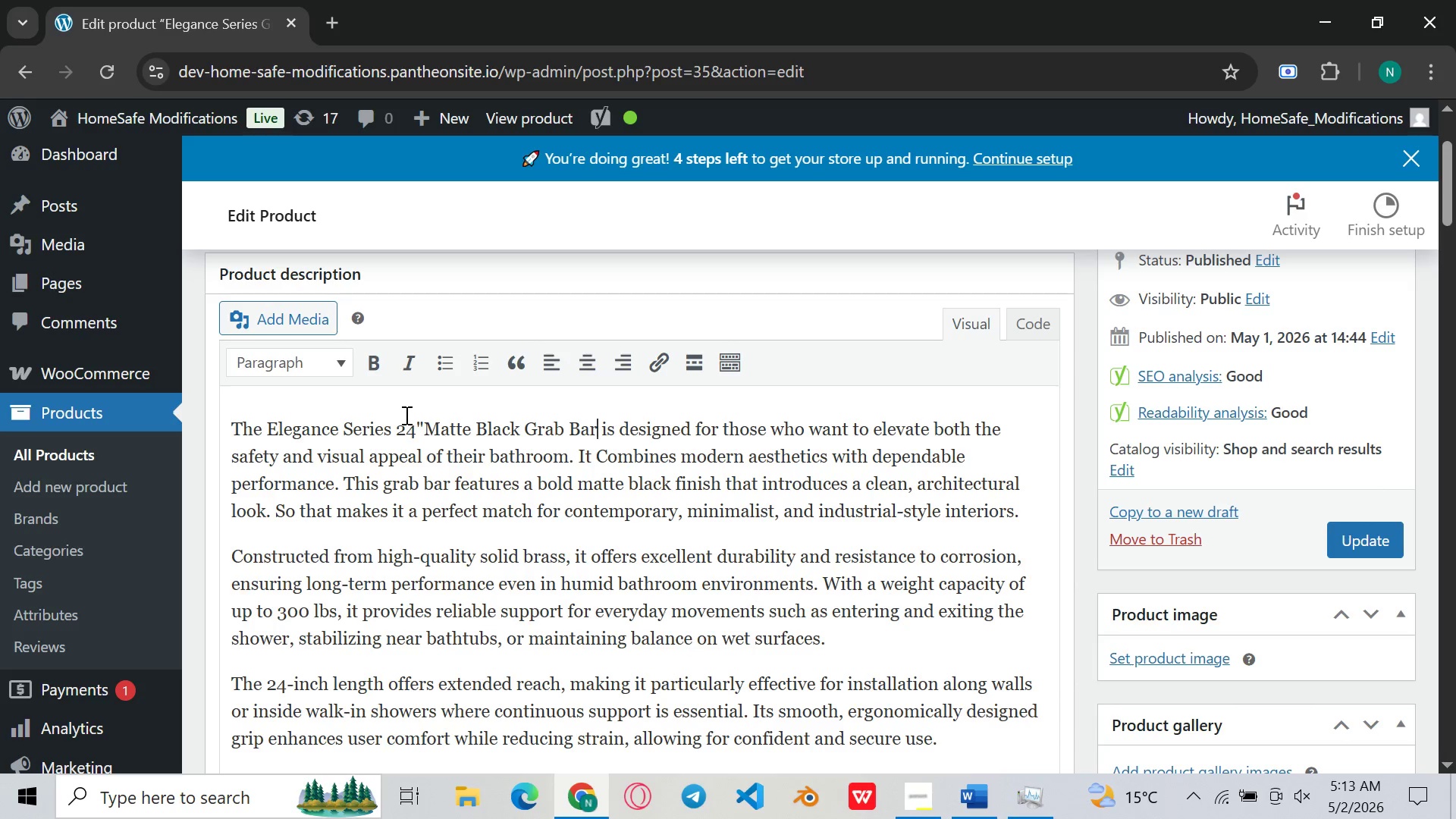 
mouse_move([436, 463])
 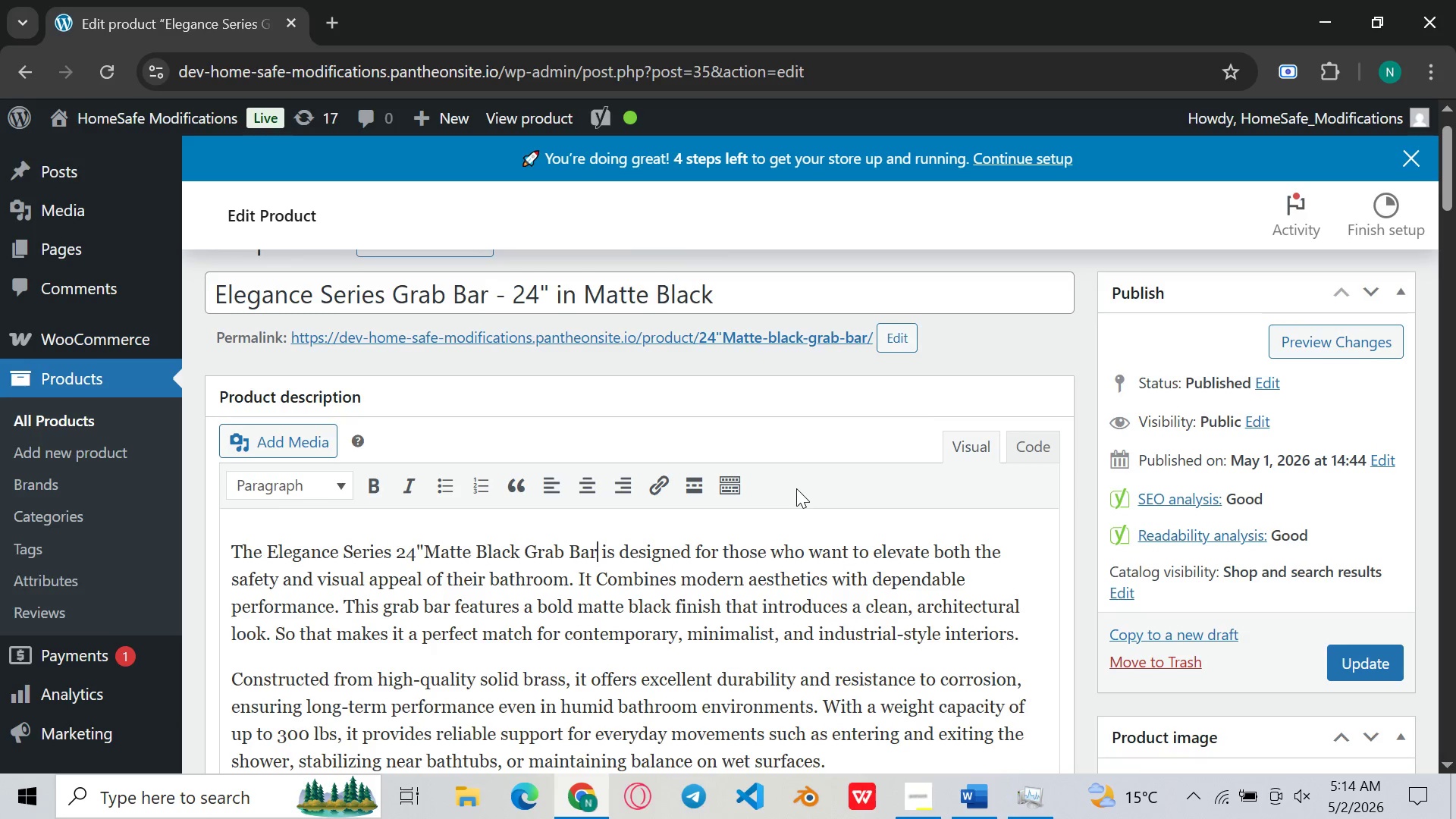 
wait(60.44)
 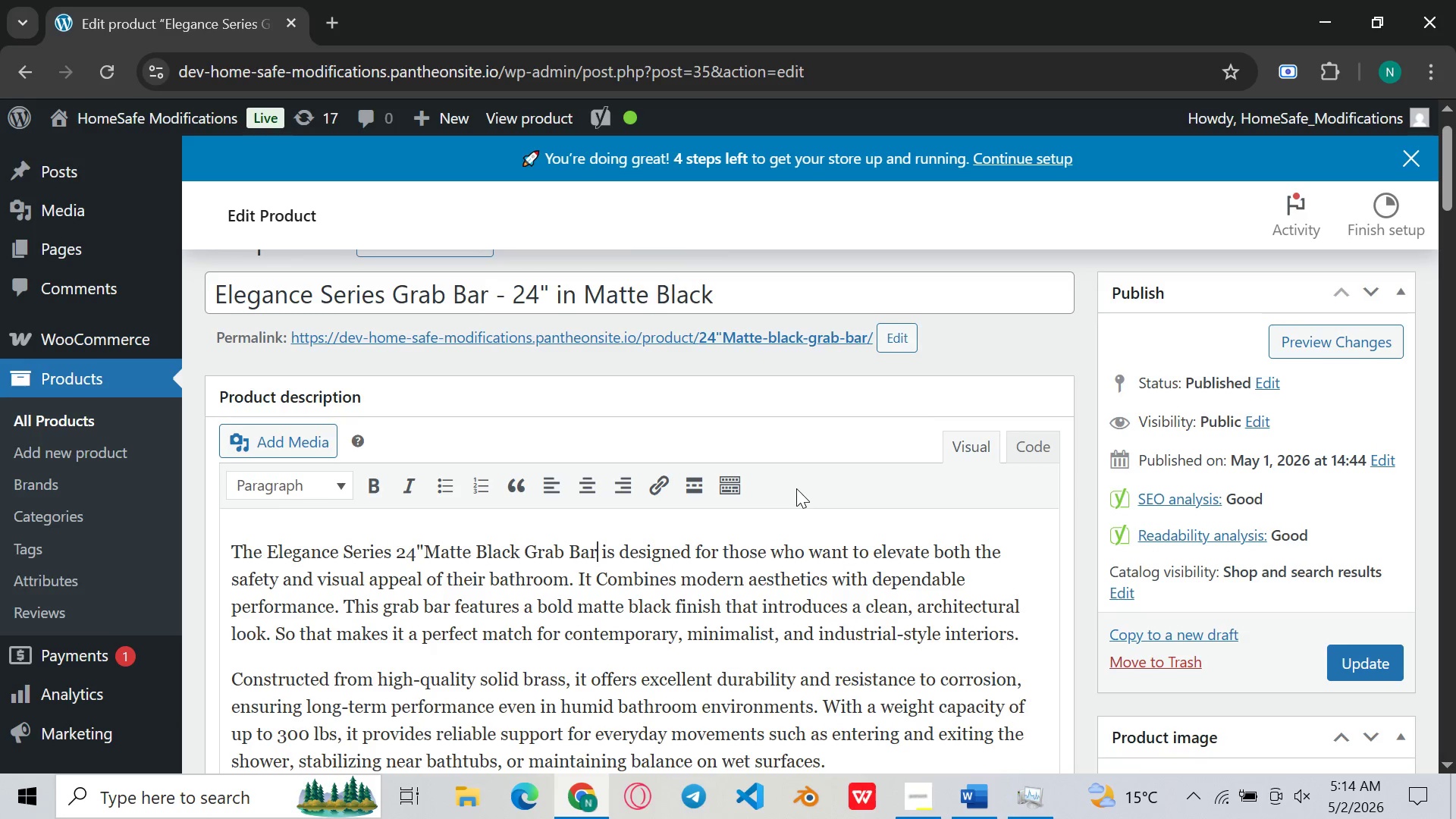 
left_click([726, 568])
 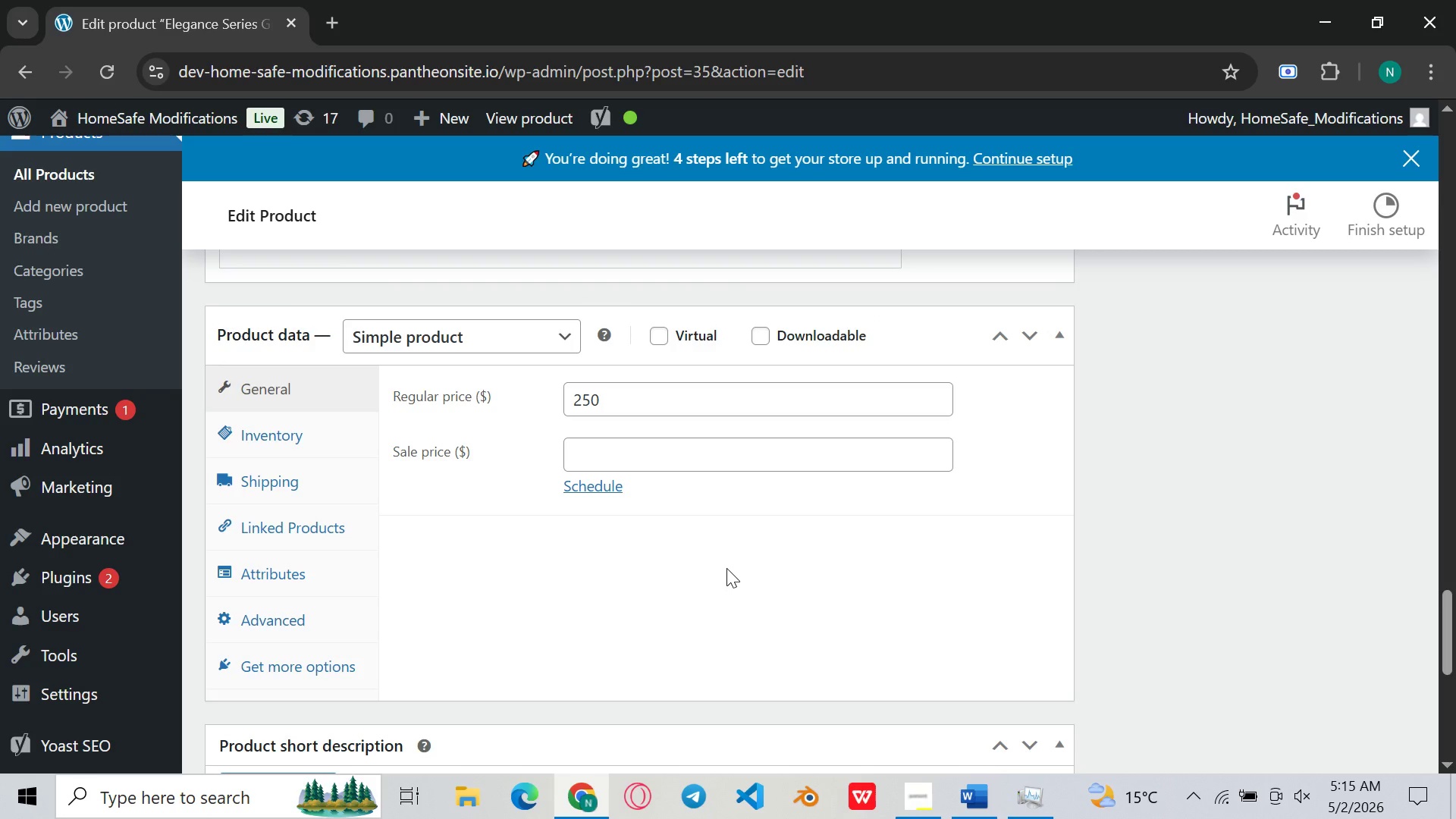 
wait(43.81)
 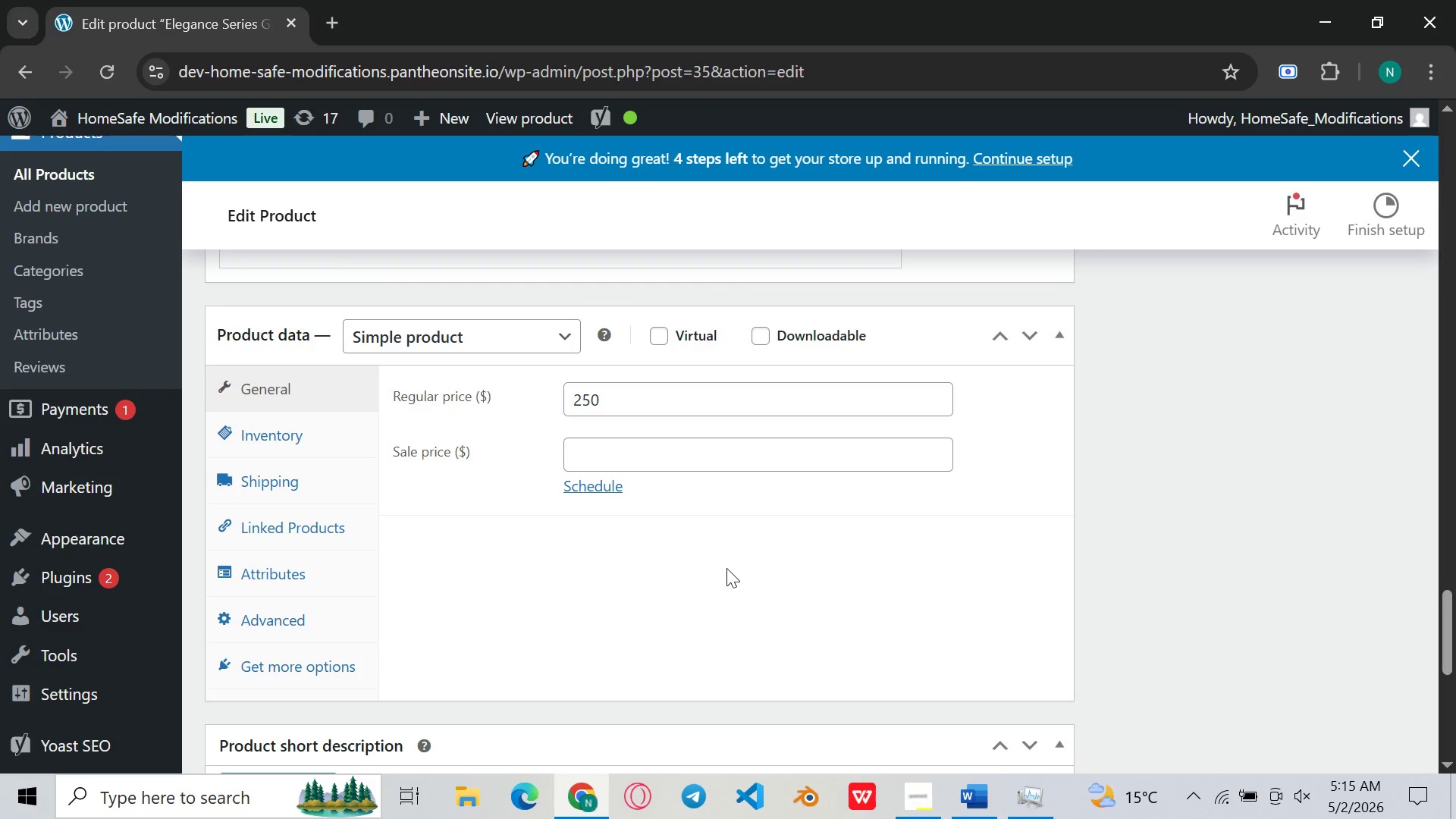 
left_click([281, 547])
 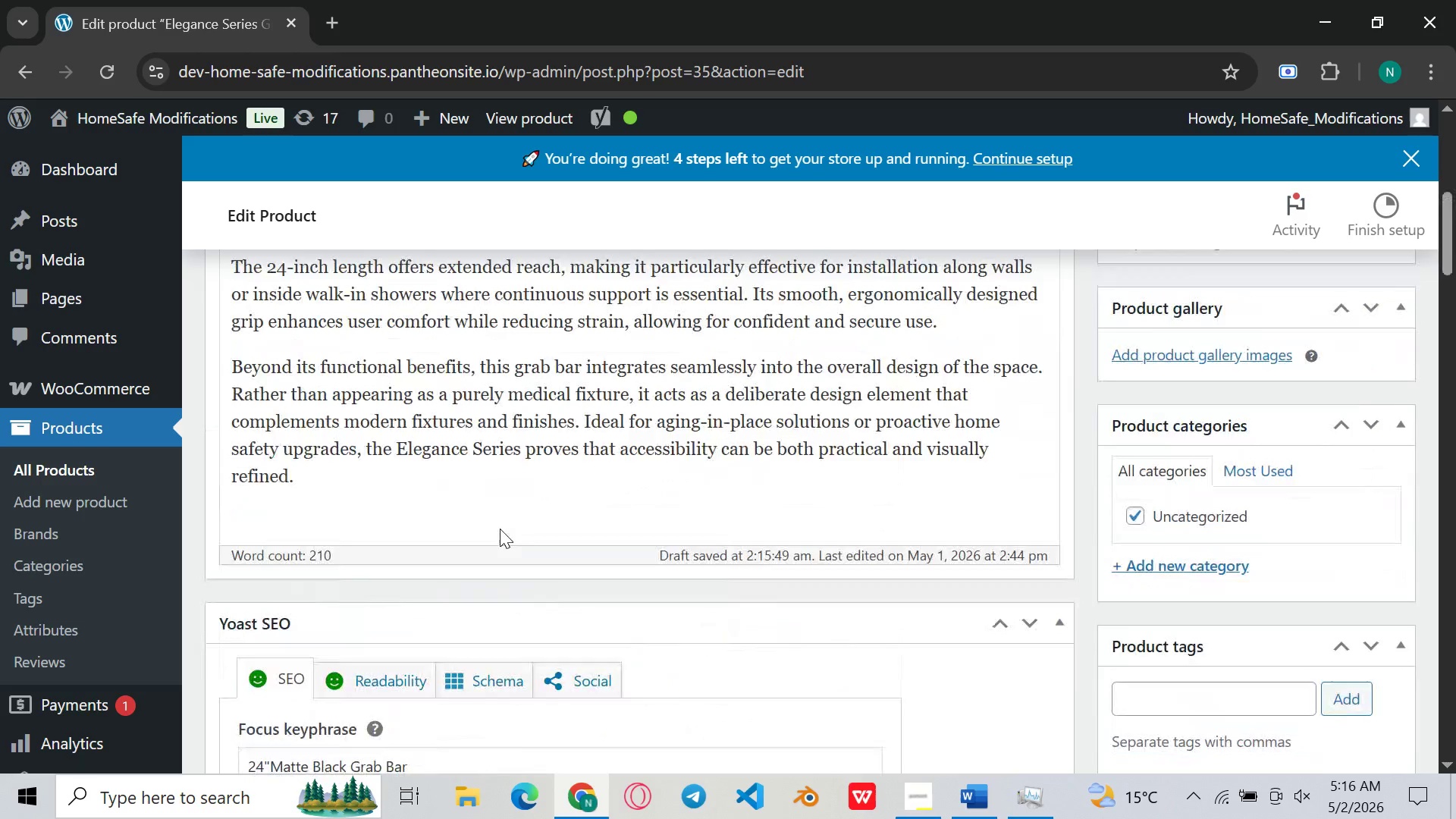 
wait(52.08)
 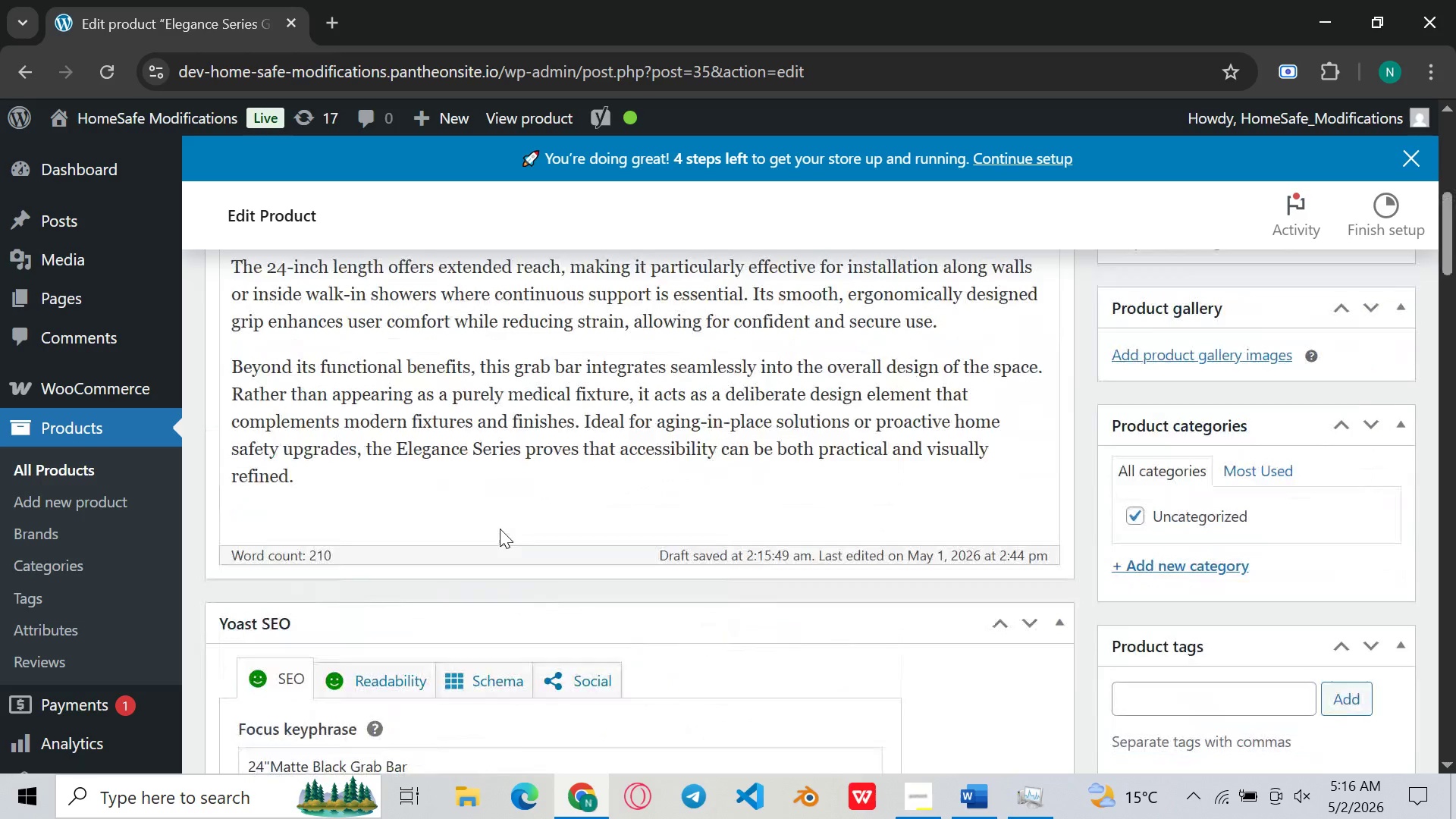 
left_click_drag(start_coordinate=[742, 343], to_coordinate=[206, 344])
 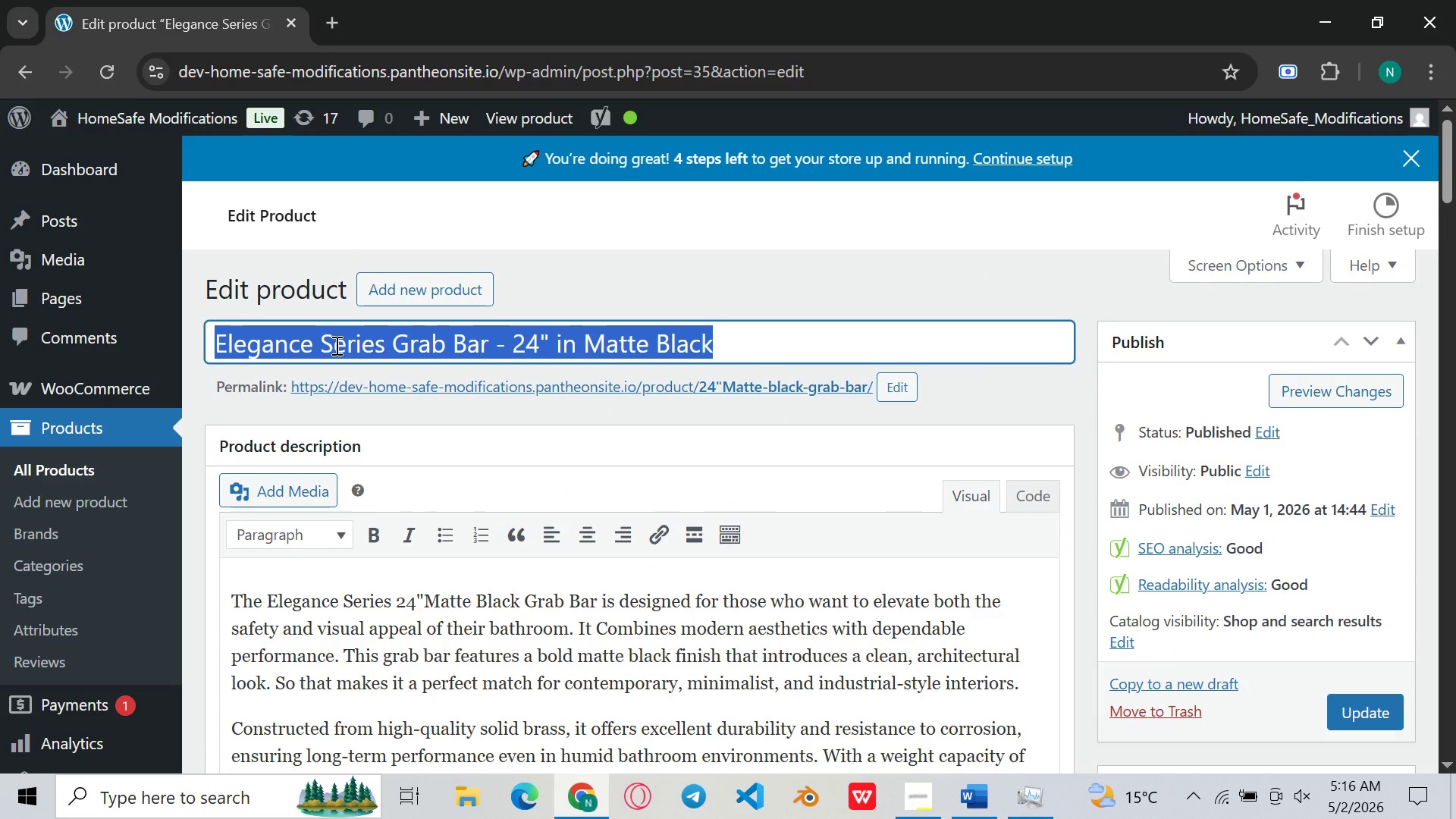 
right_click([335, 345])
 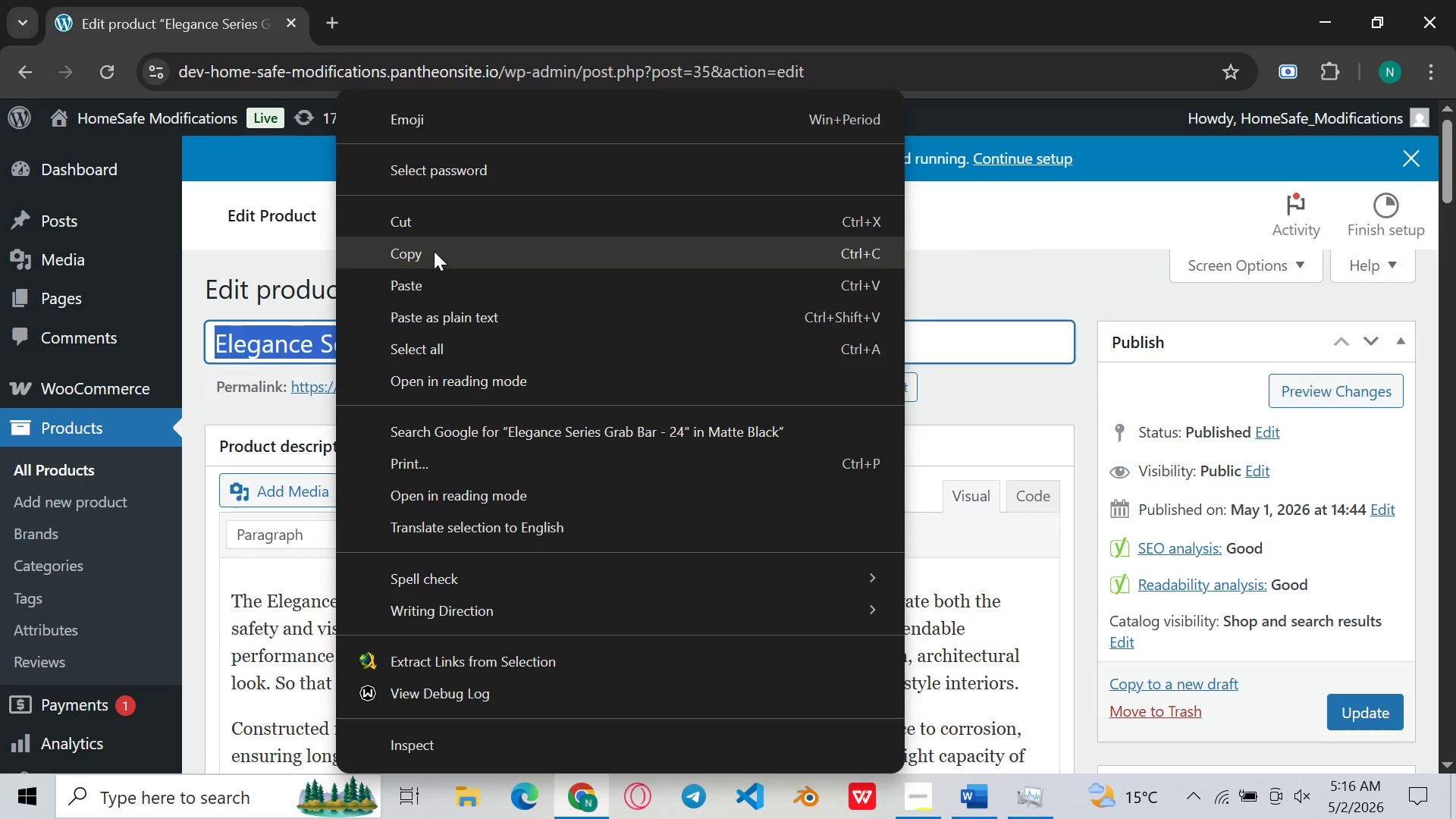 
left_click([435, 251])
 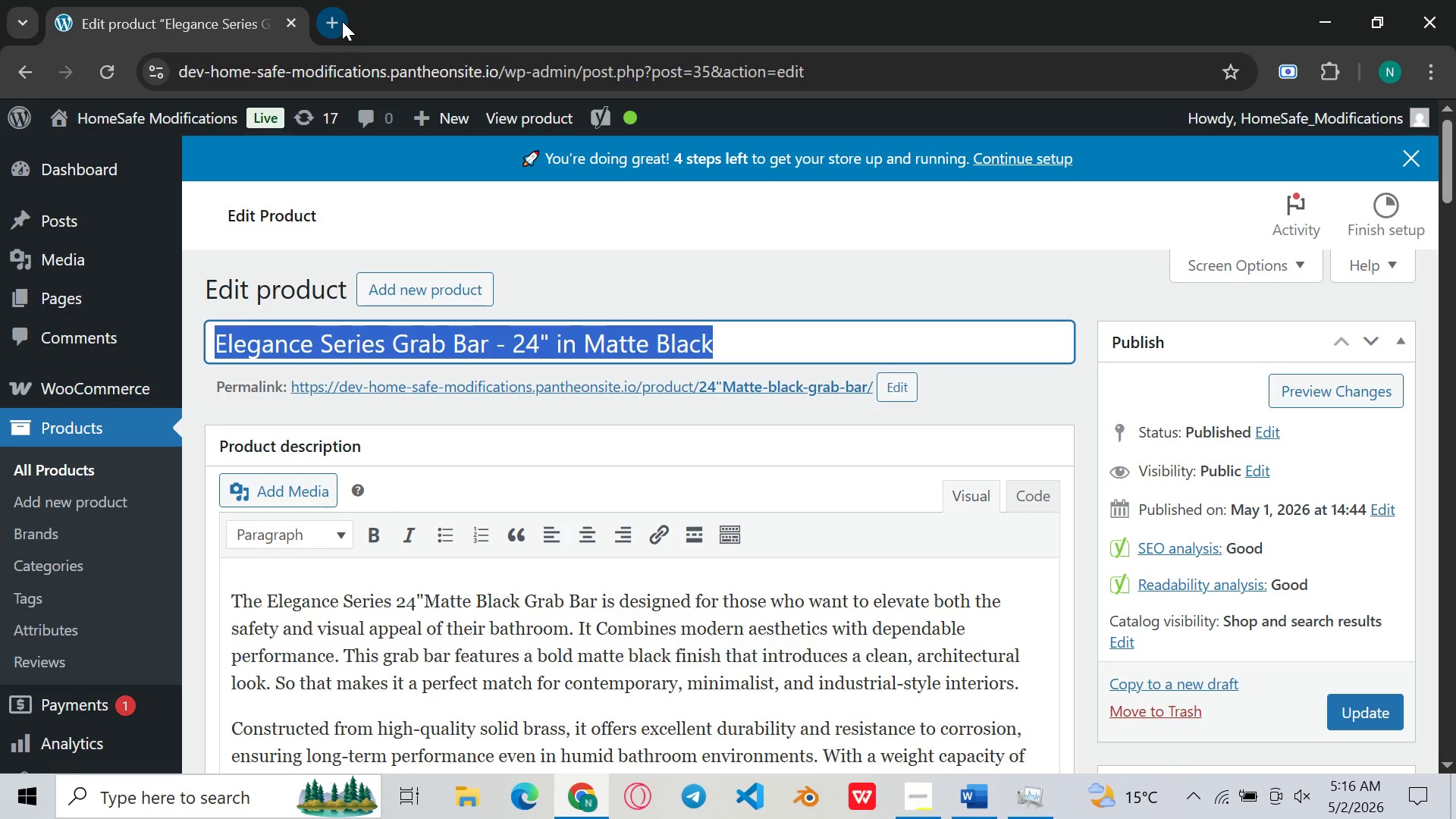 
left_click([342, 21])
 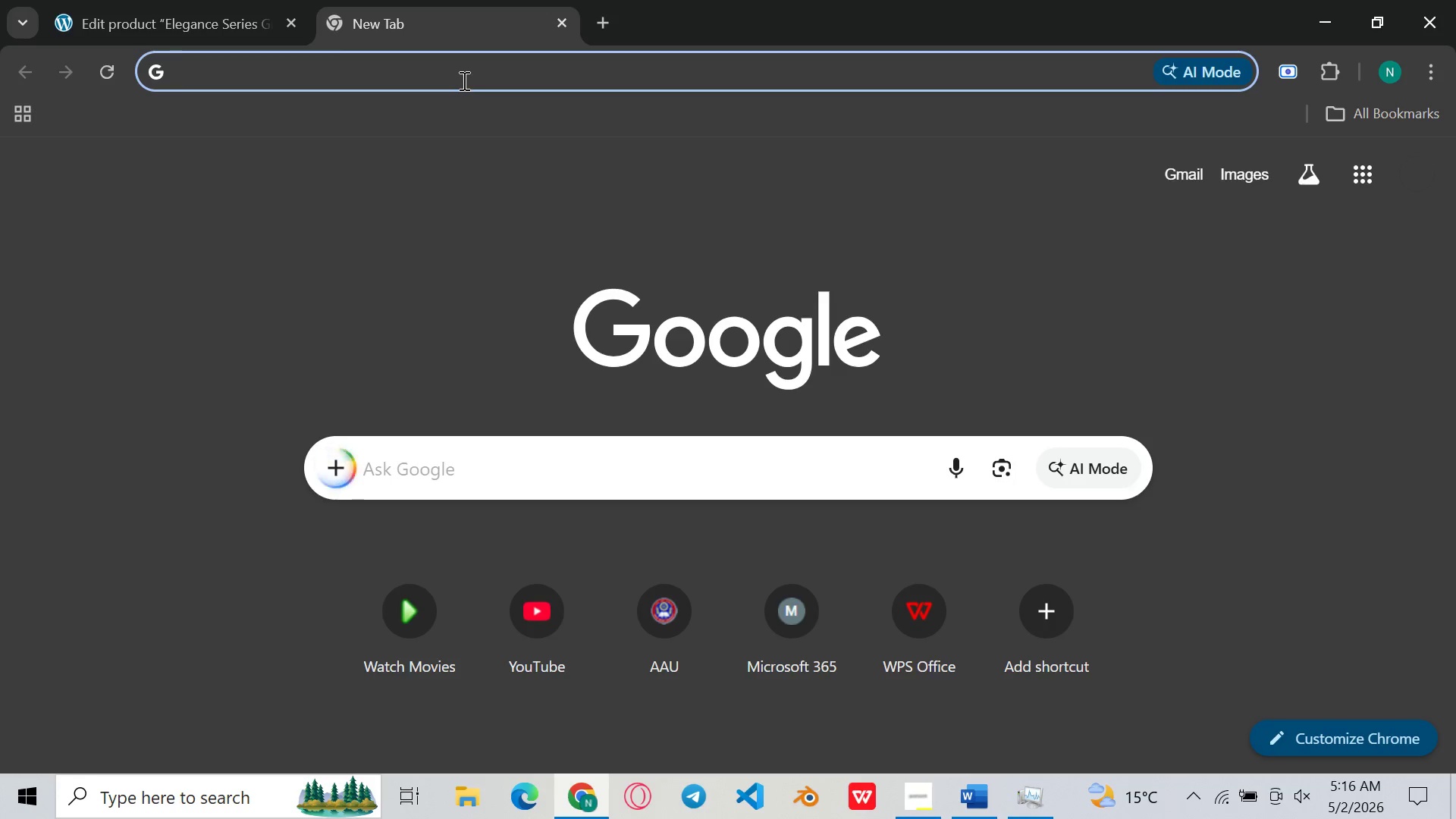 
key(Control+V)
 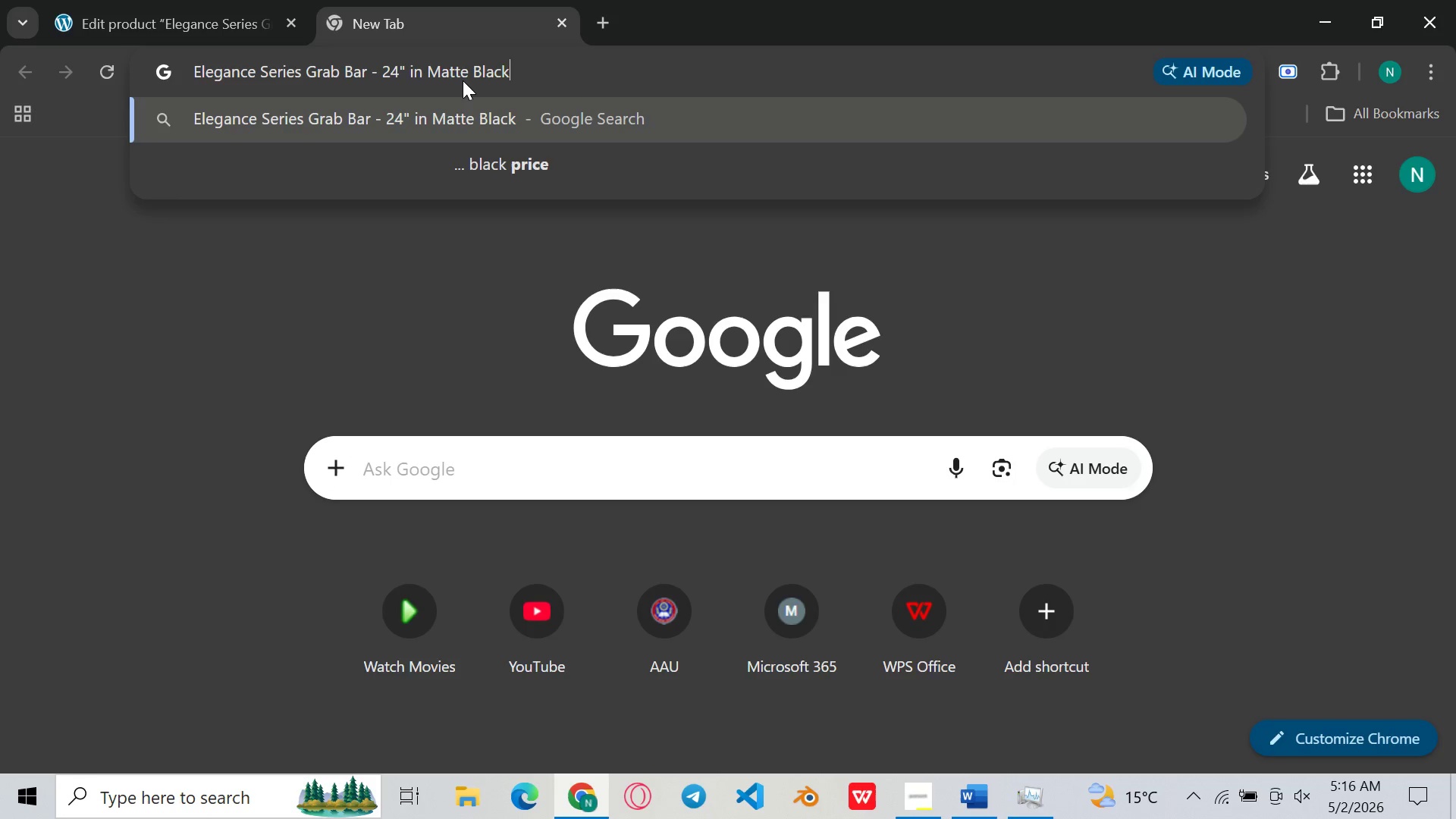 
key(Enter)
 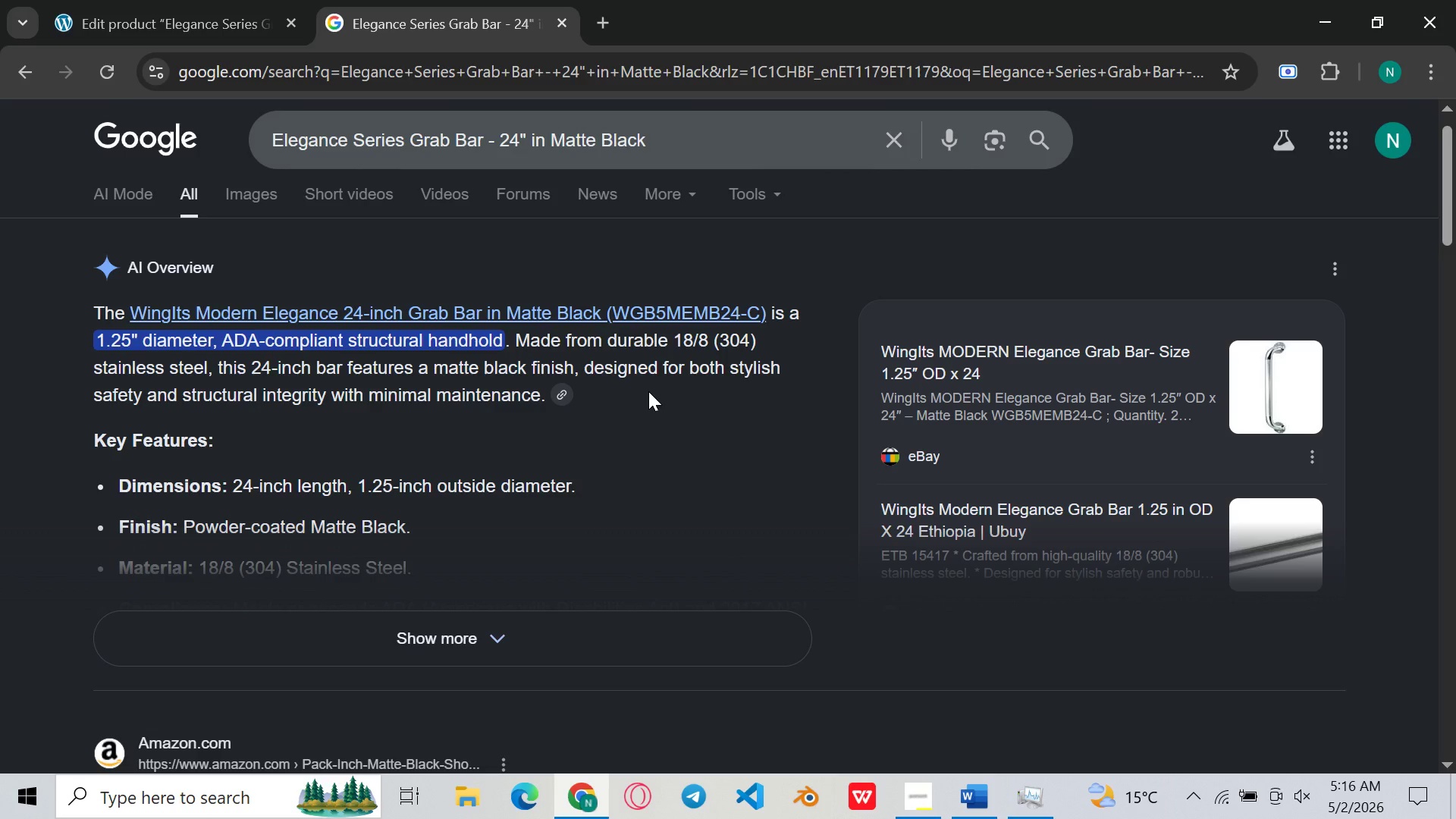 
wait(21.22)
 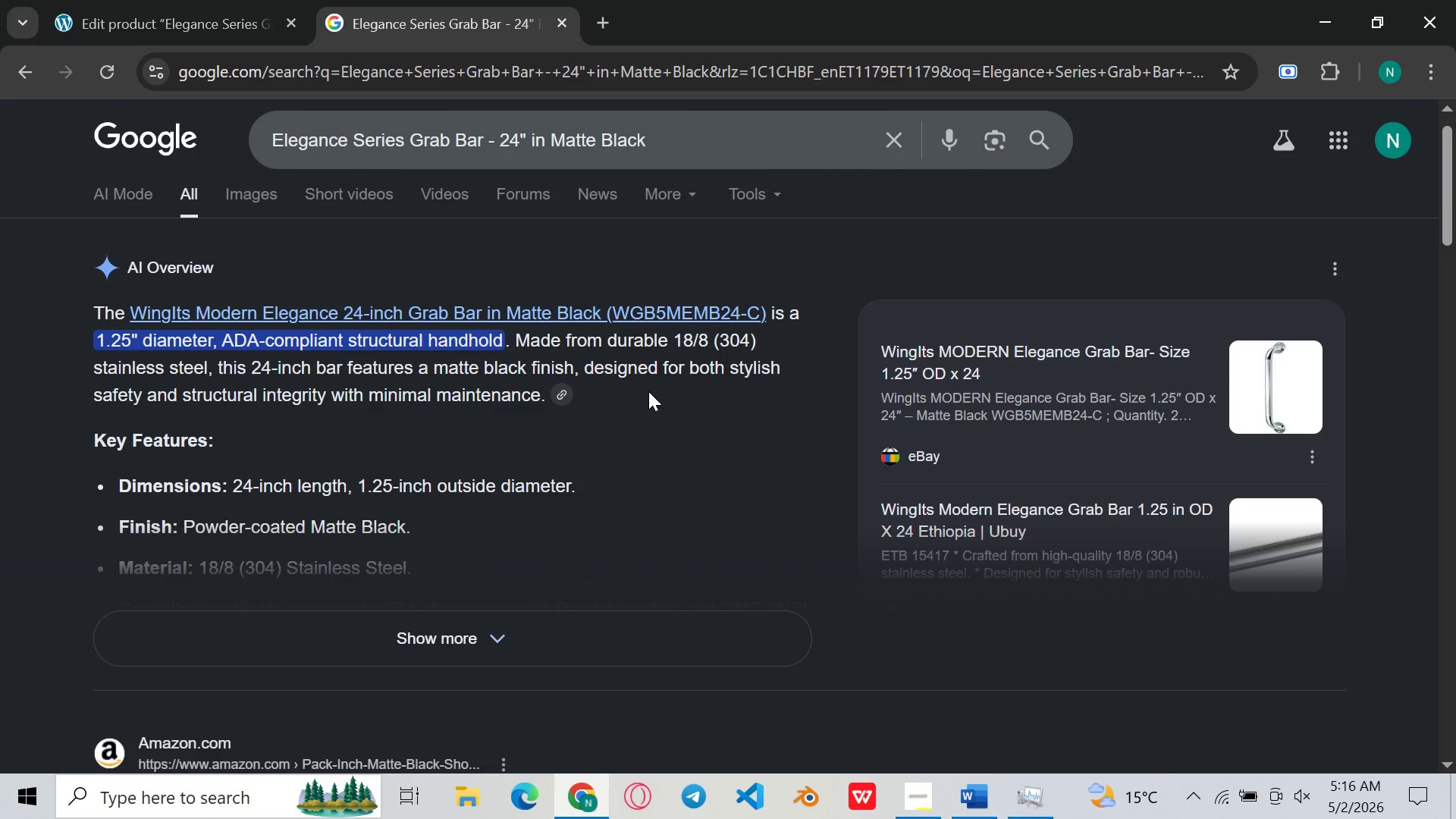 
left_click([450, 463])
 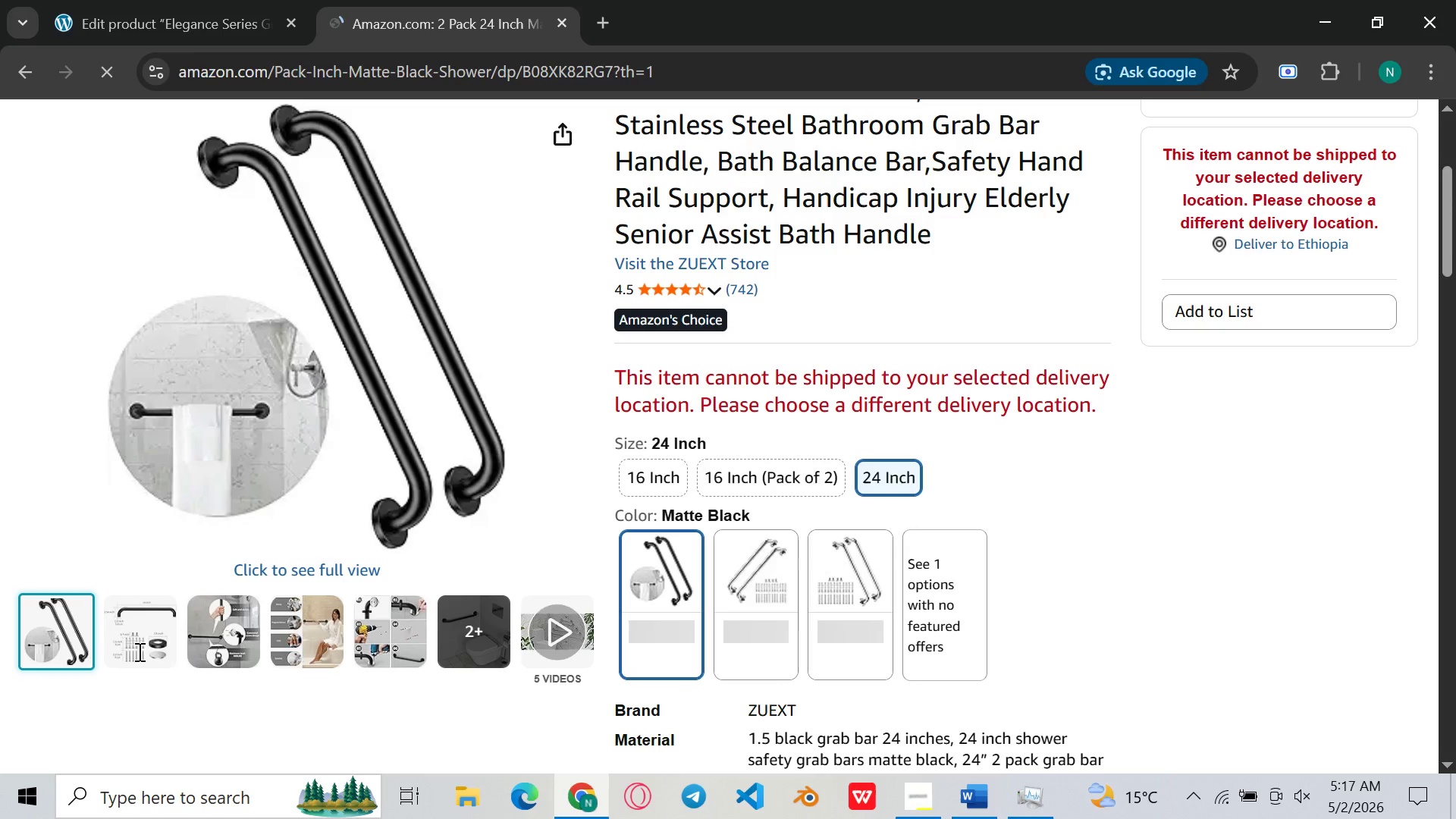 
wait(6.98)
 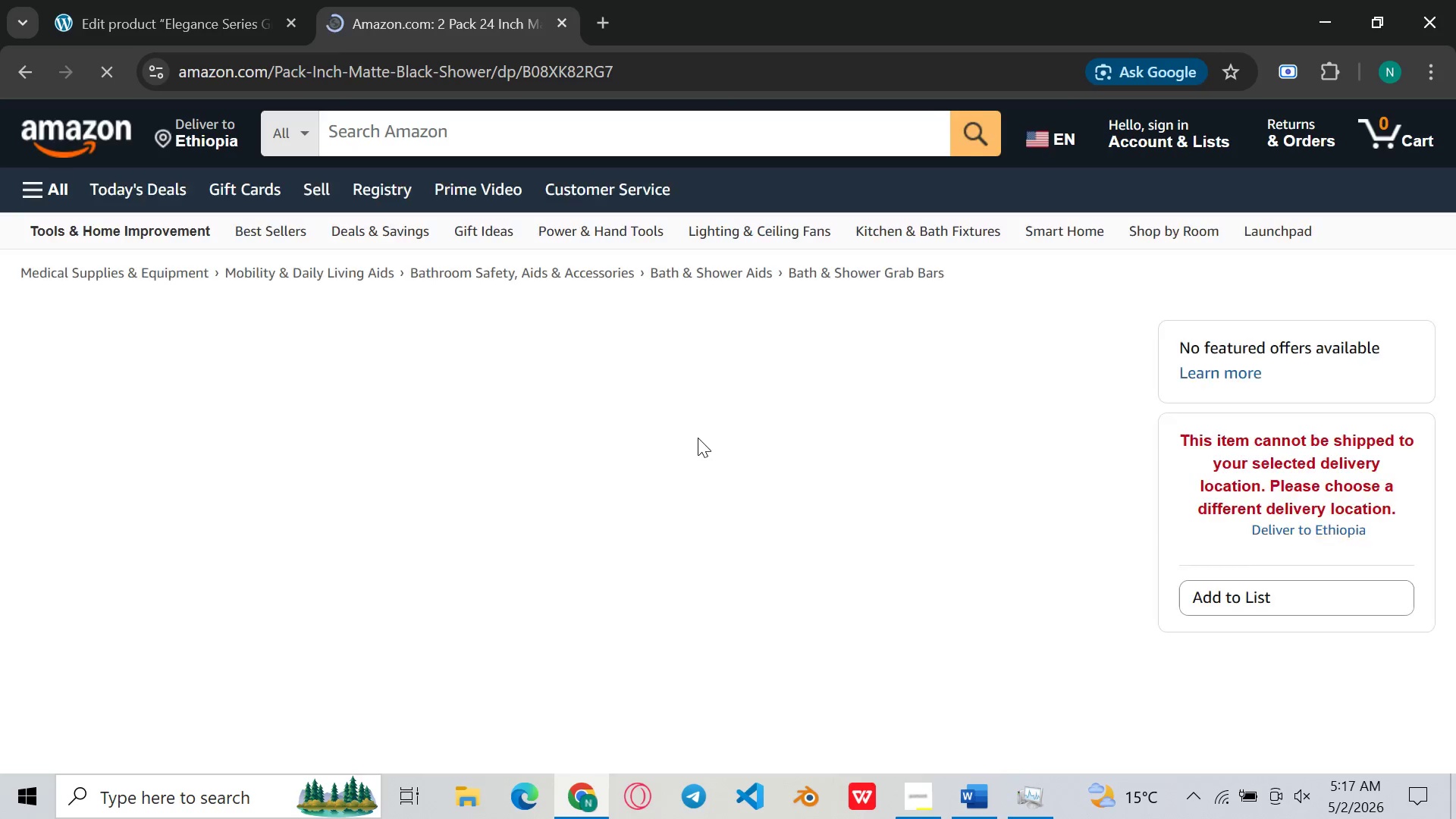 
mouse_move([235, 623])
 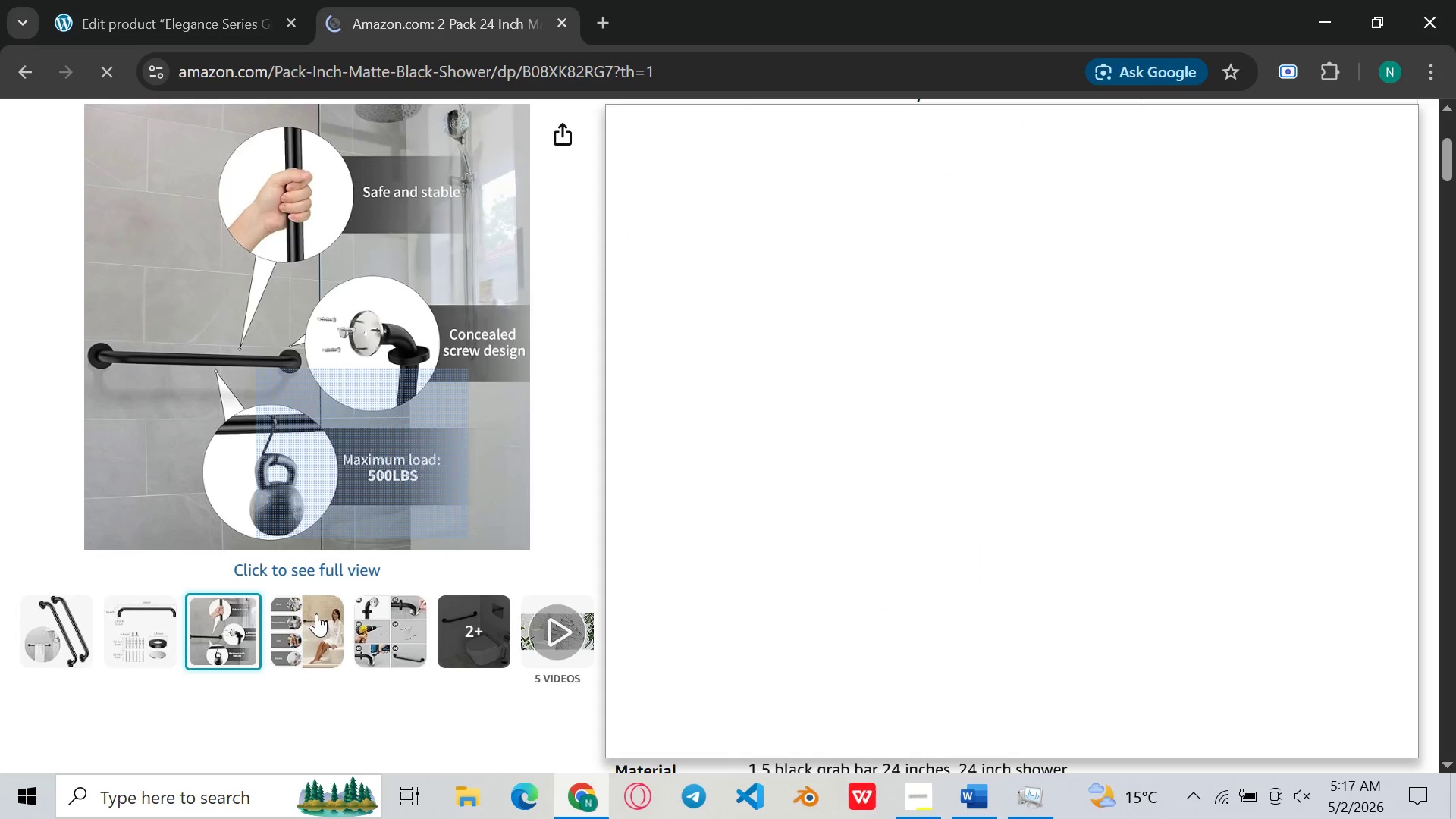 
left_click([315, 617])
 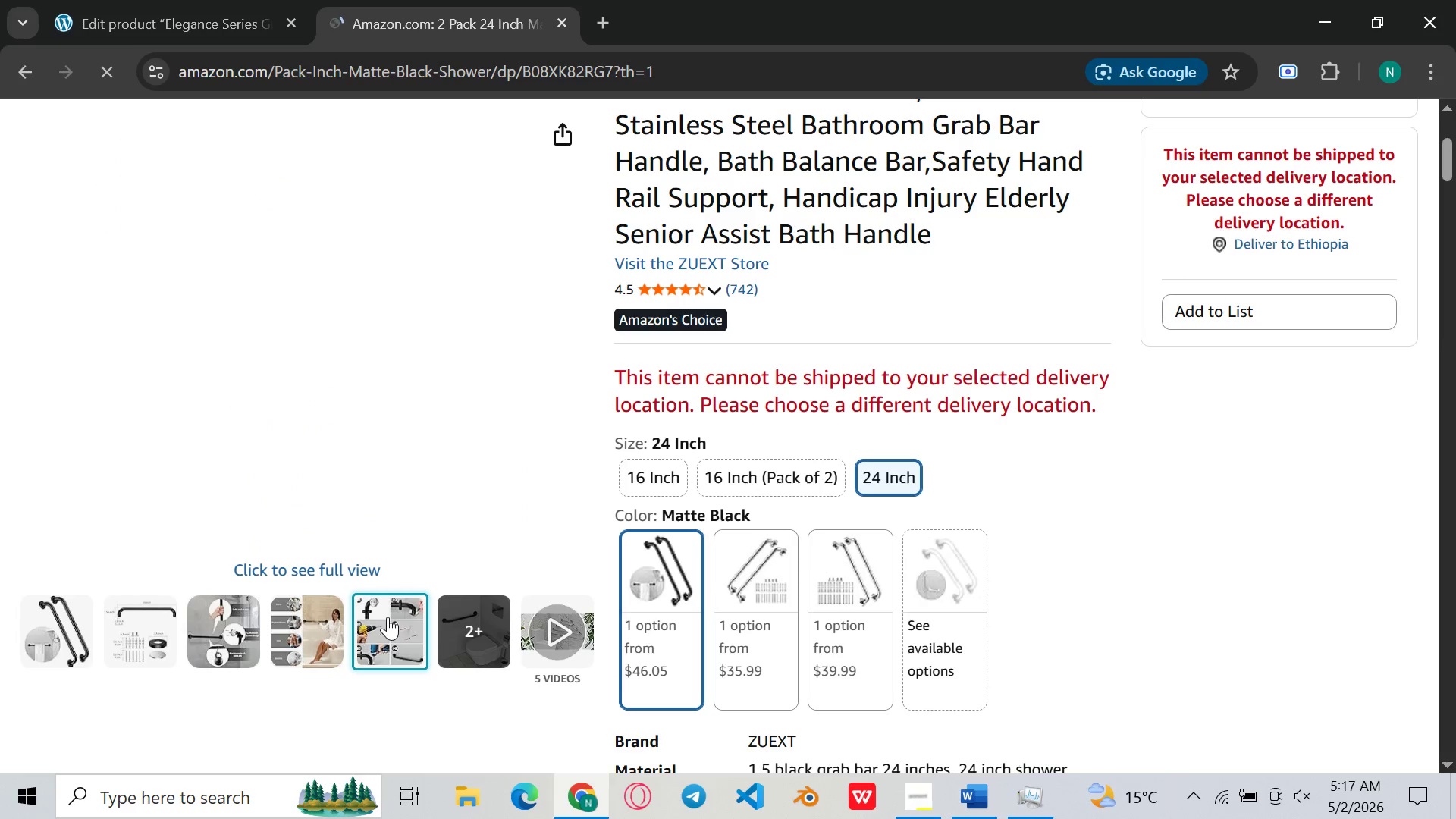 
left_click([388, 617])
 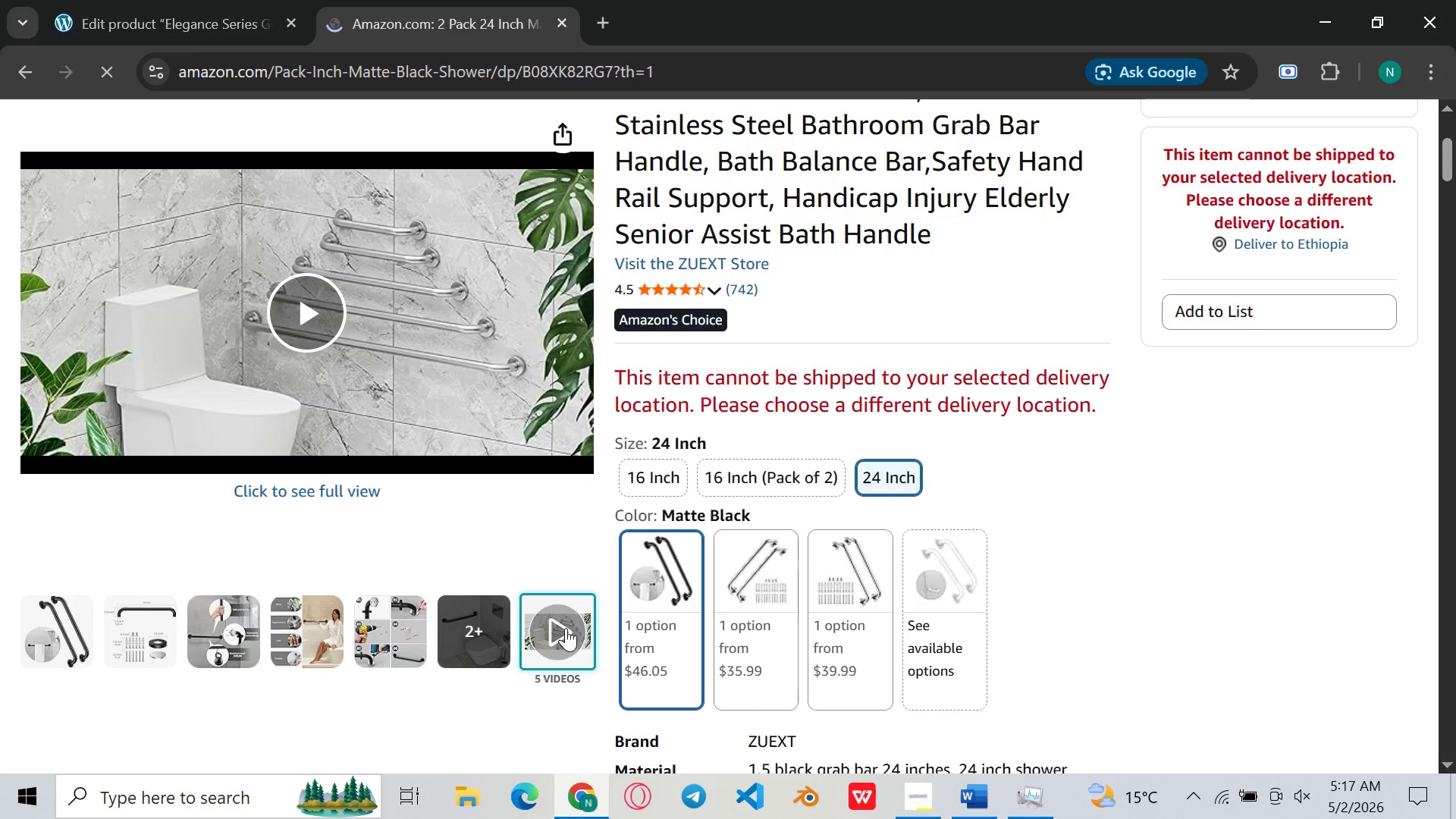 
wait(5.27)
 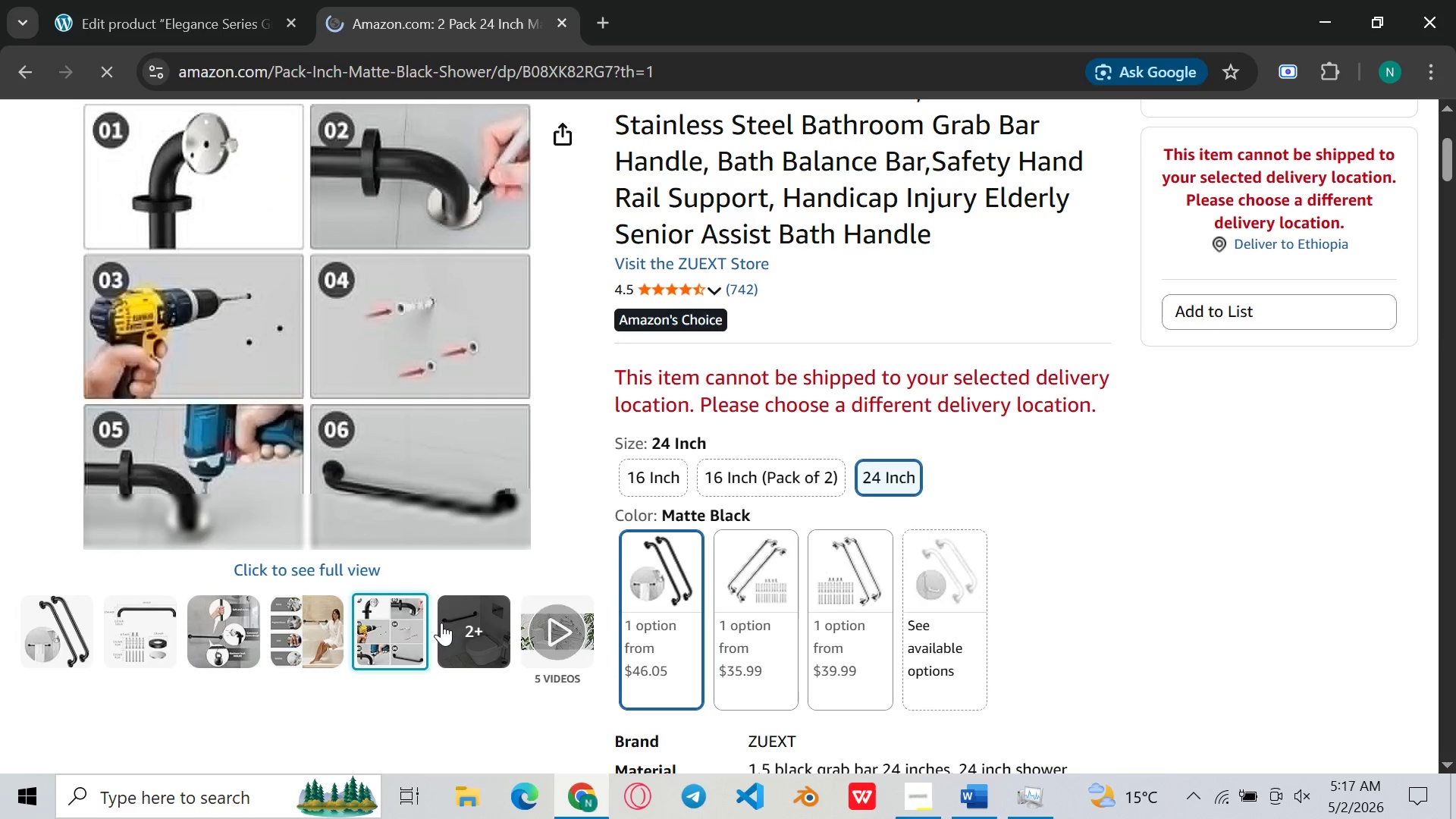 
left_click([64, 633])
 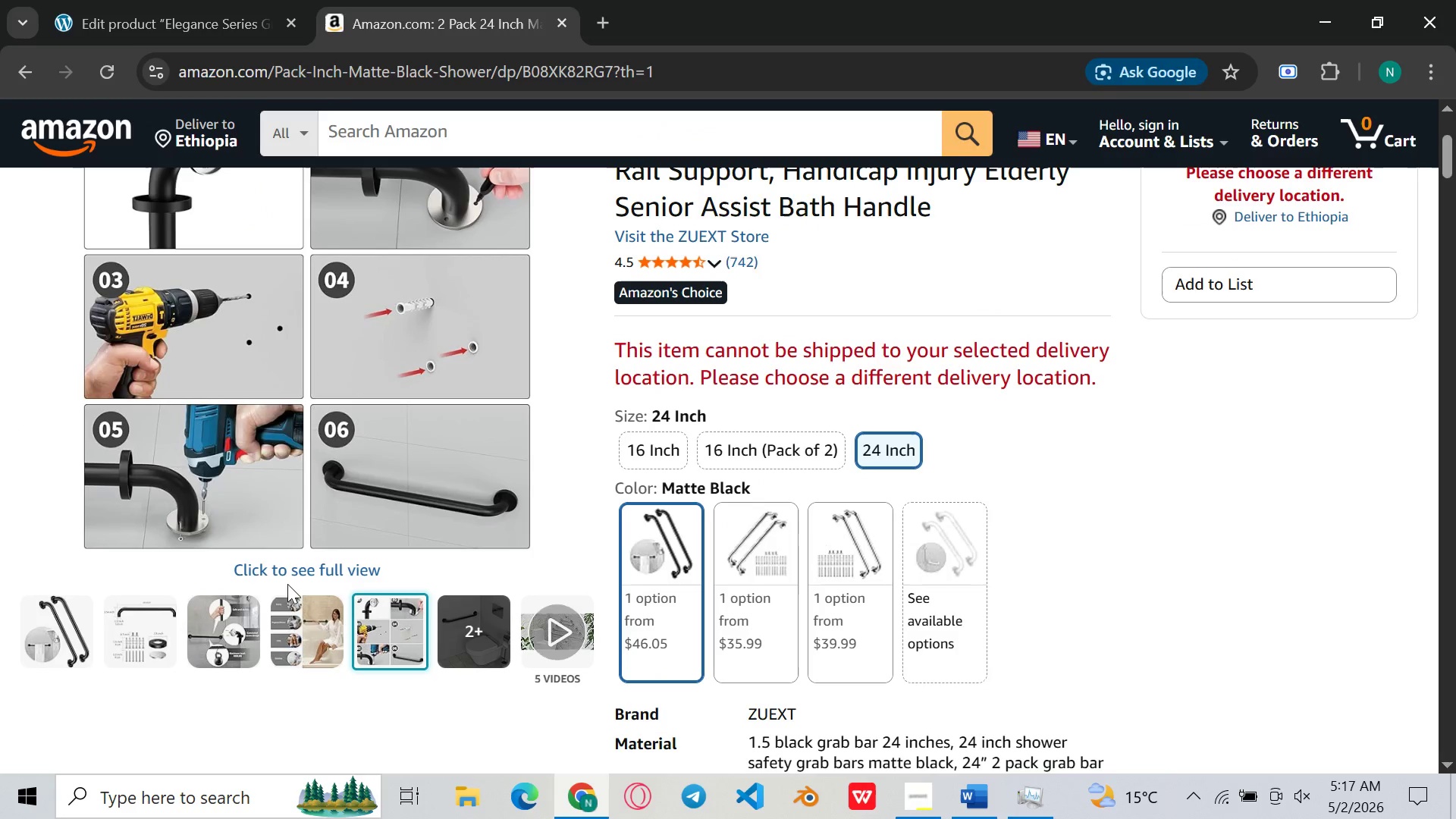 
left_click([318, 569])
 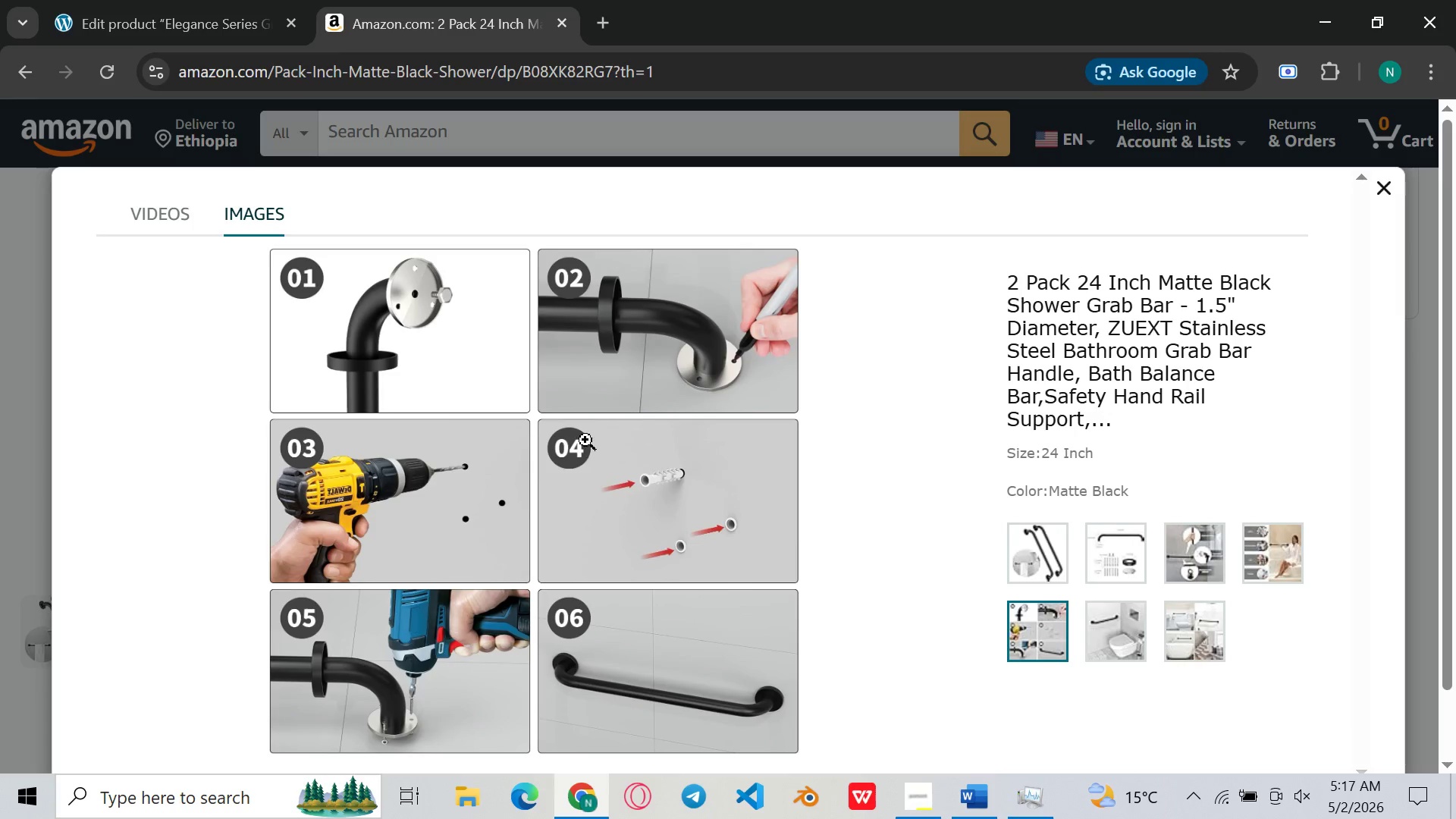 
left_click([1043, 550])
 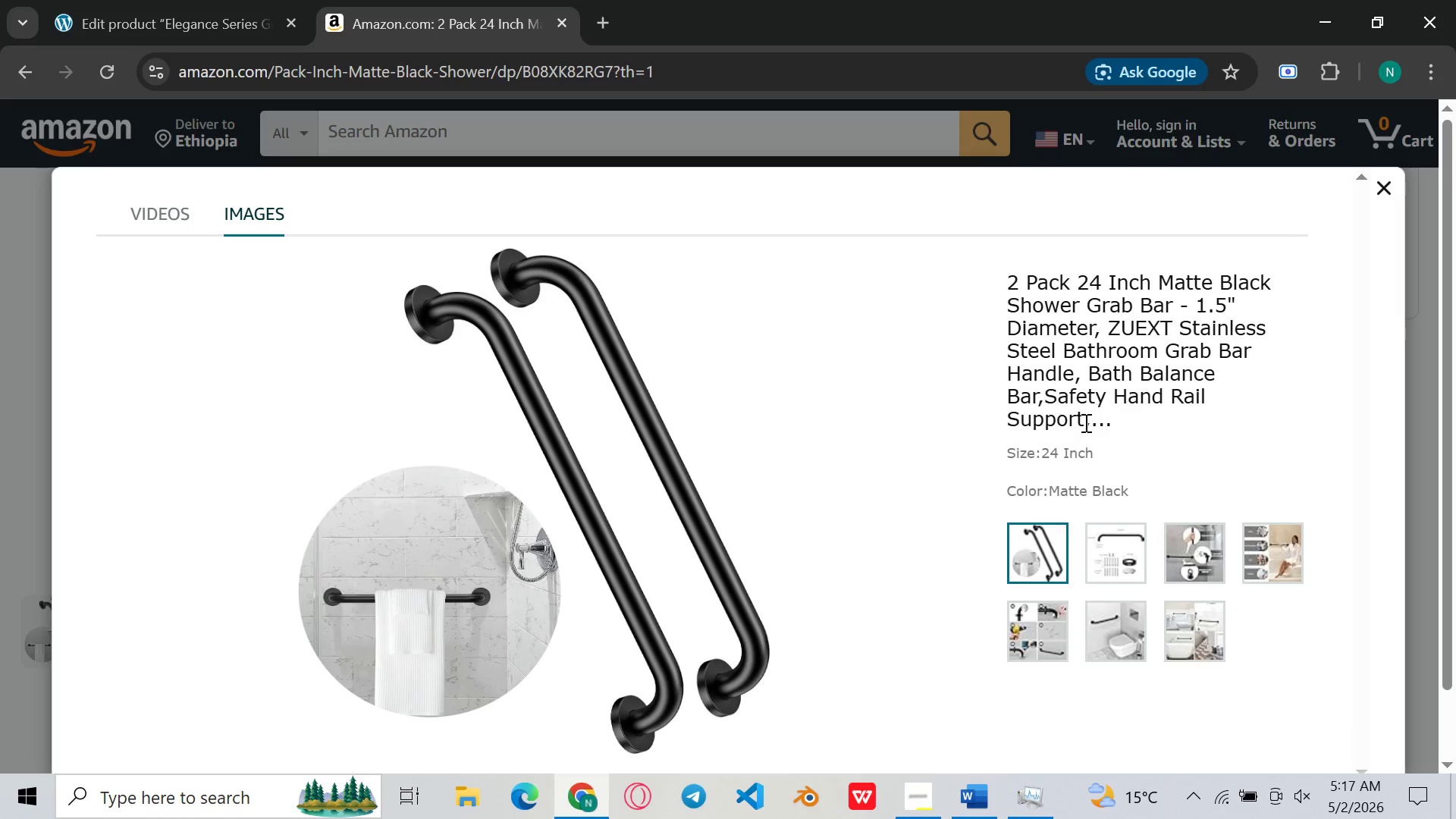 
wait(5.95)
 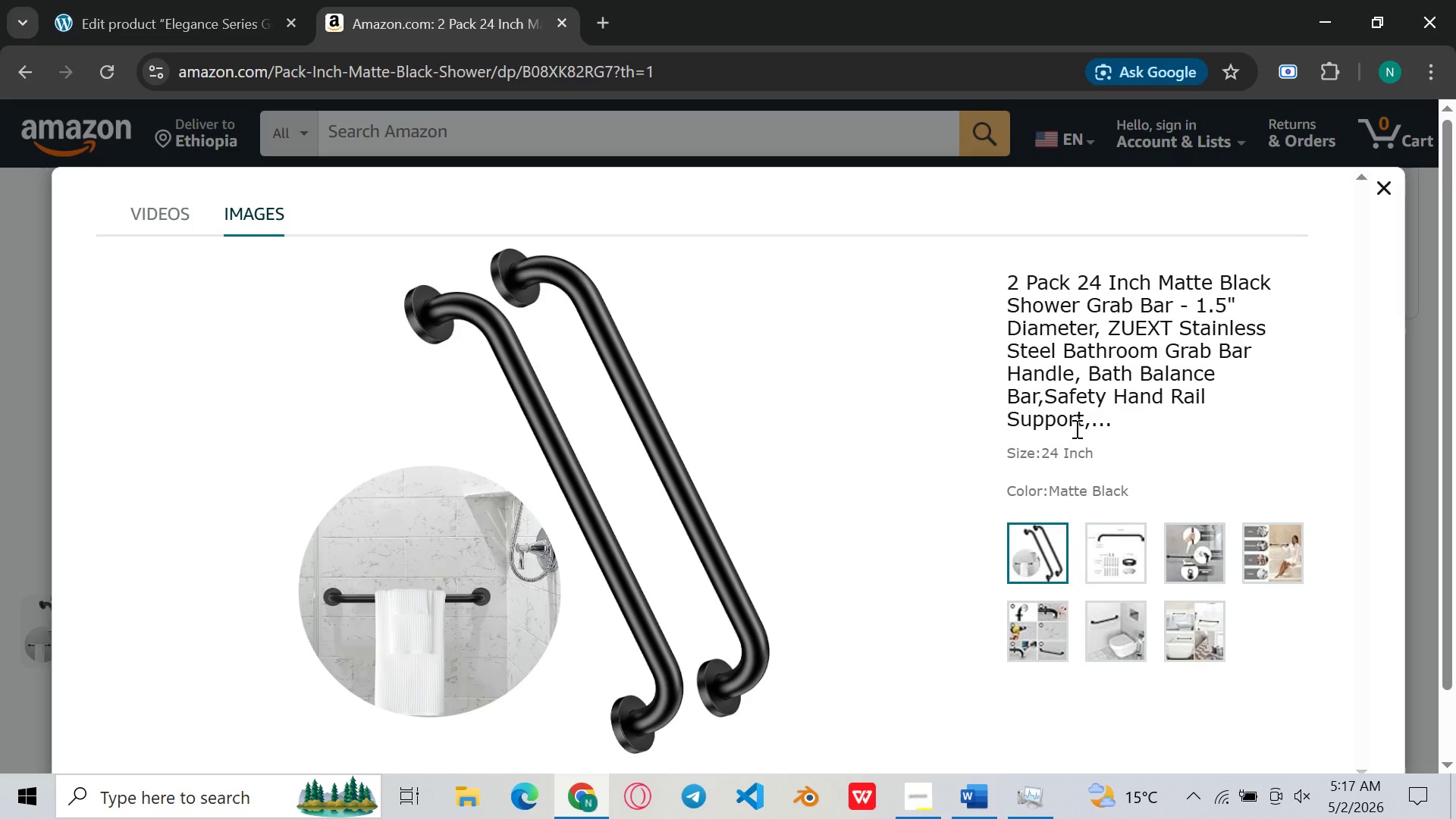 
key(Meta+Shift+S)
 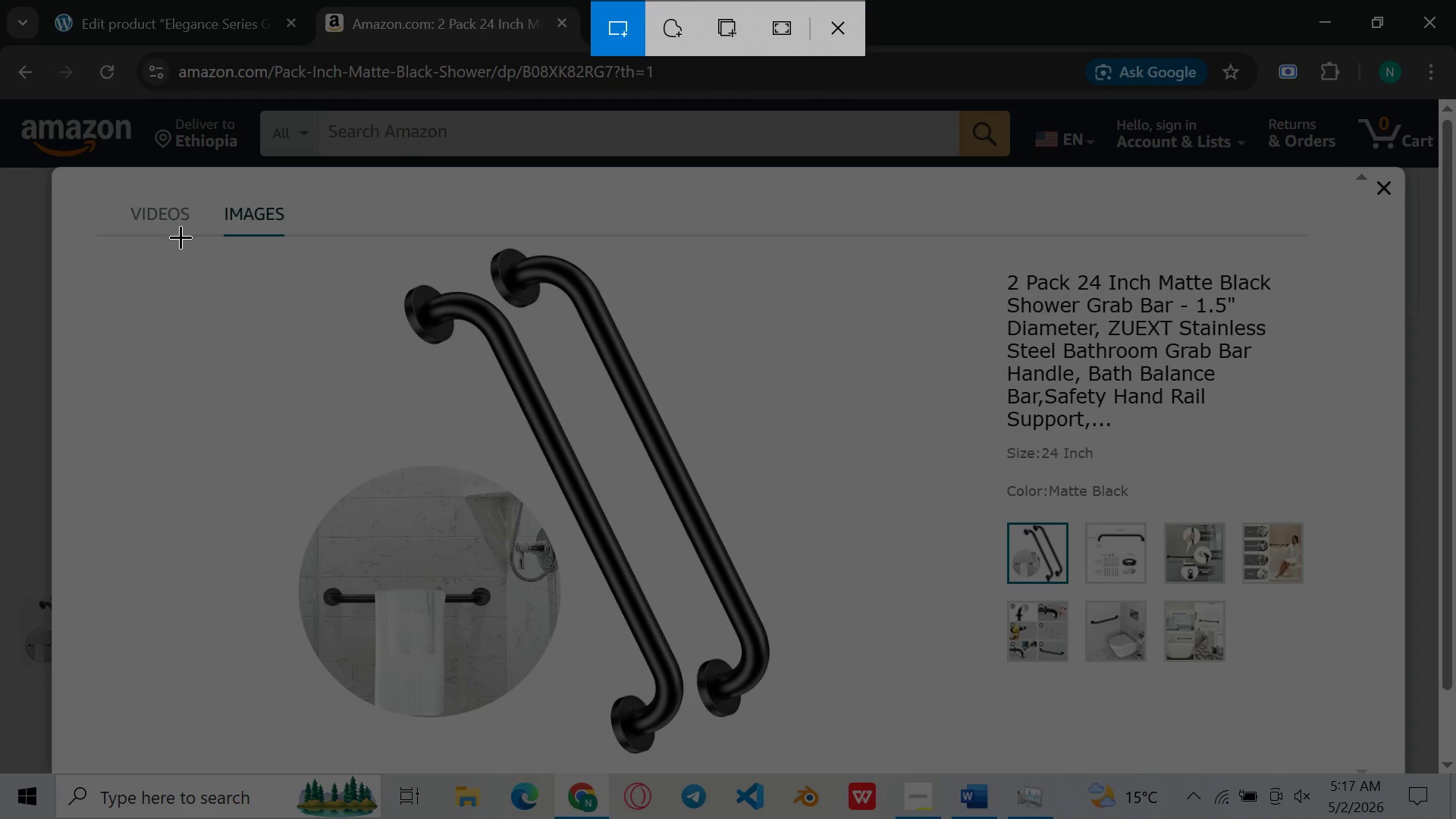 
left_click_drag(start_coordinate=[169, 237], to_coordinate=[884, 766])
 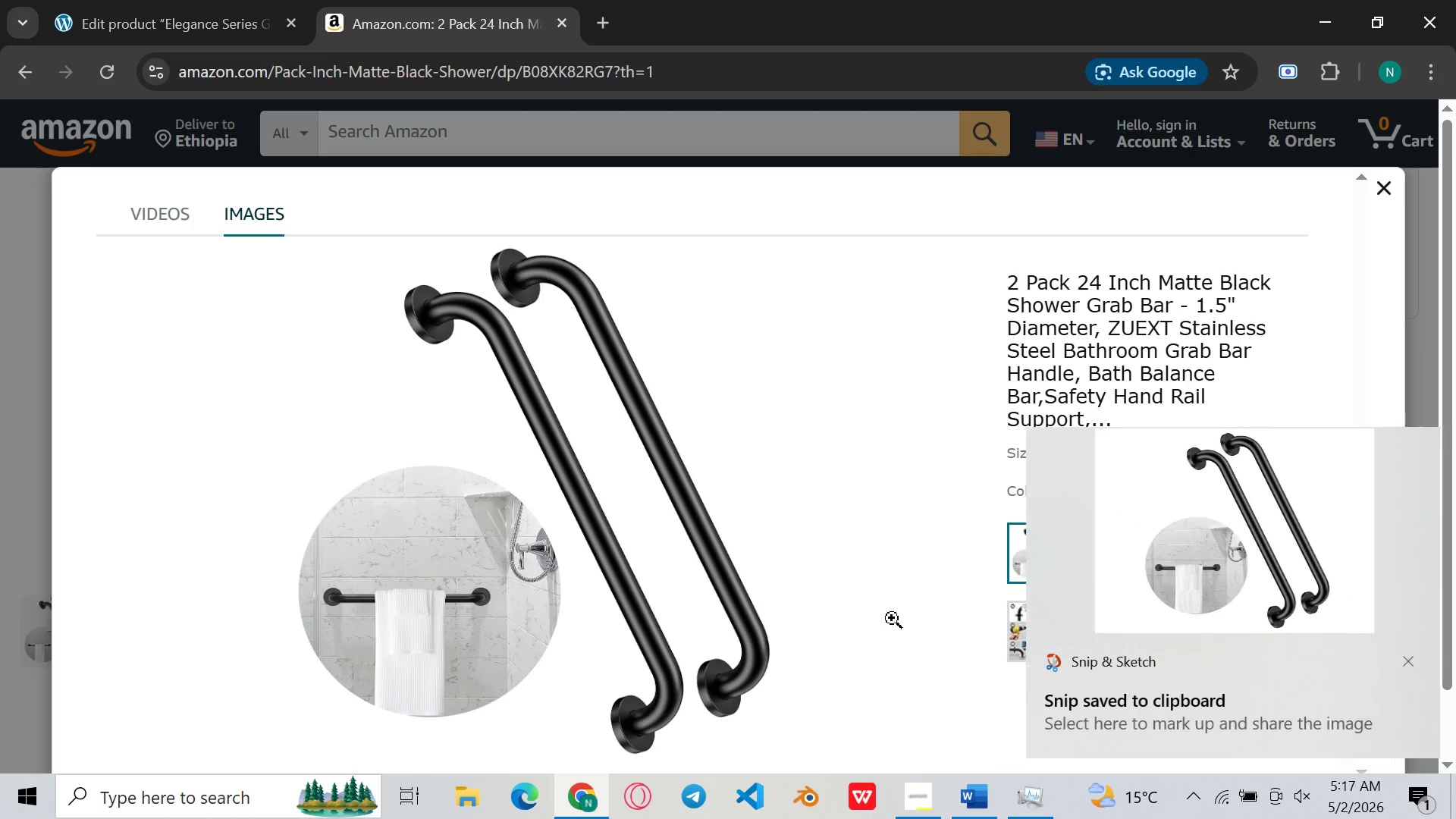 
double_click([1185, 590])
 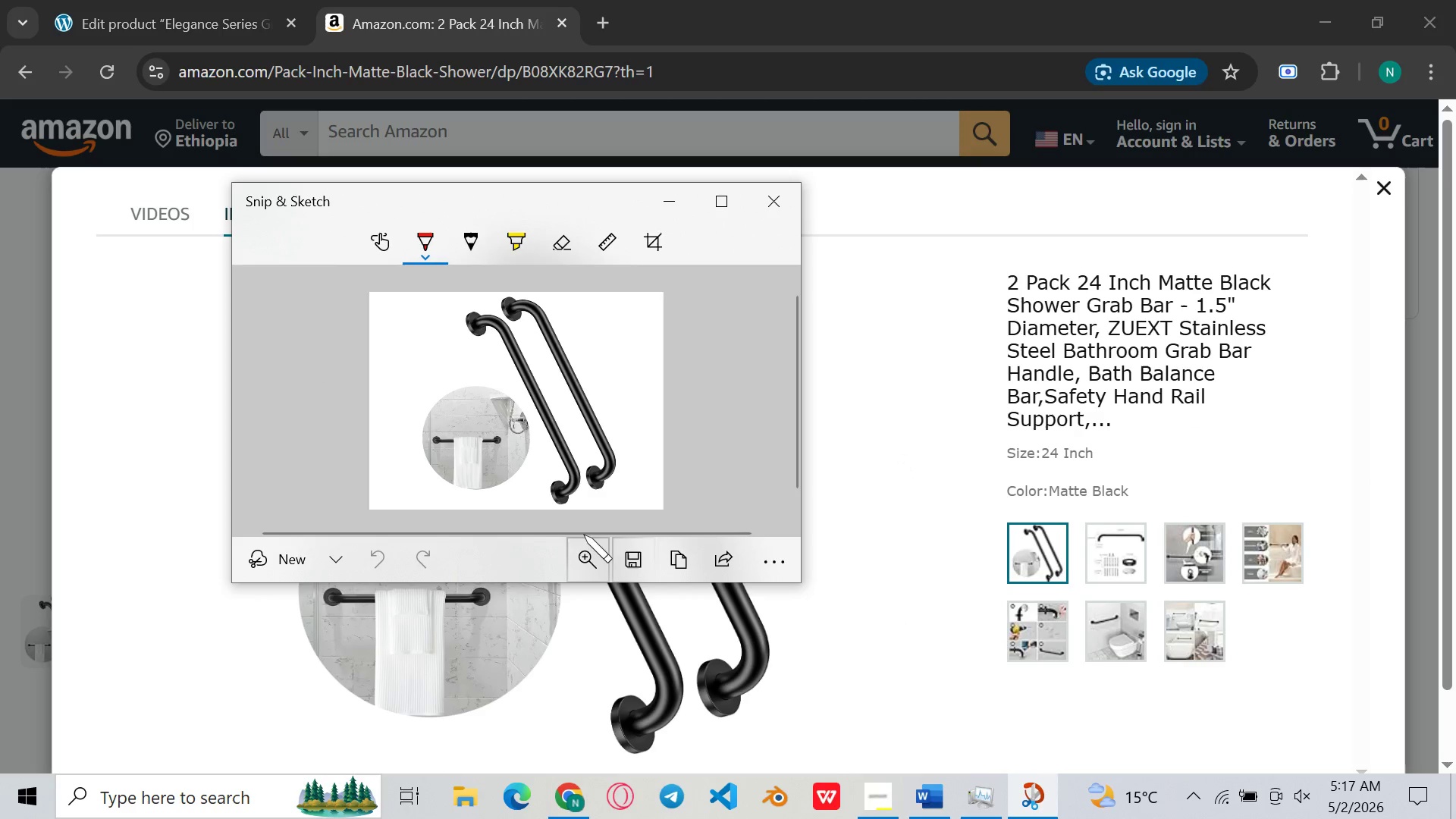 
left_click([627, 557])
 